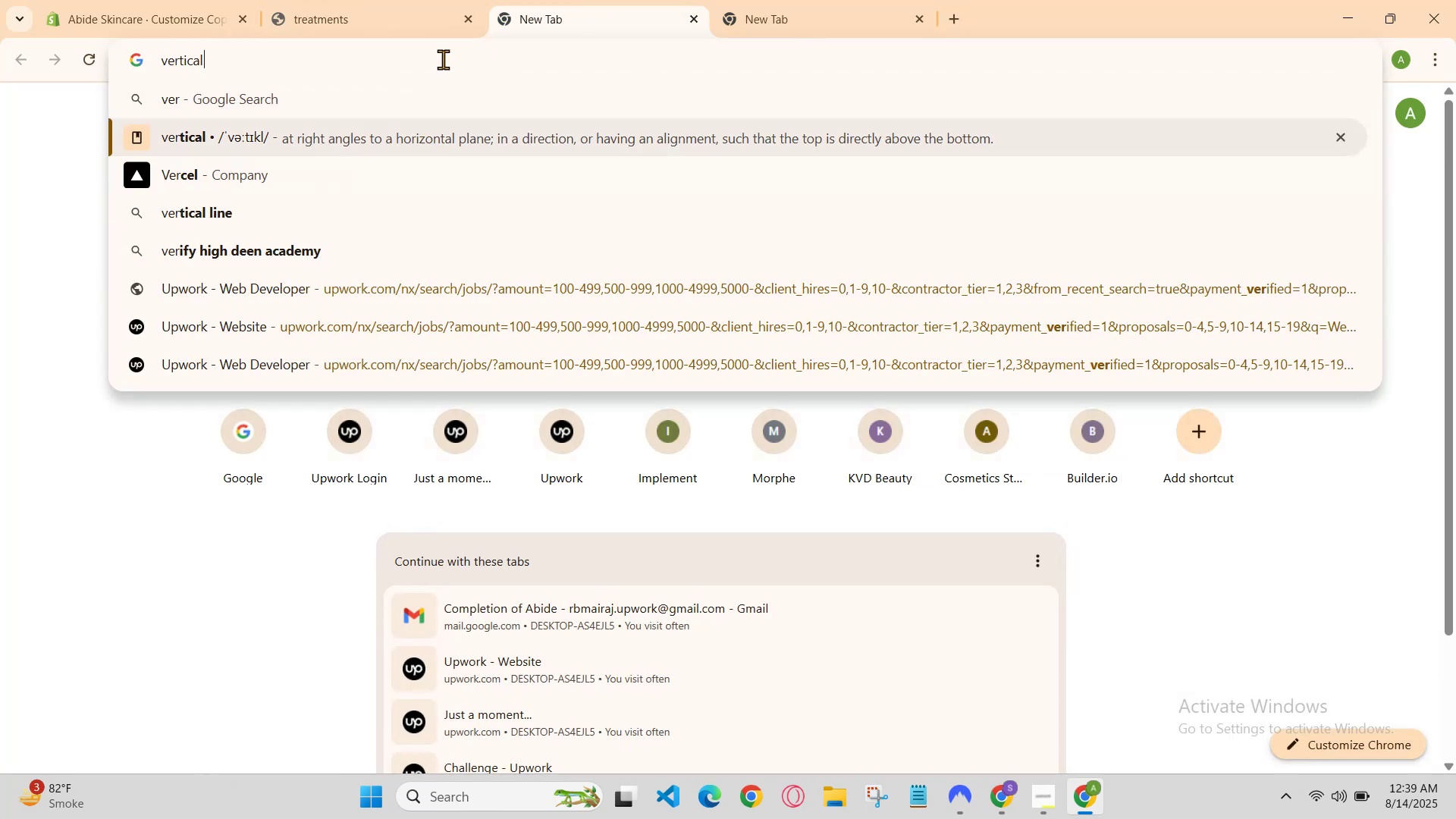 
key(Space)
 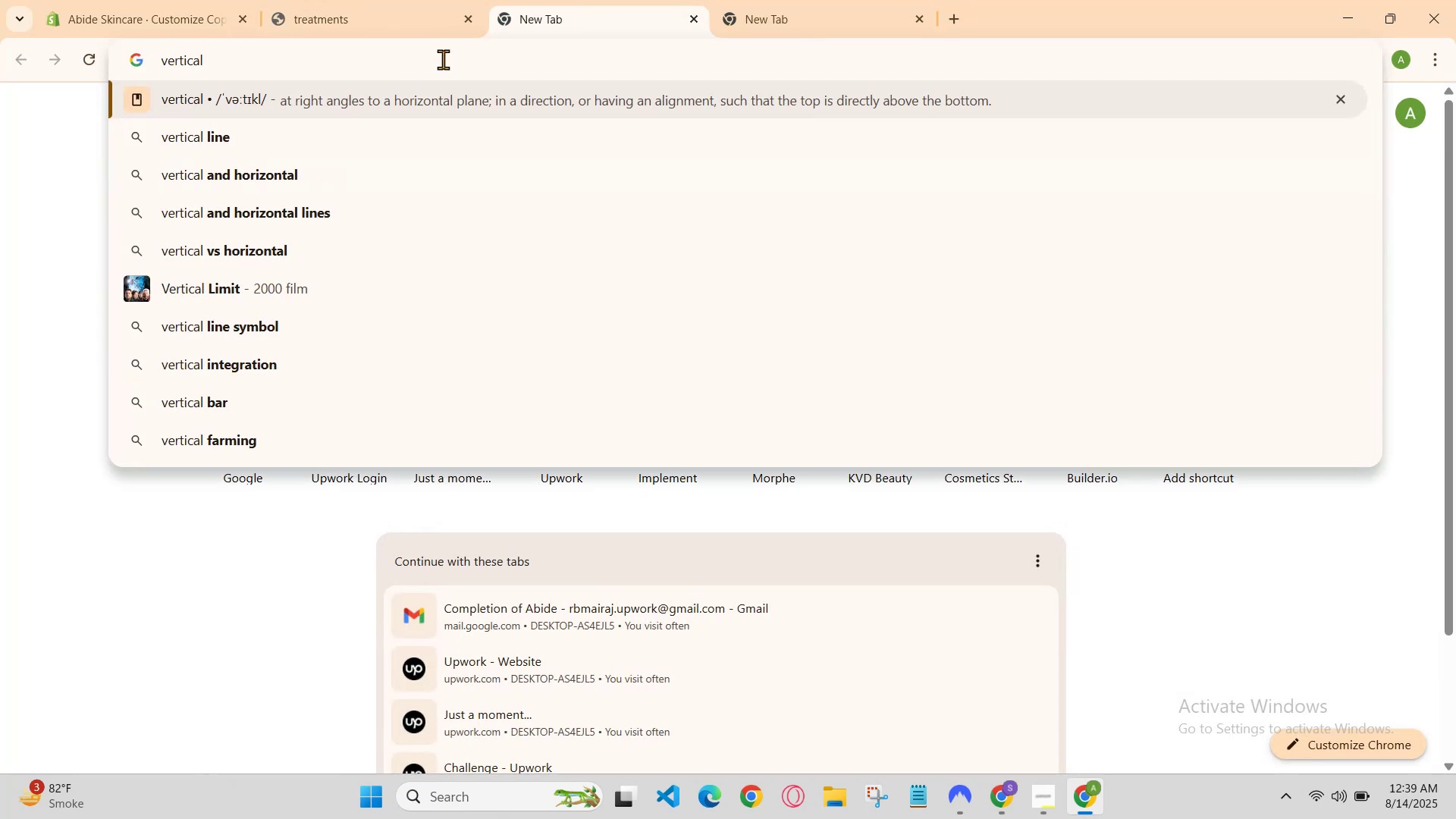 
key(ArrowDown)
 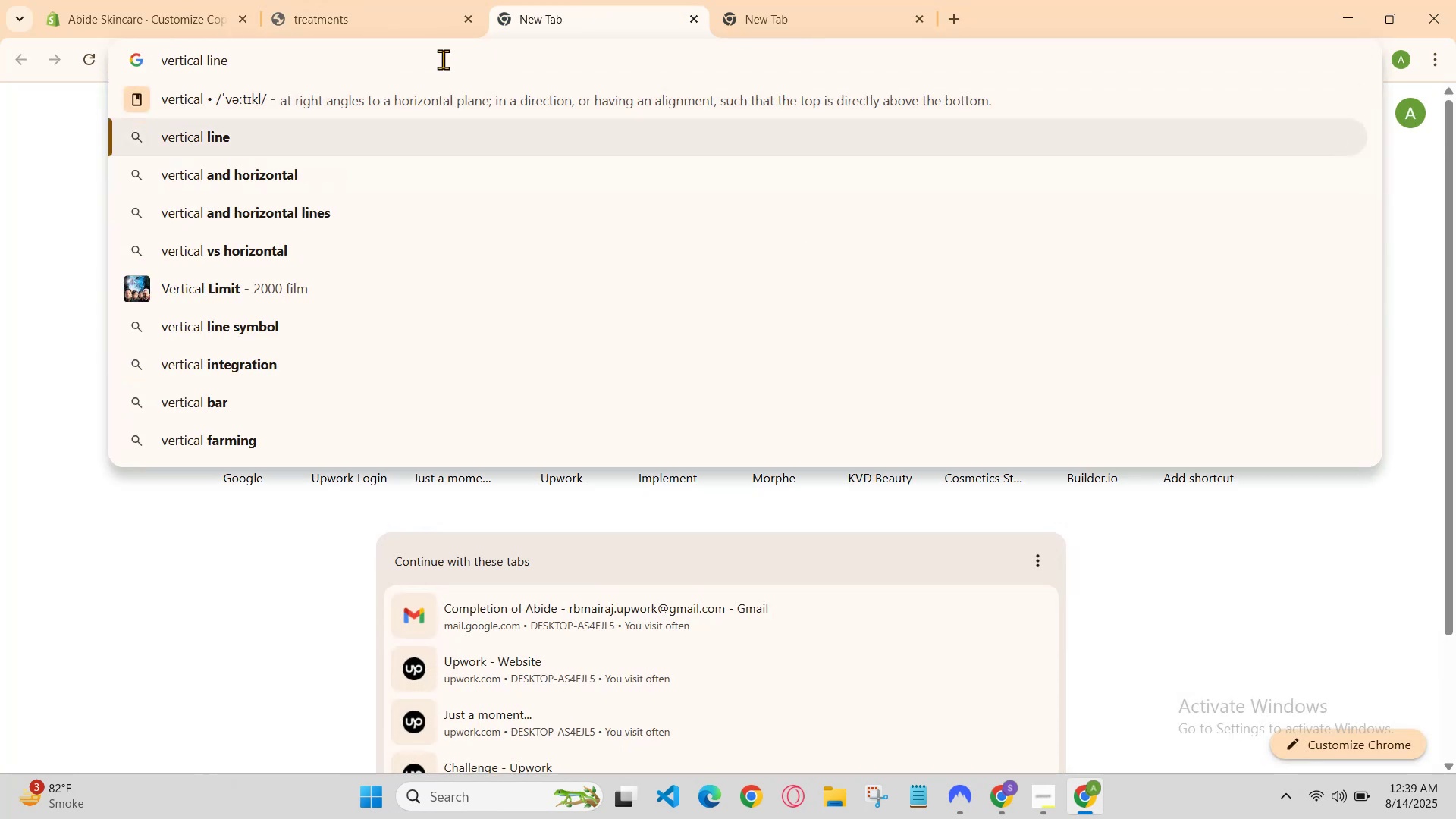 
key(Enter)
 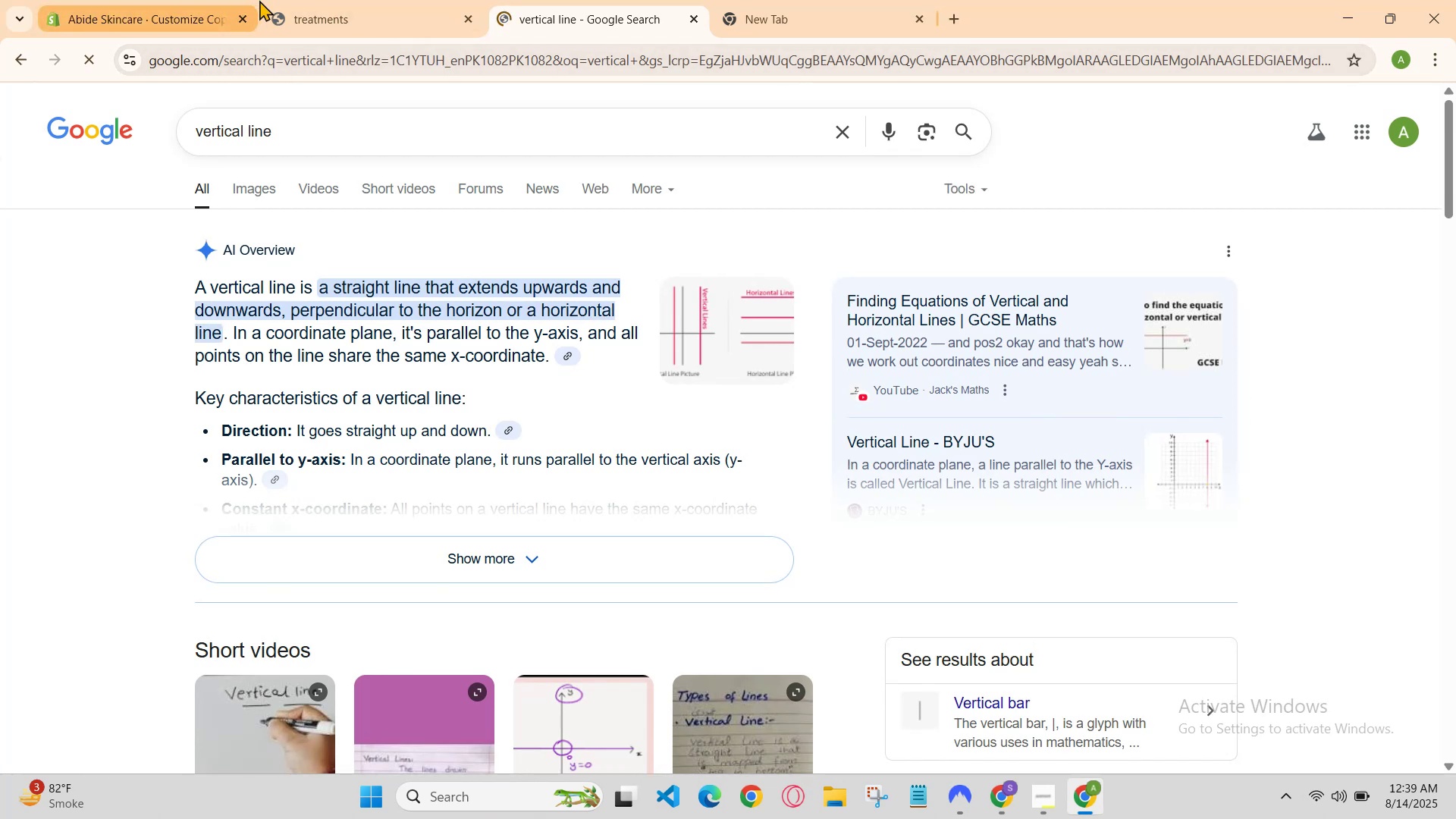 
left_click([299, 0])
 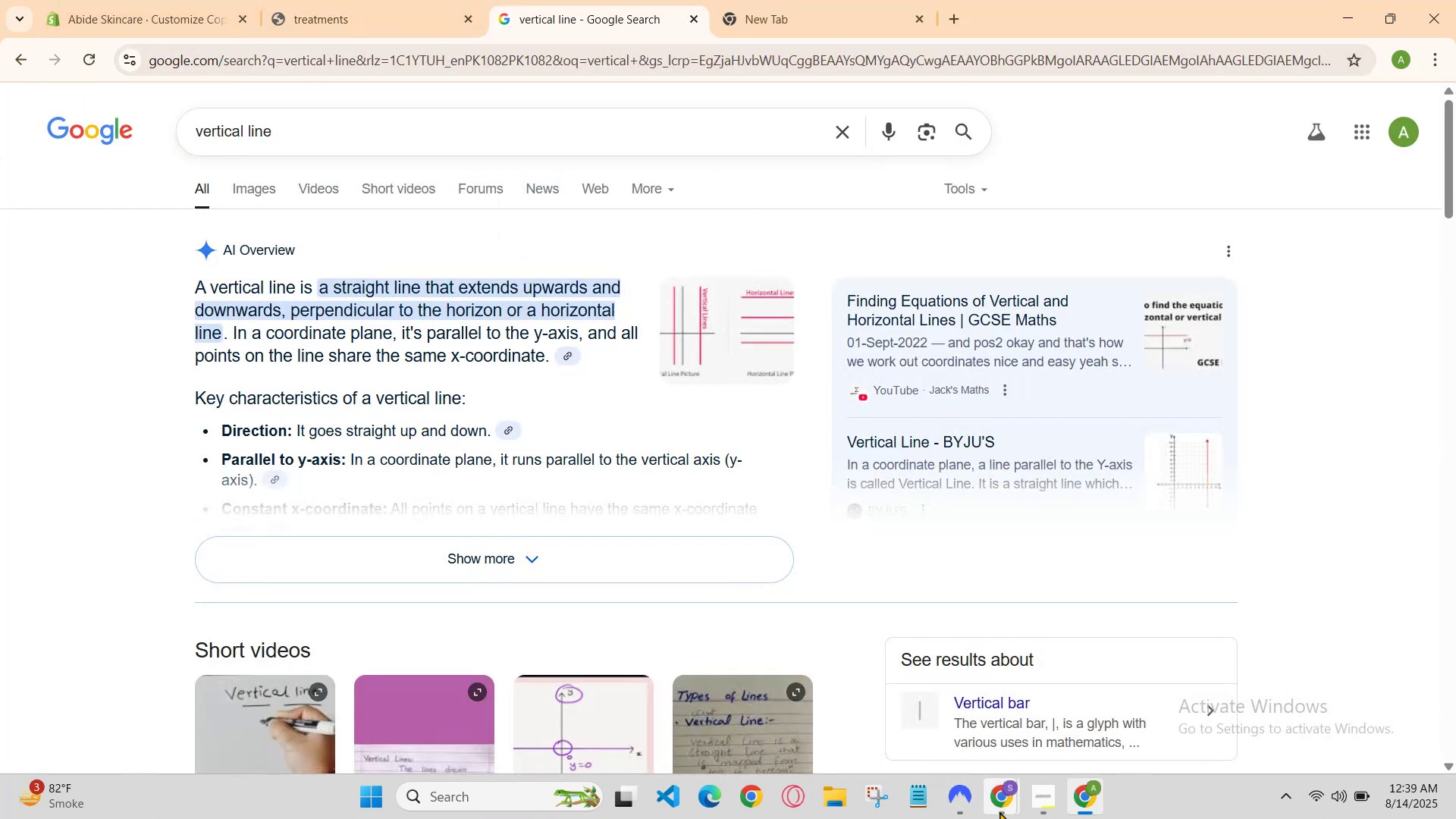 
wait(5.54)
 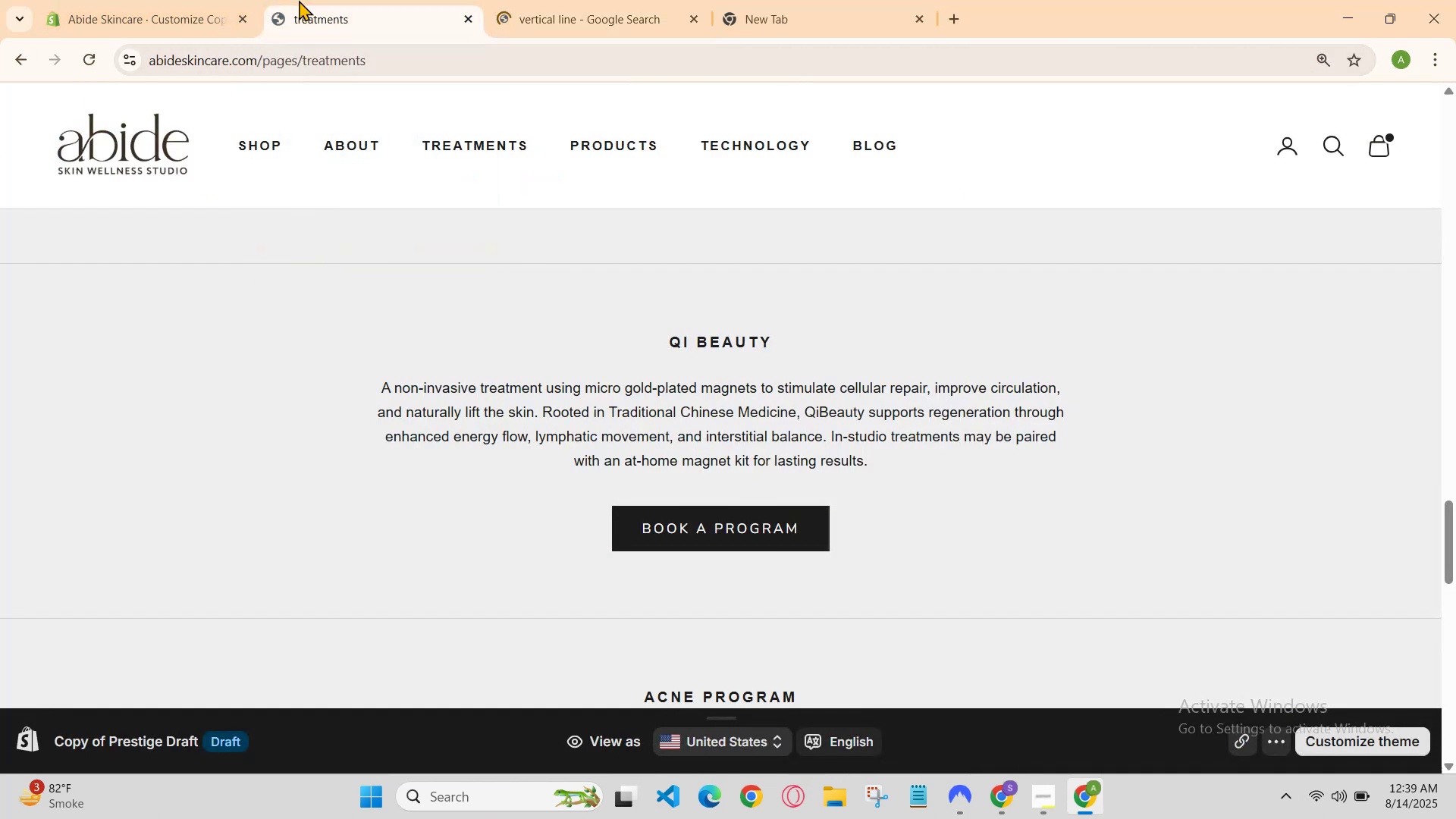 
left_click([937, 702])
 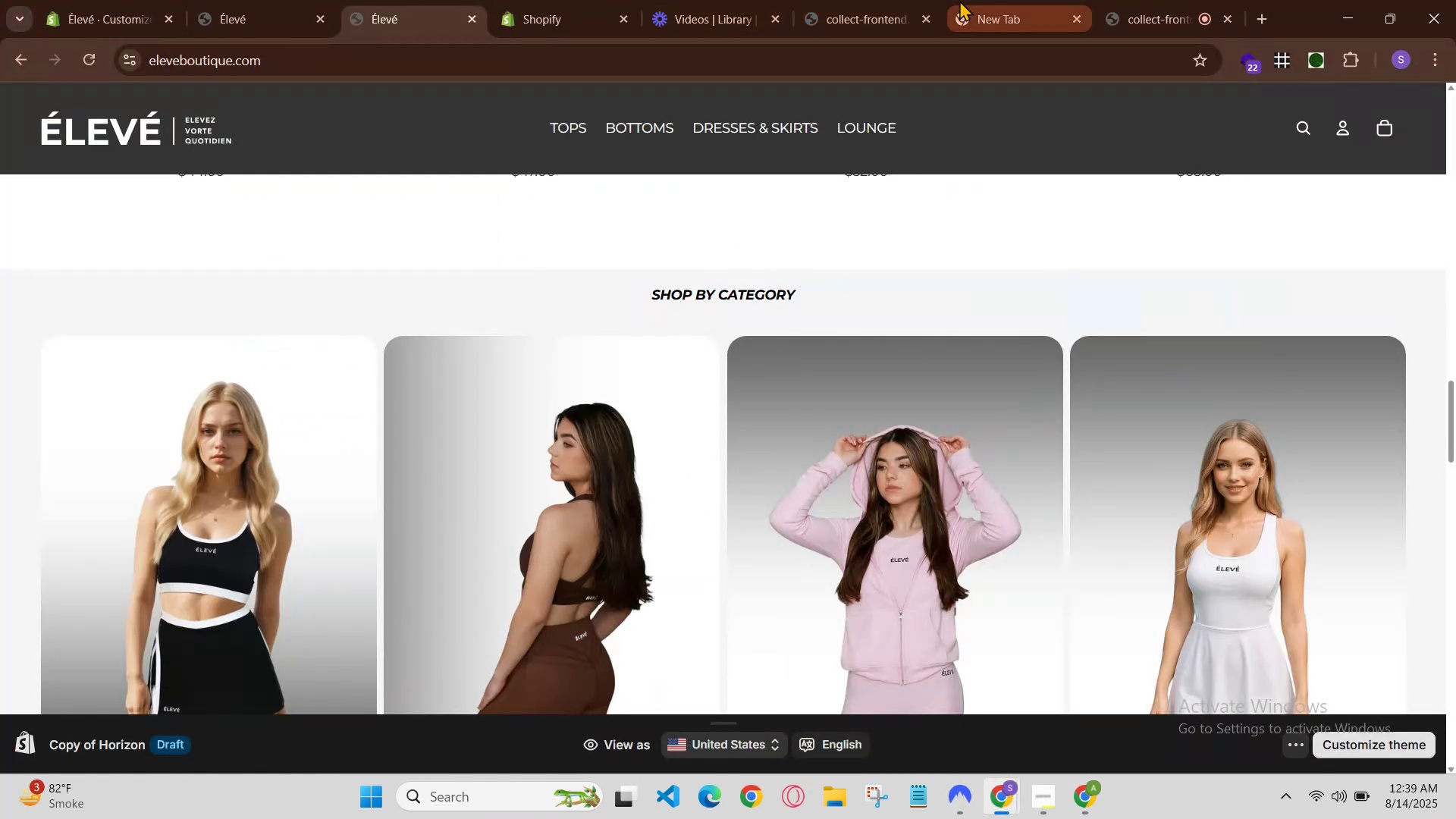 
left_click([909, 0])
 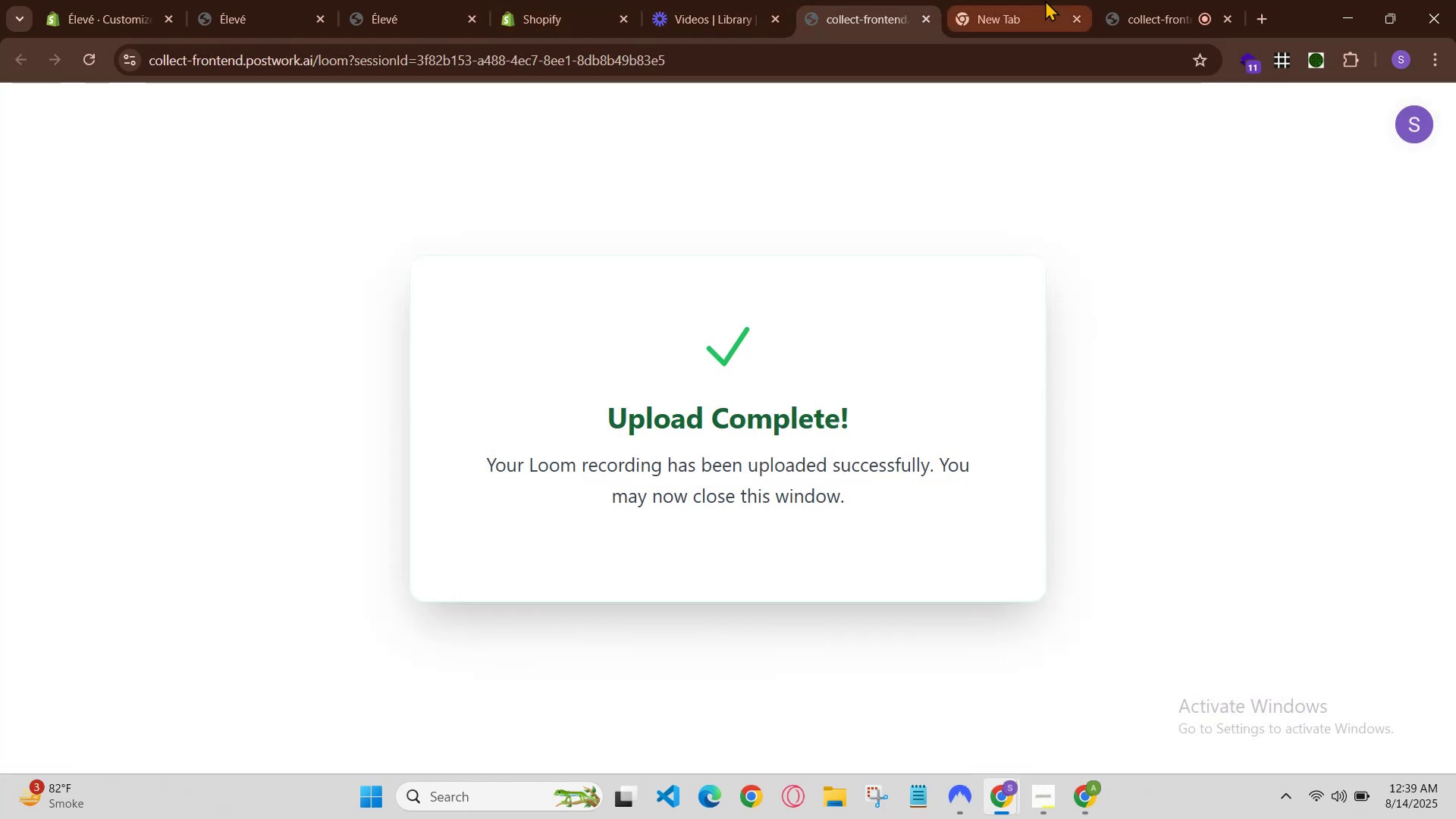 
left_click([1107, 0])
 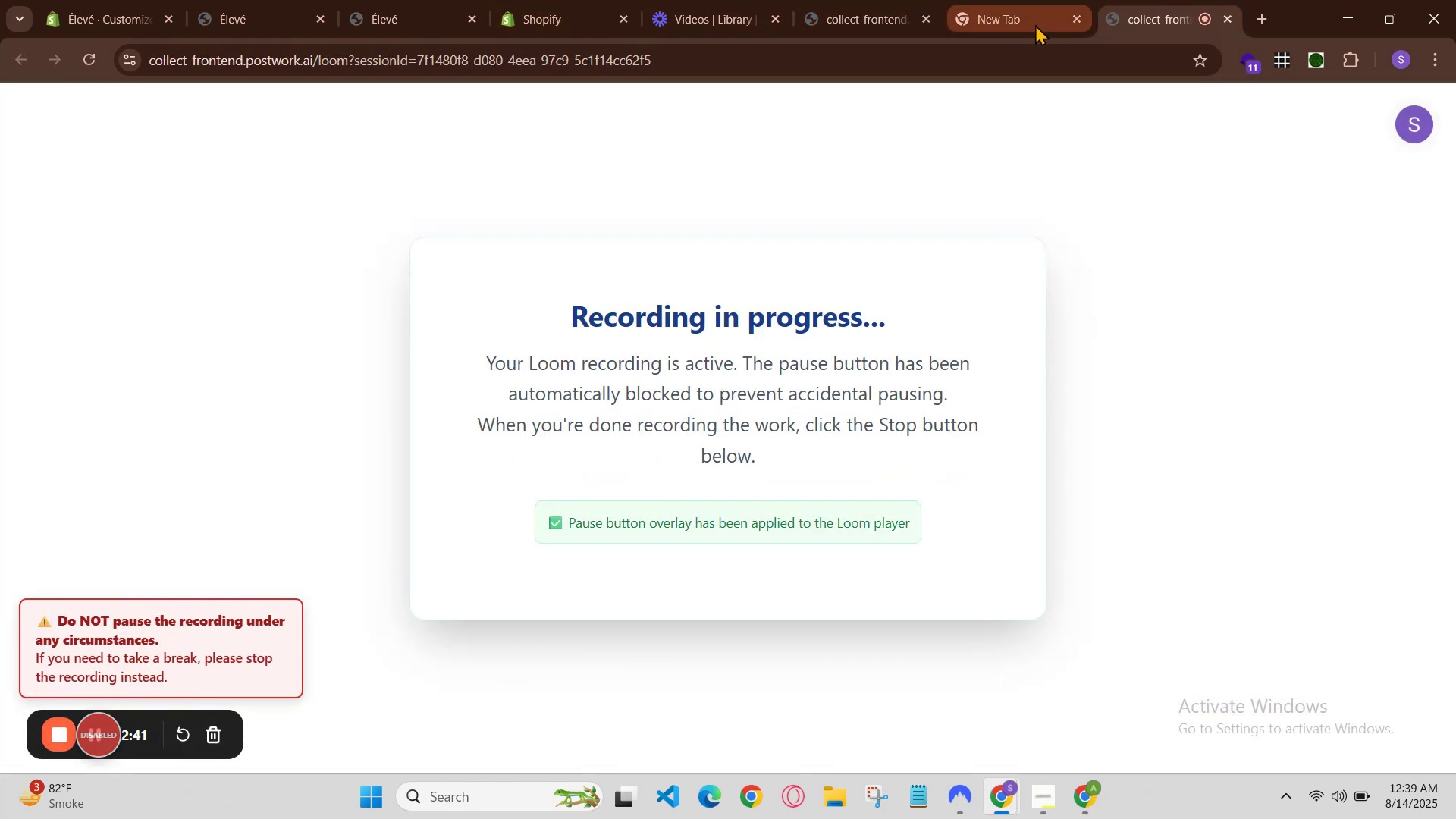 
left_click([998, 2])
 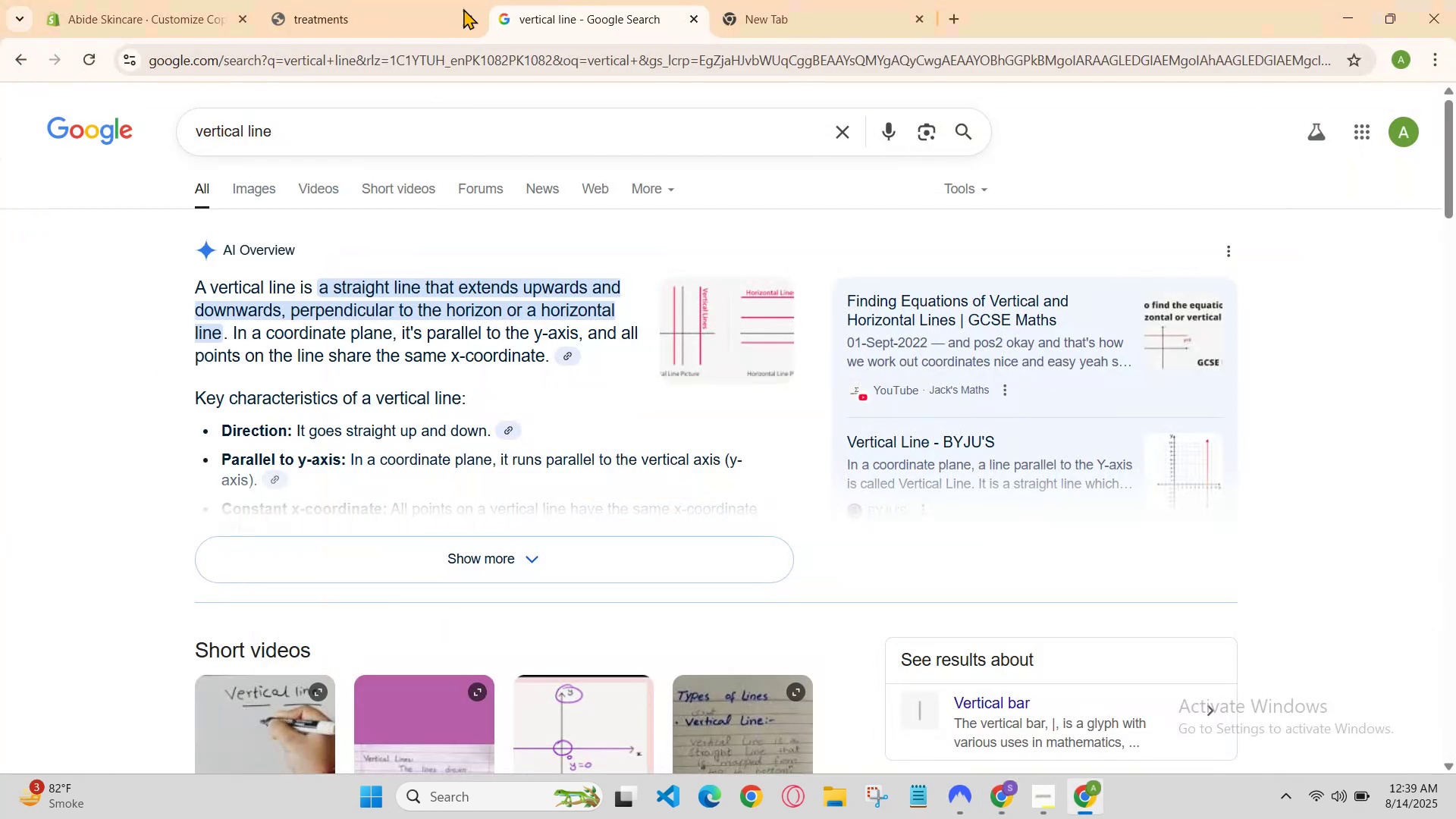 
left_click([372, 0])
 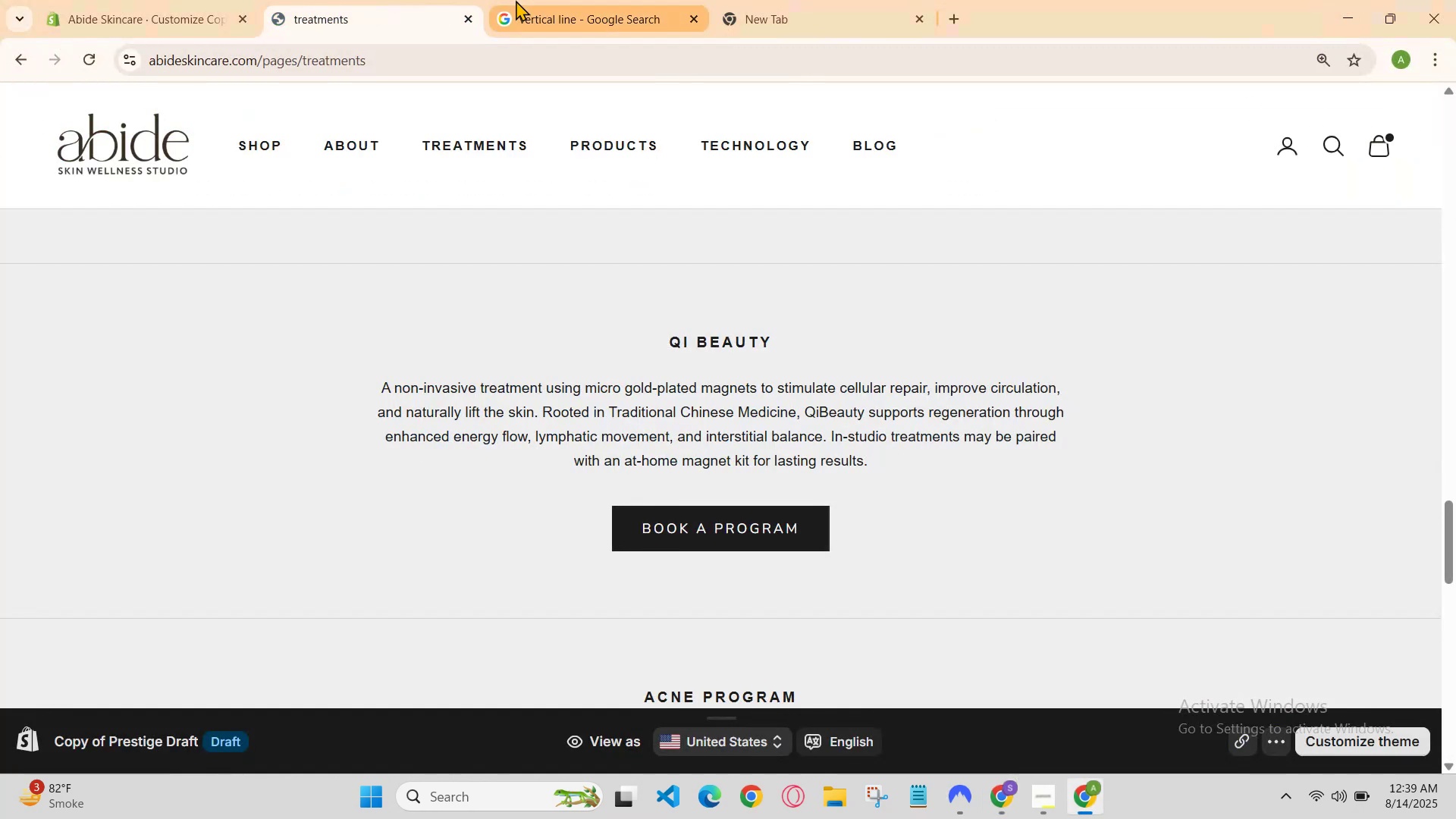 
left_click([515, 0])
 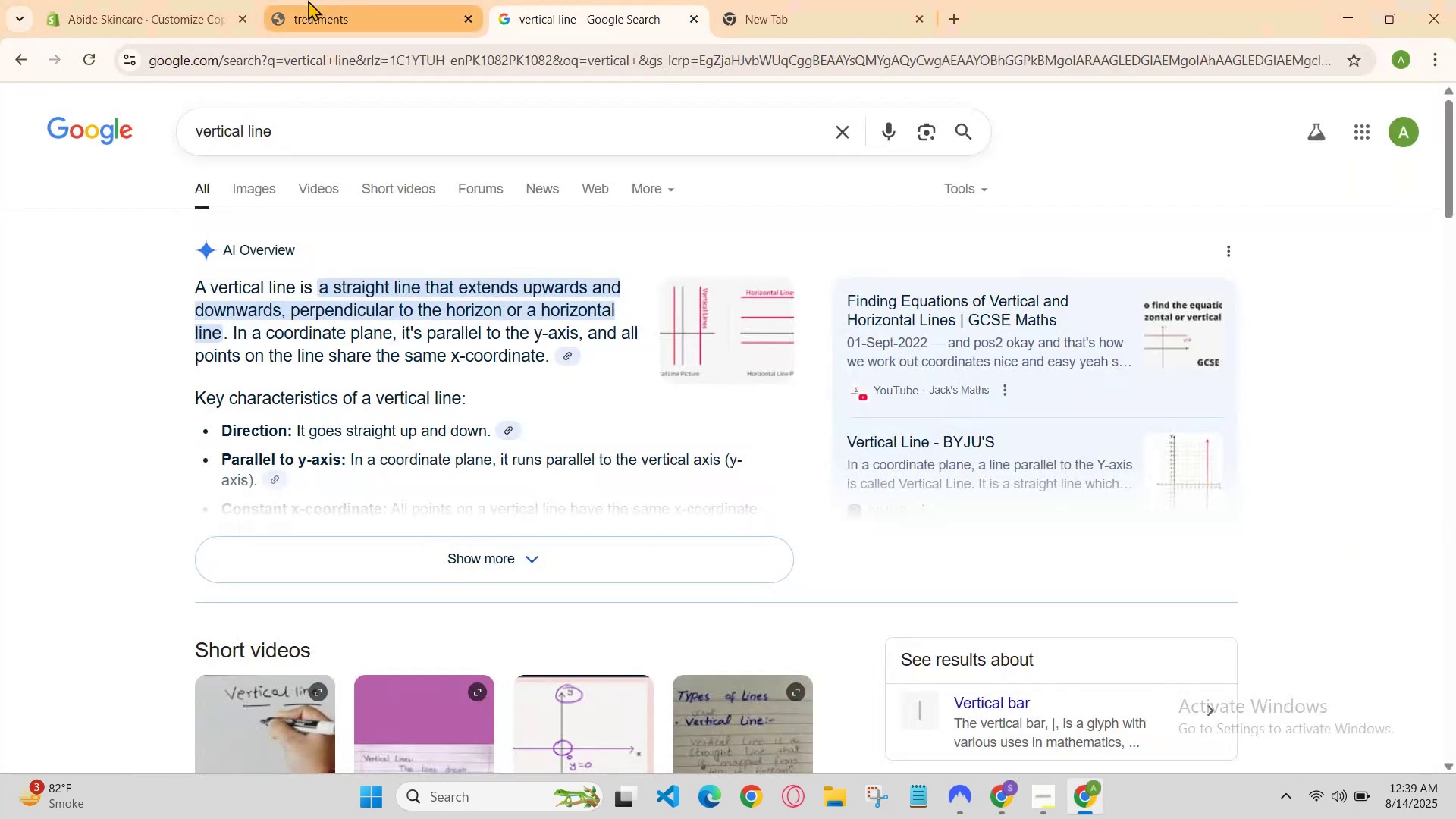 
left_click_drag(start_coordinate=[330, 0], to_coordinate=[334, 0])
 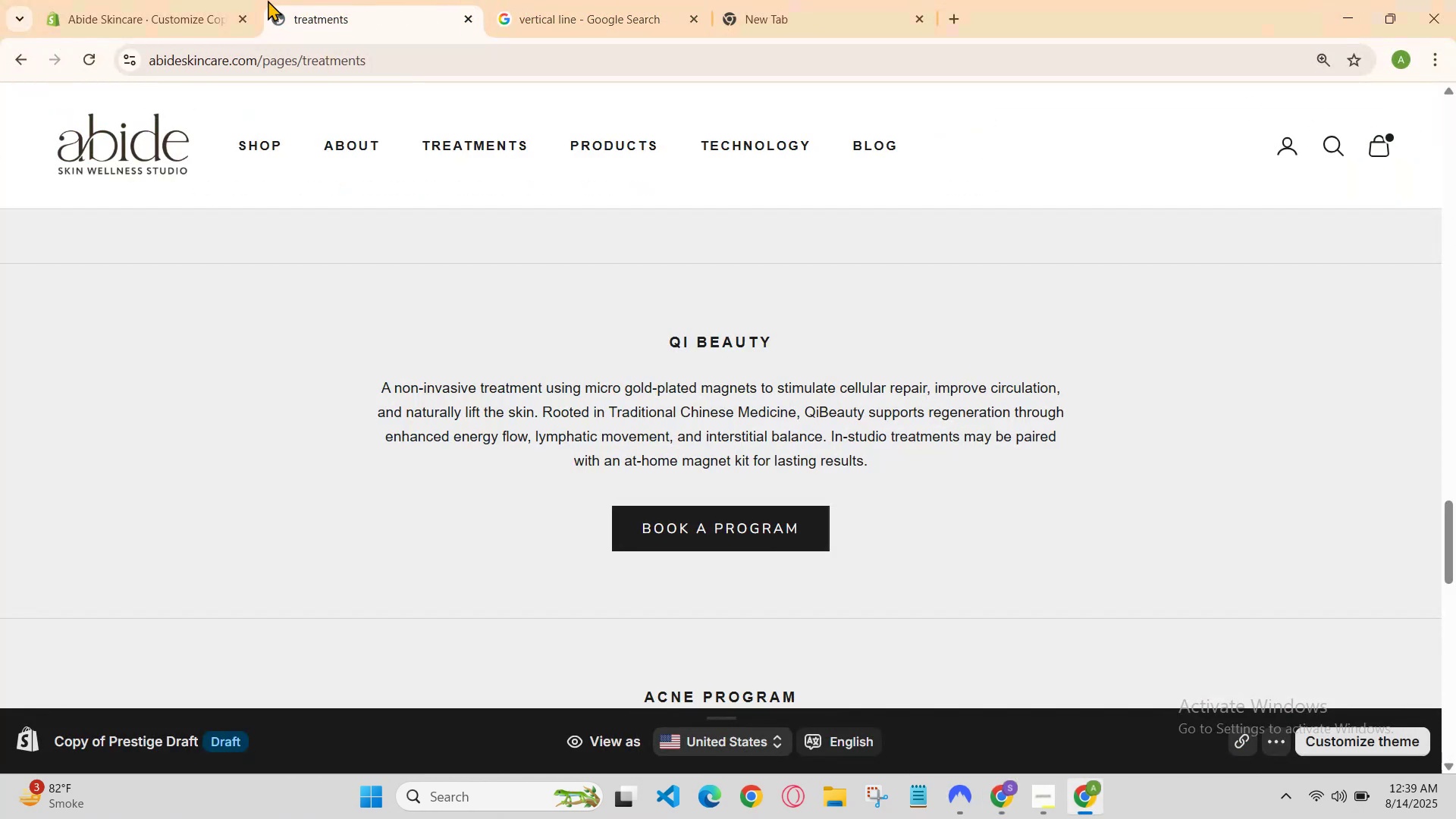 
left_click([165, 0])
 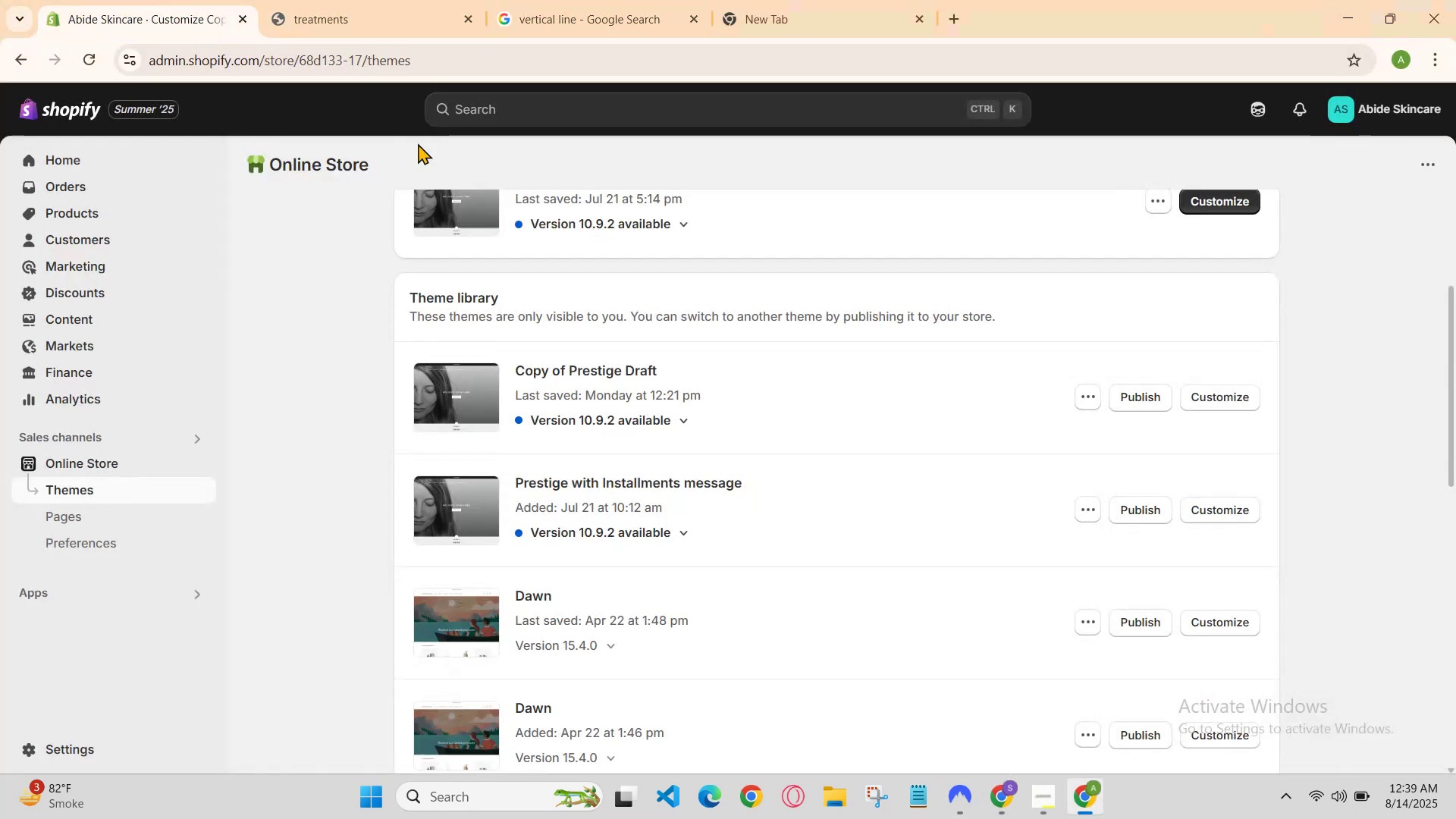 
scroll: coordinate [778, 330], scroll_direction: up, amount: 2.0
 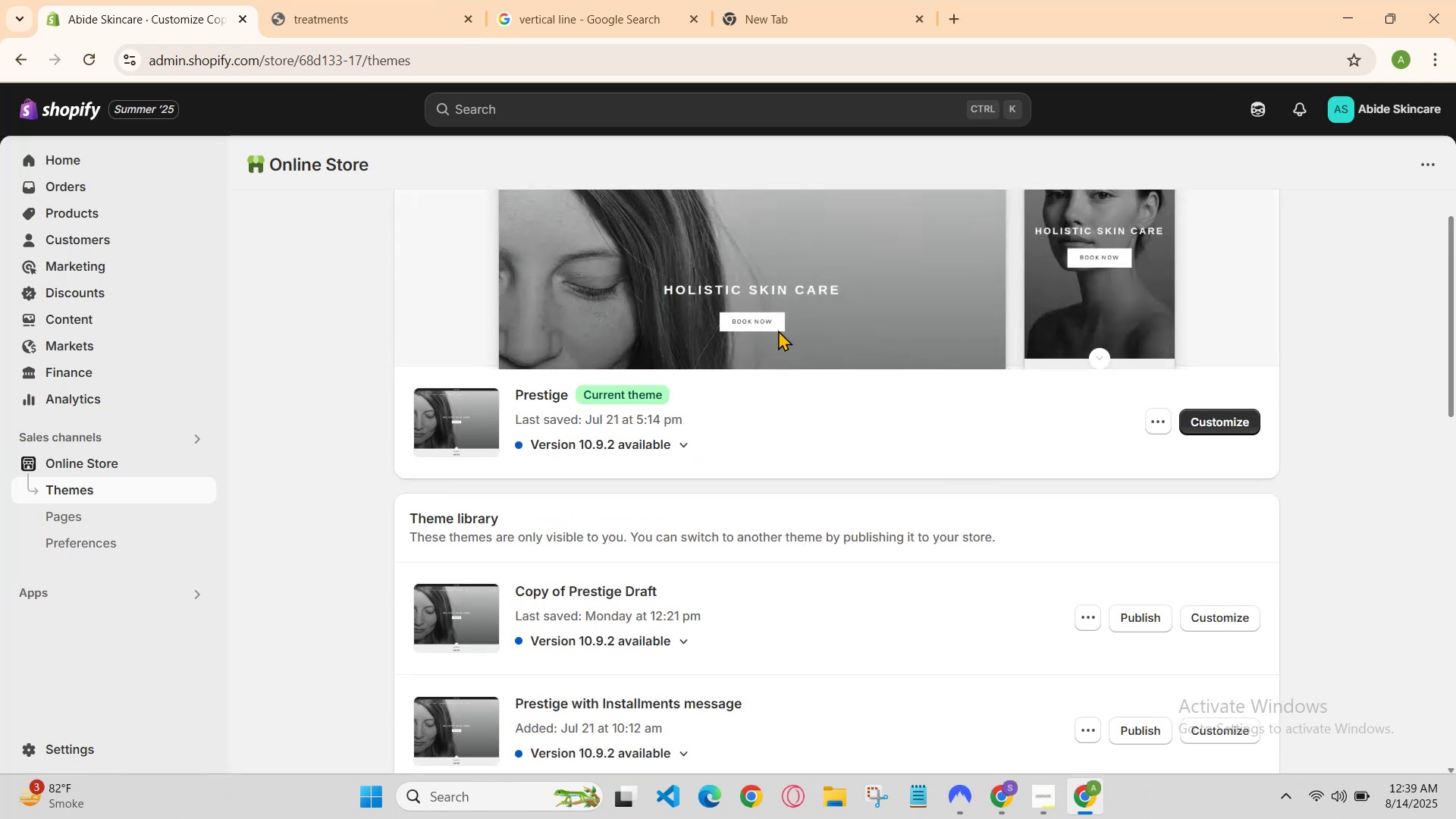 
scroll: coordinate [778, 330], scroll_direction: down, amount: 1.0
 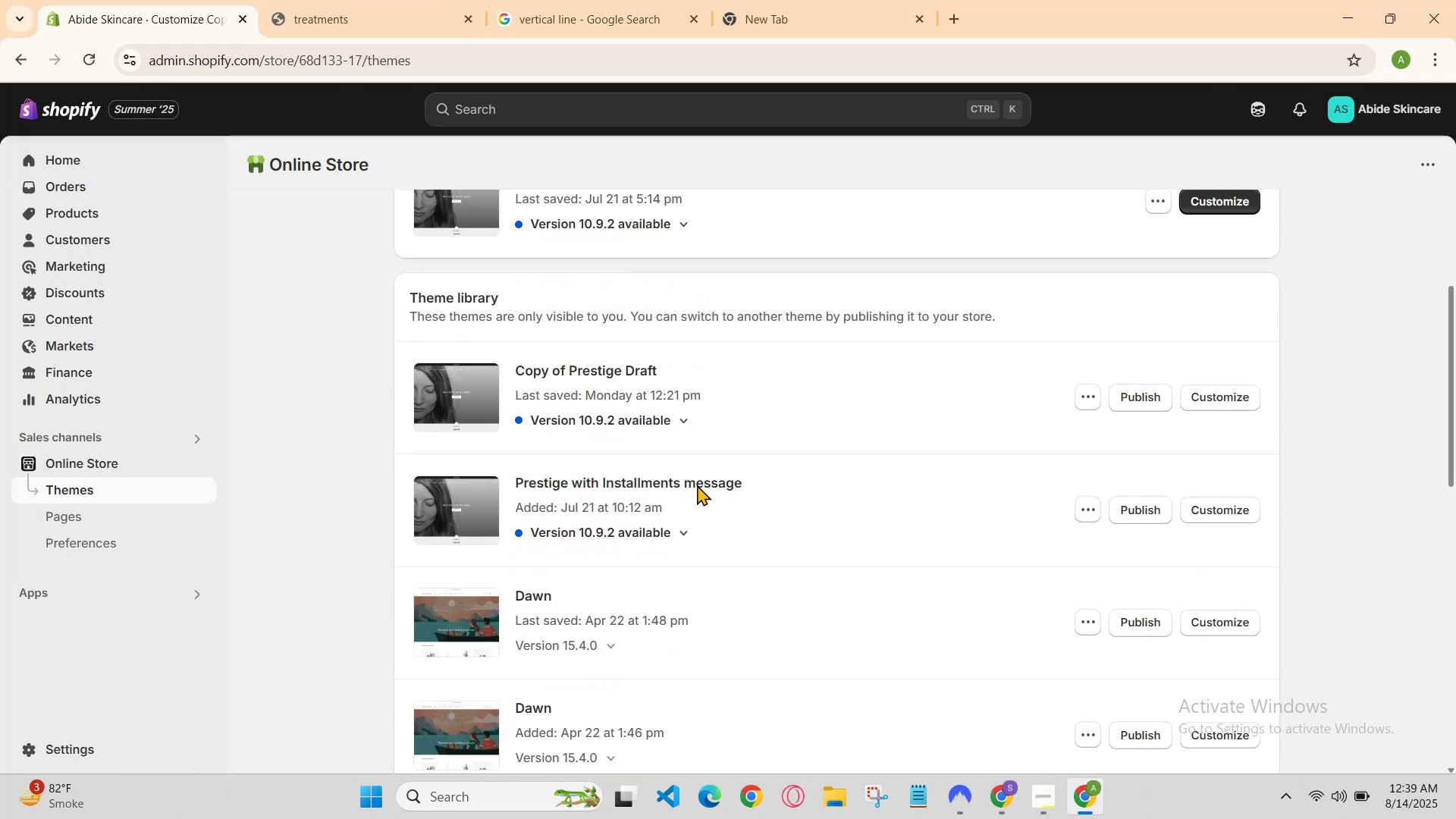 
scroll: coordinate [1004, 278], scroll_direction: up, amount: 1.0
 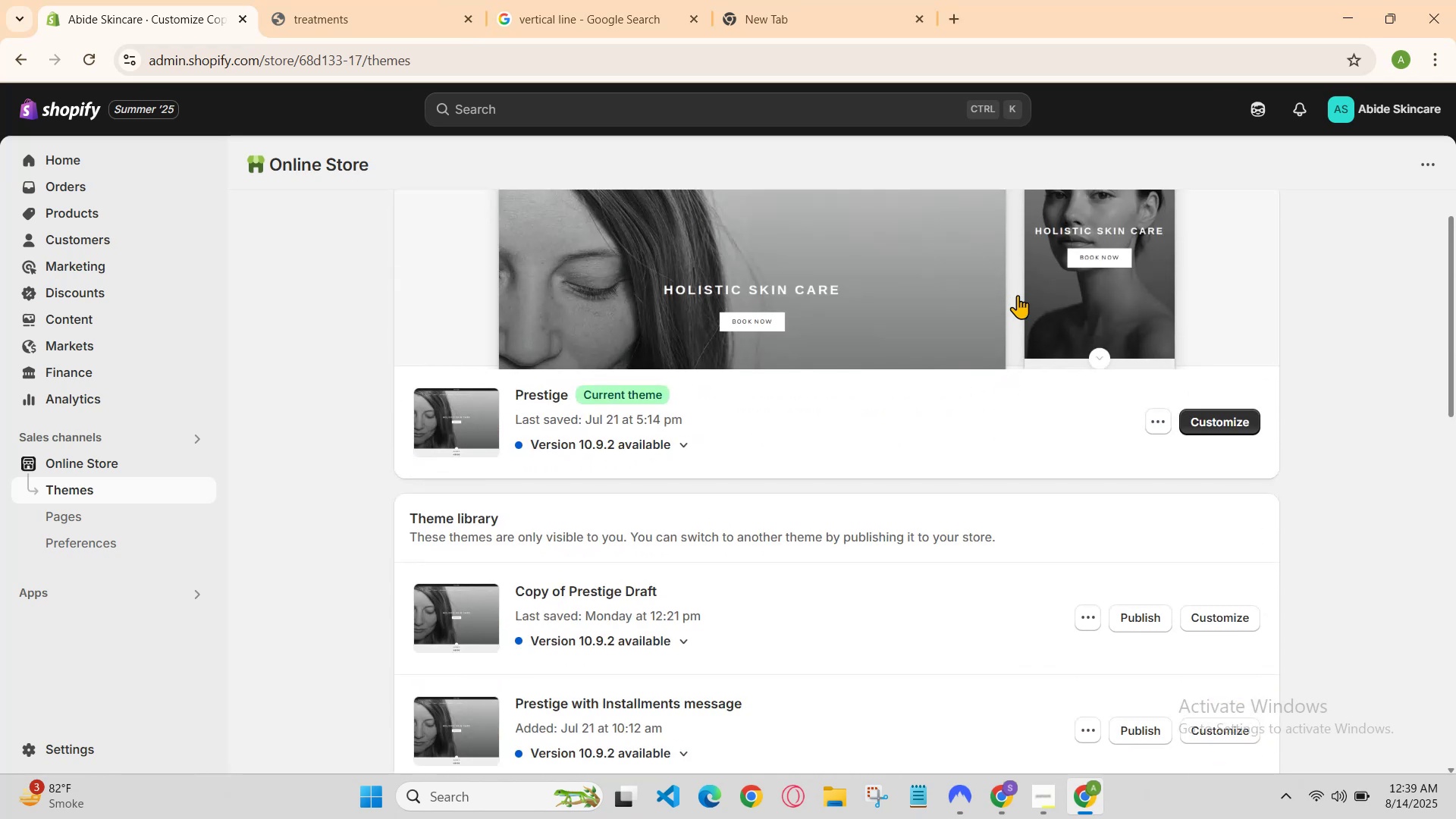 
scroll: coordinate [1053, 346], scroll_direction: down, amount: 1.0
 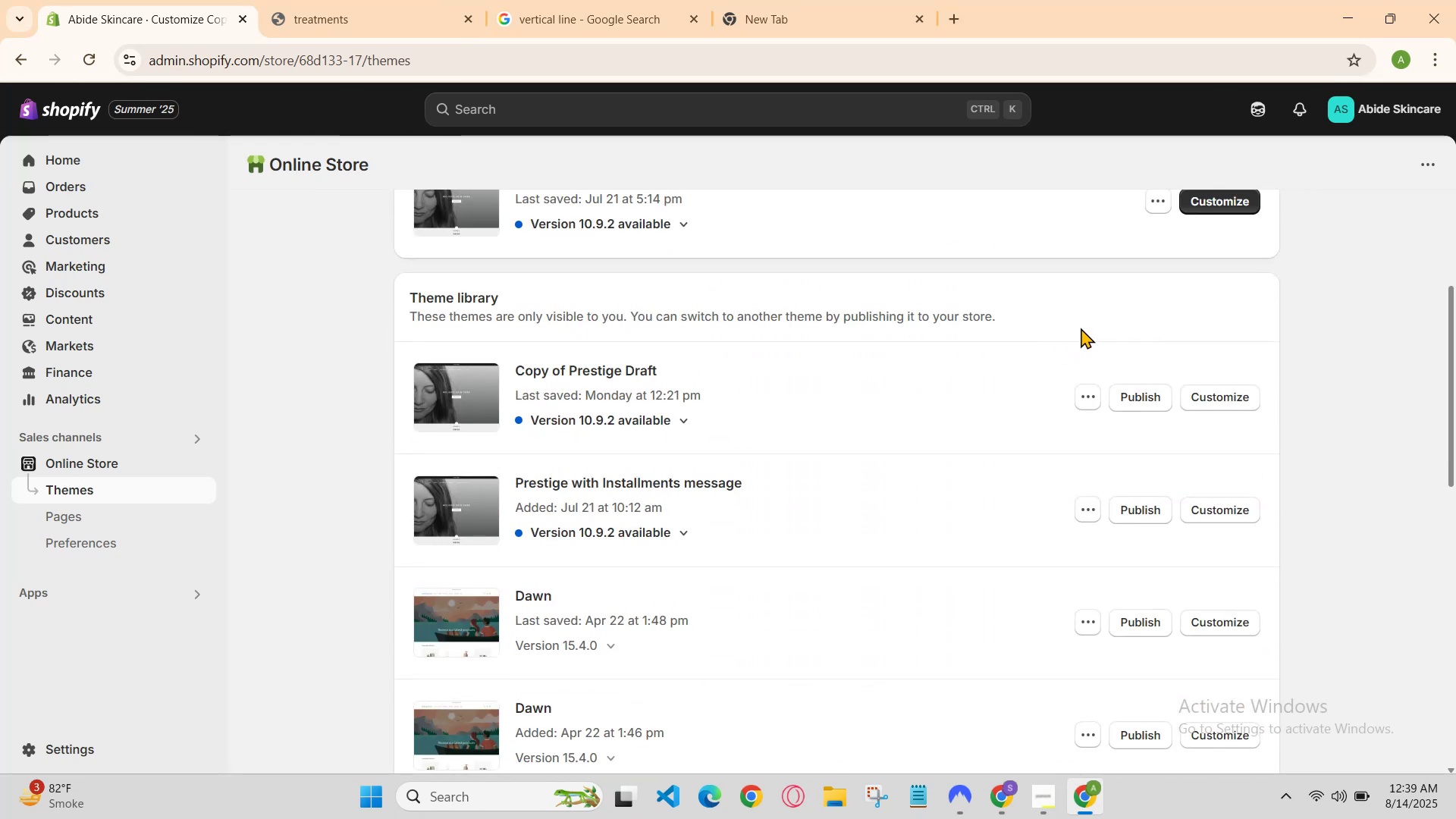 
scroll: coordinate [1097, 341], scroll_direction: none, amount: 0.0
 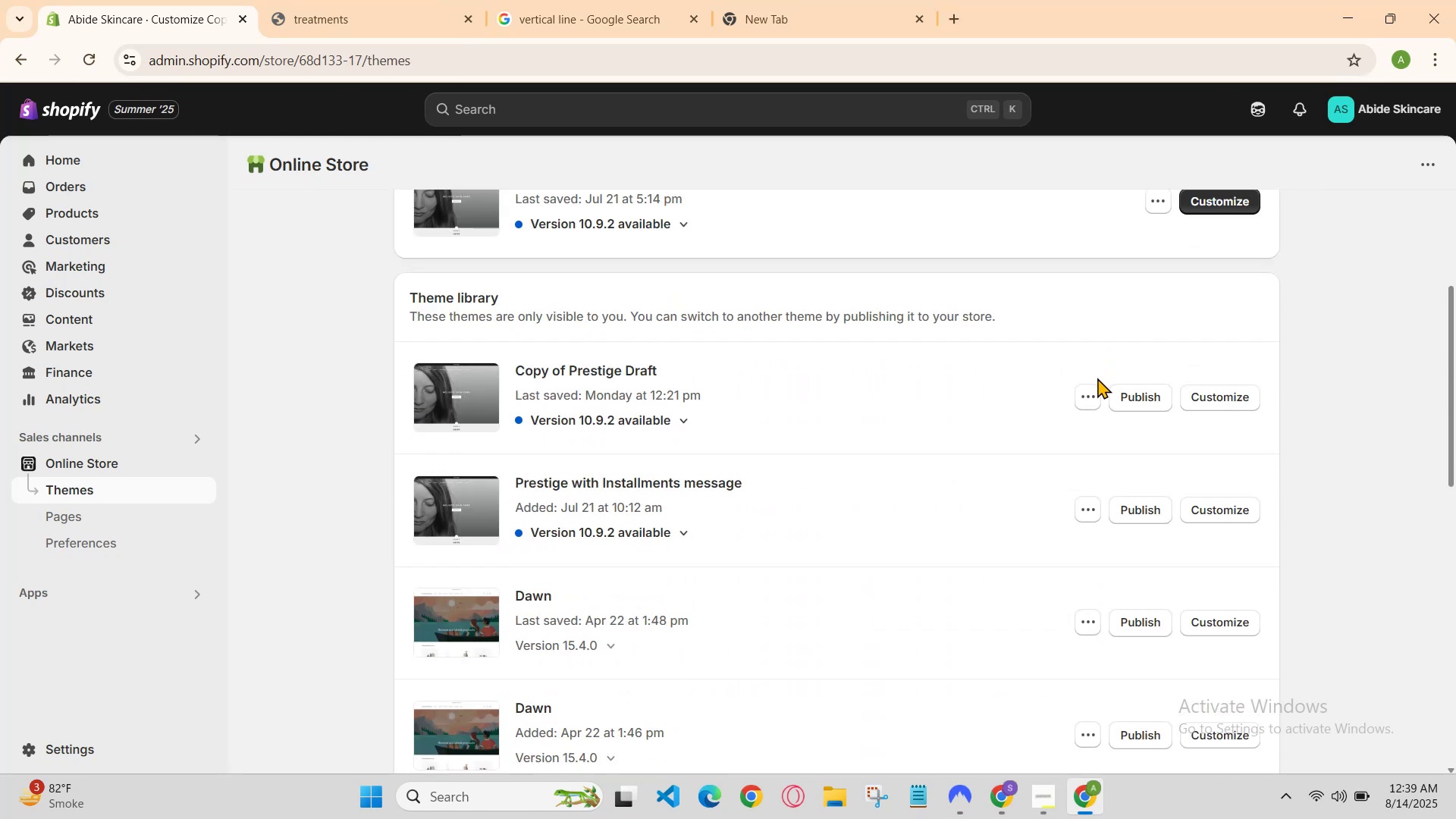 
left_click([1091, 388])
 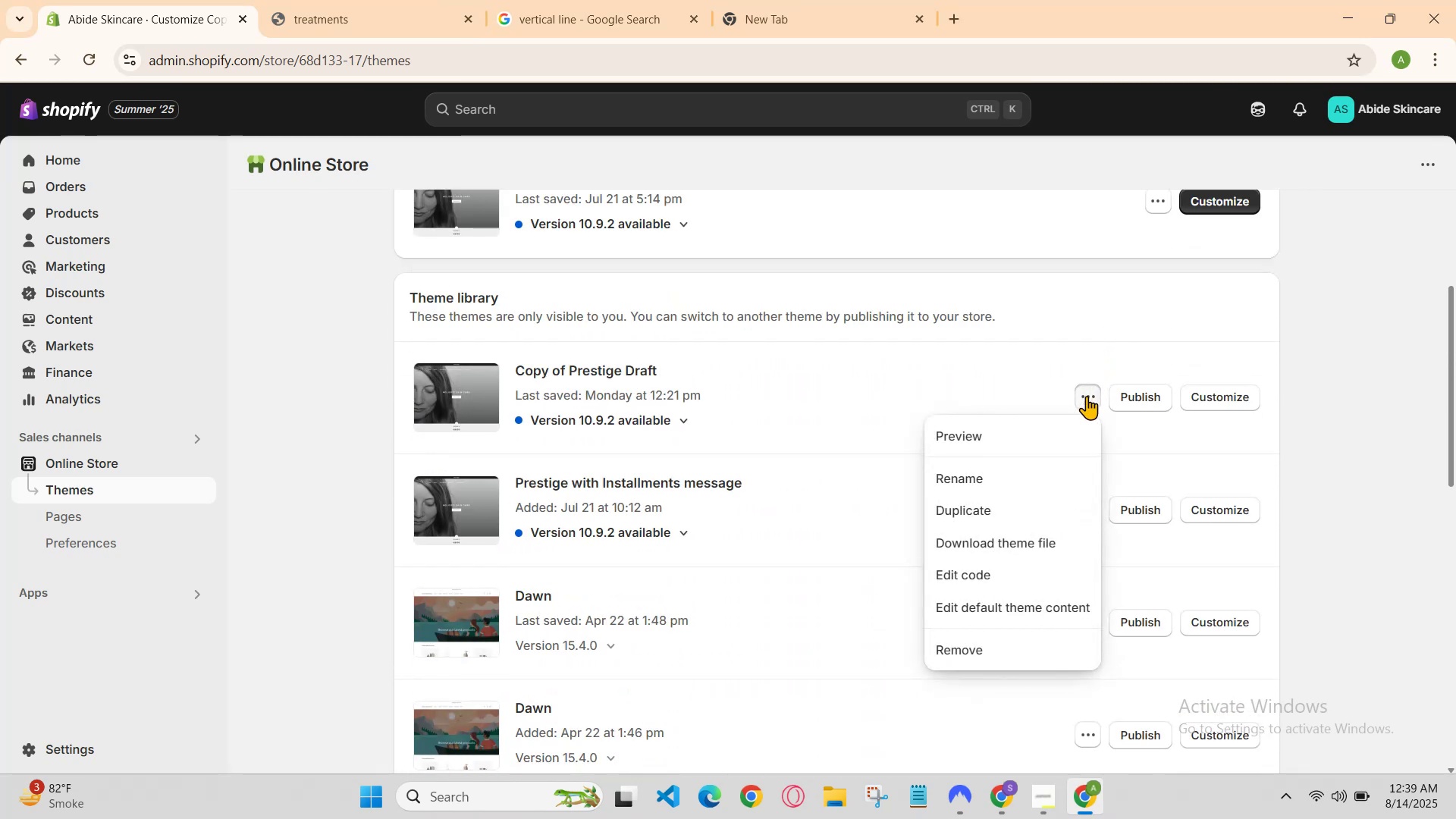 
left_click([1091, 394])
 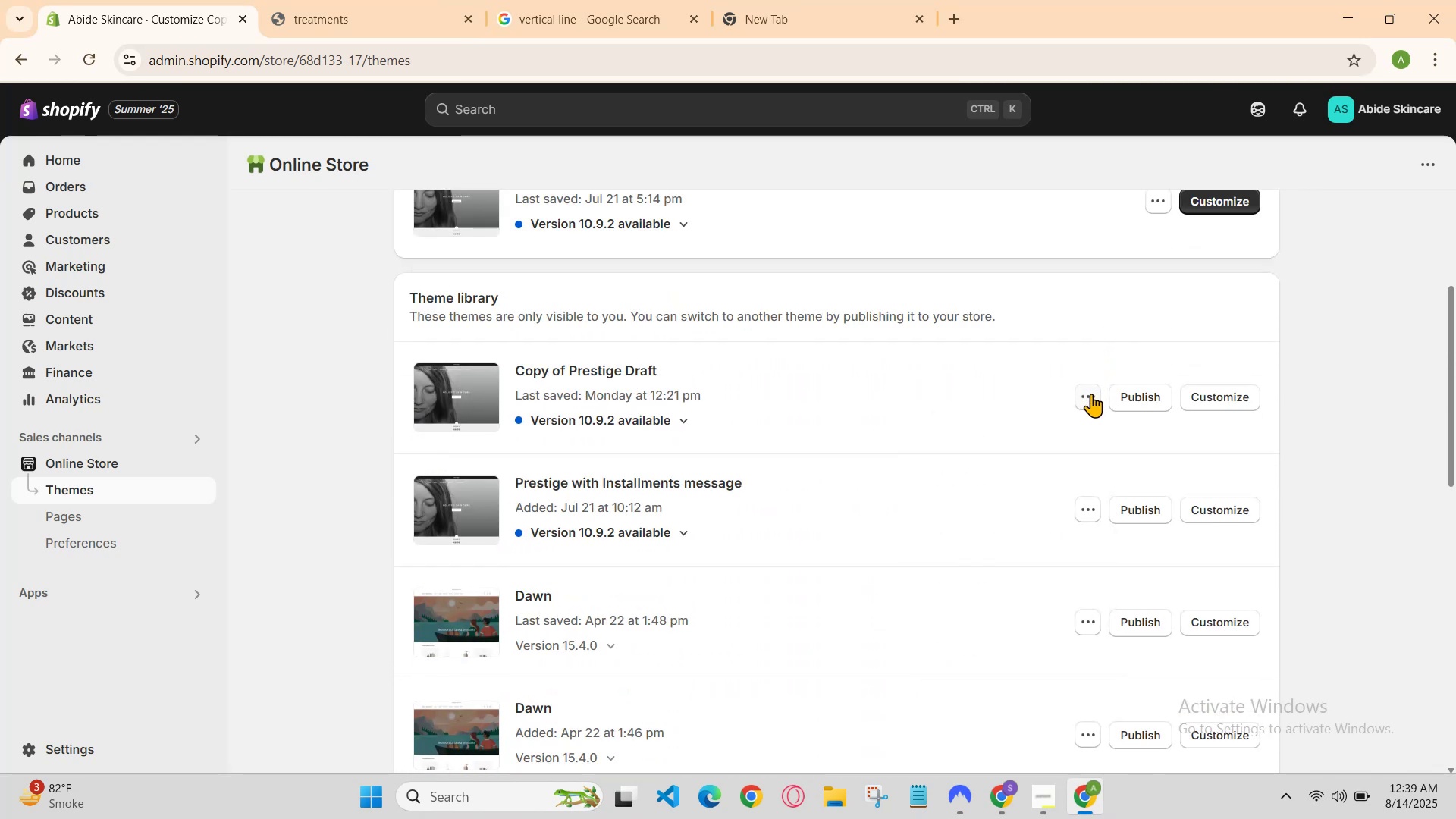 
left_click([1091, 394])
 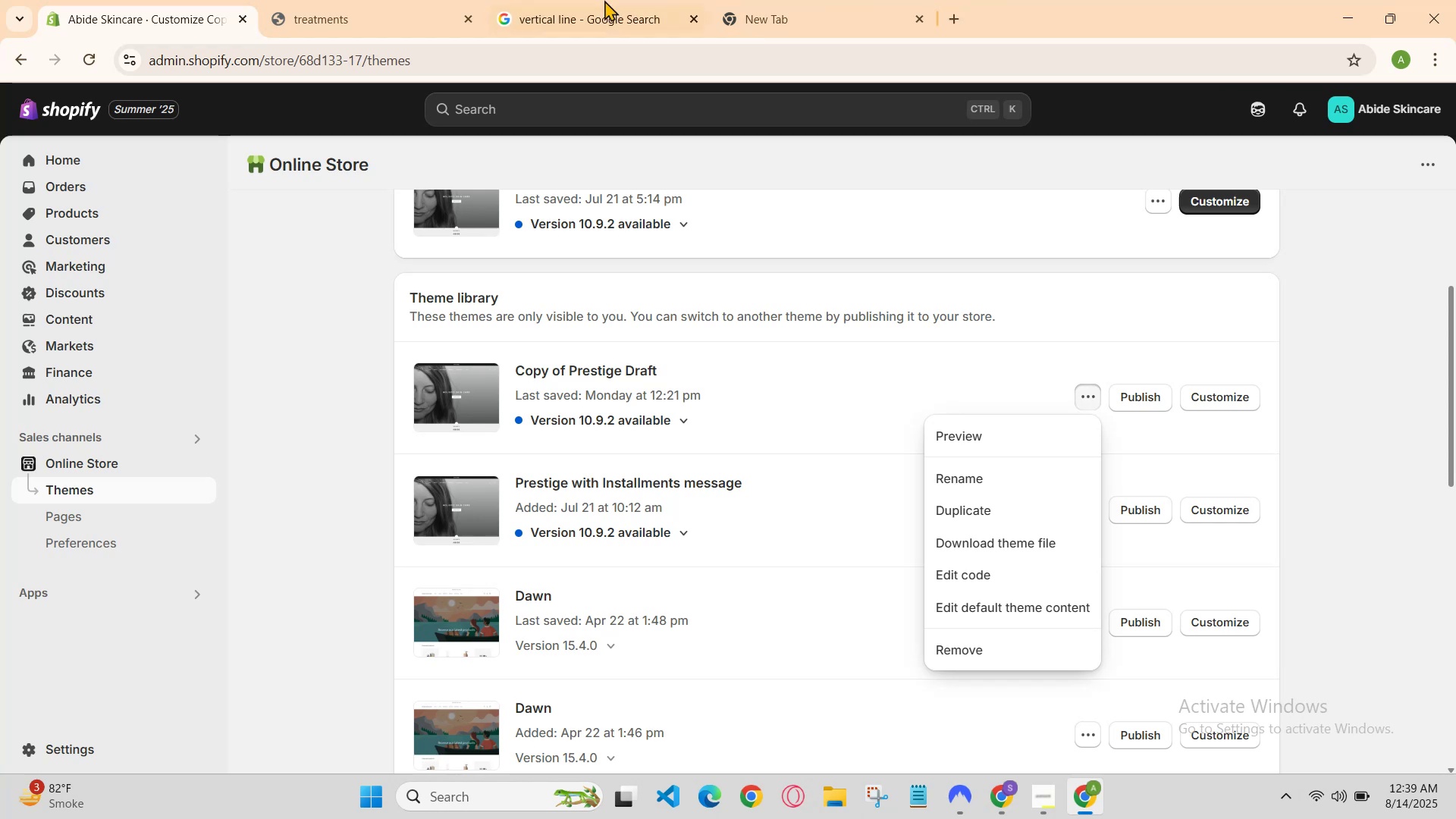 
left_click([571, 0])
 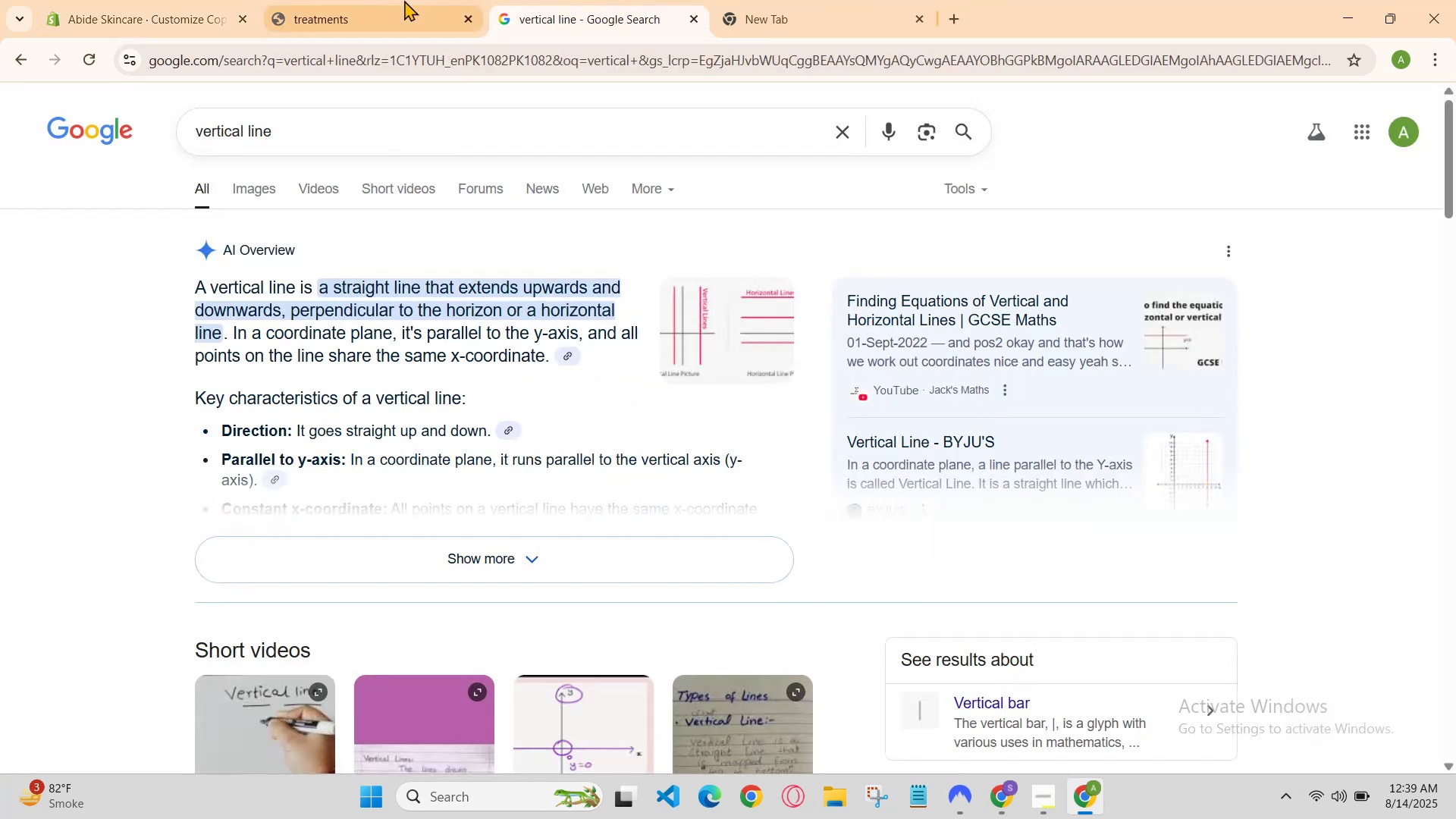 
left_click([403, 0])
 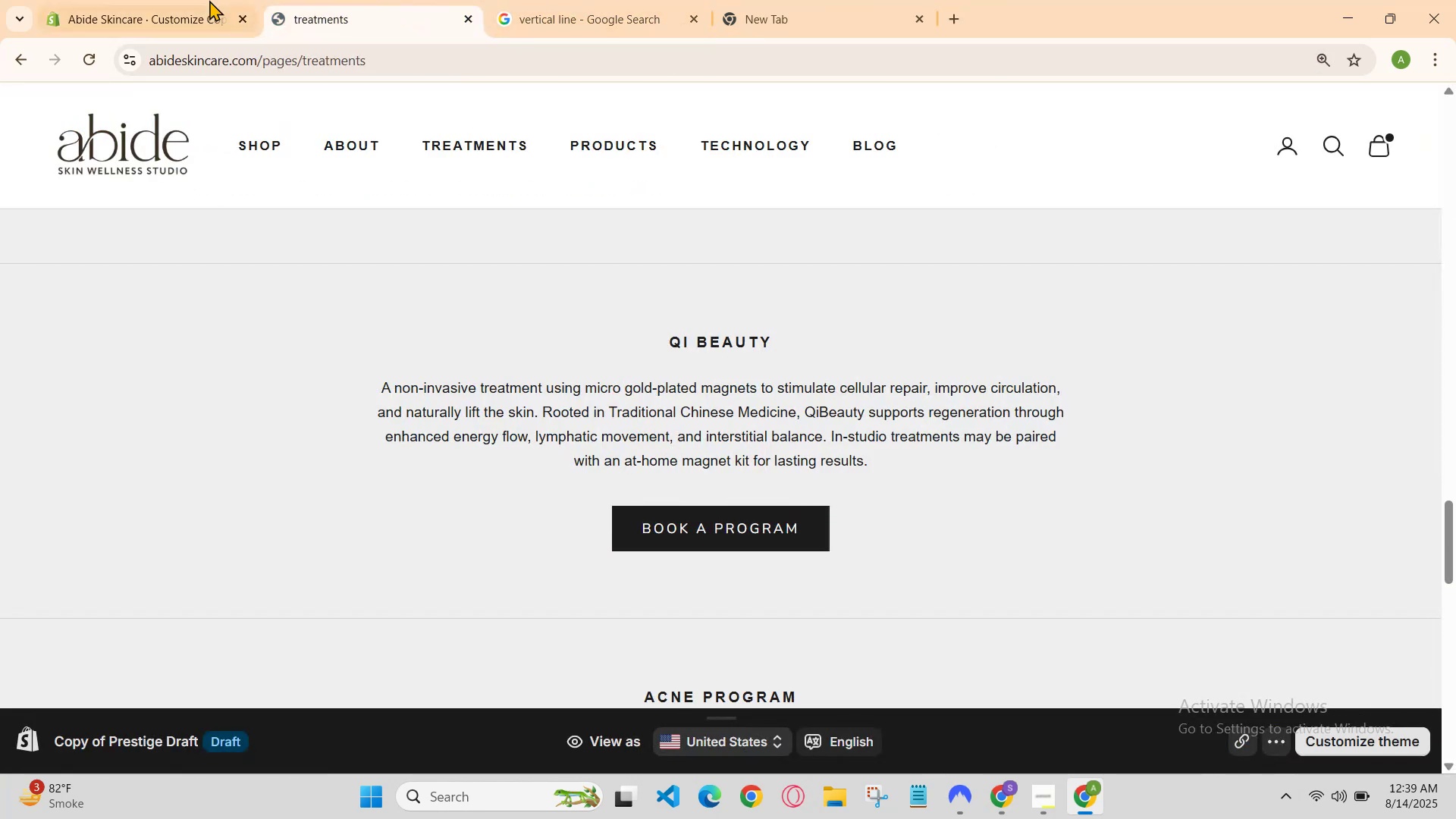 
left_click([208, 0])
 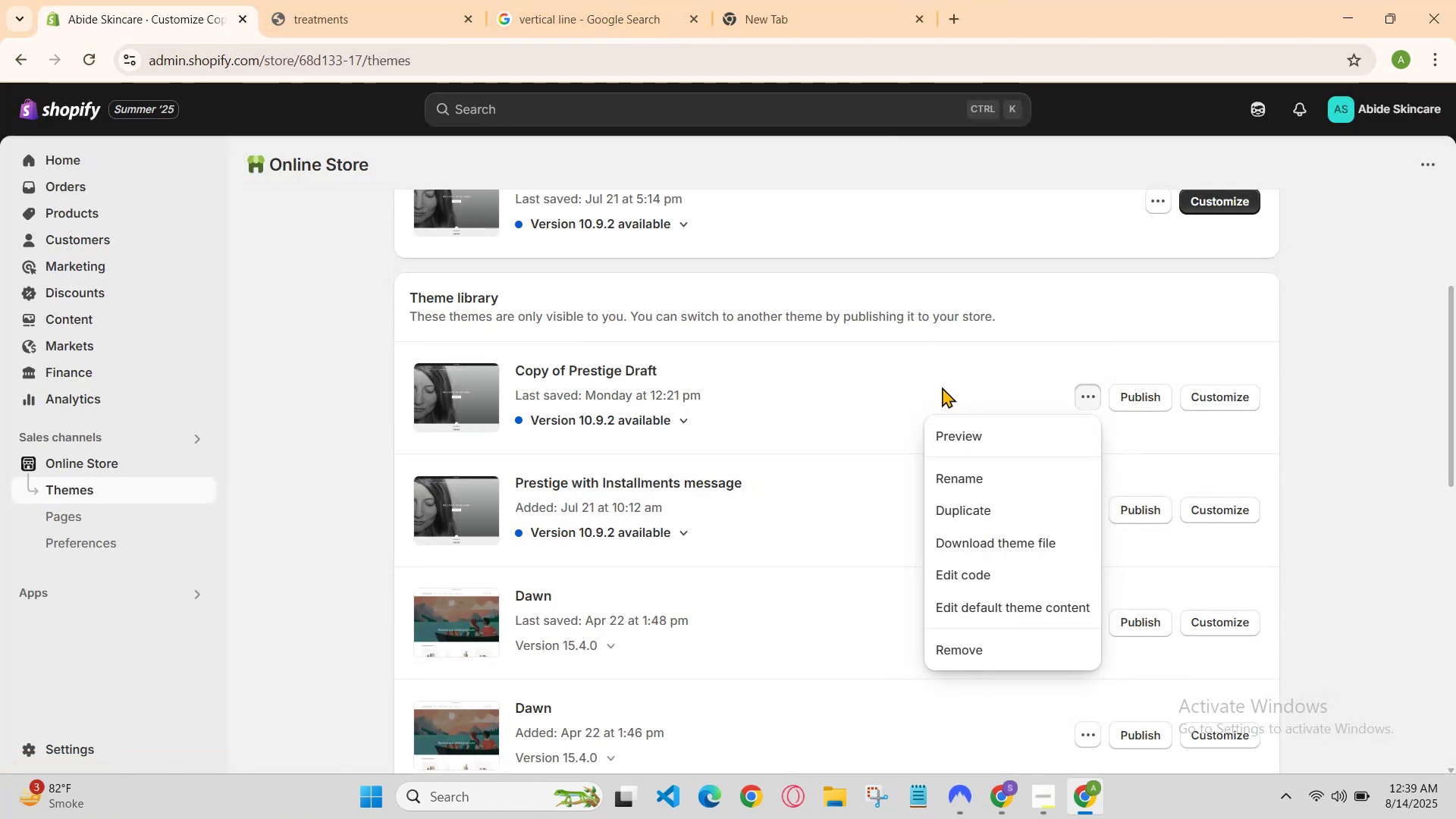 
wait(5.38)
 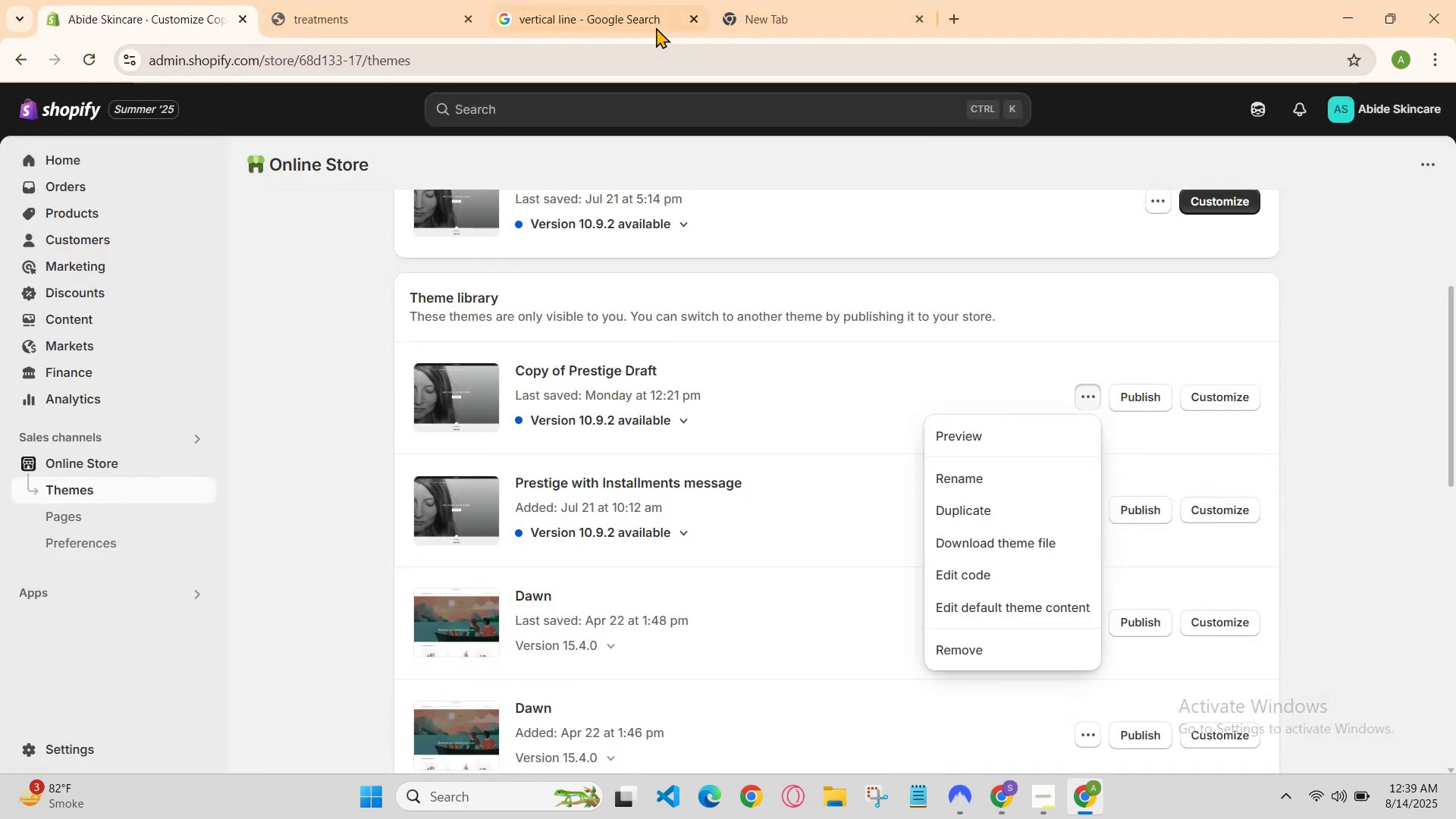 
left_click([428, 0])
 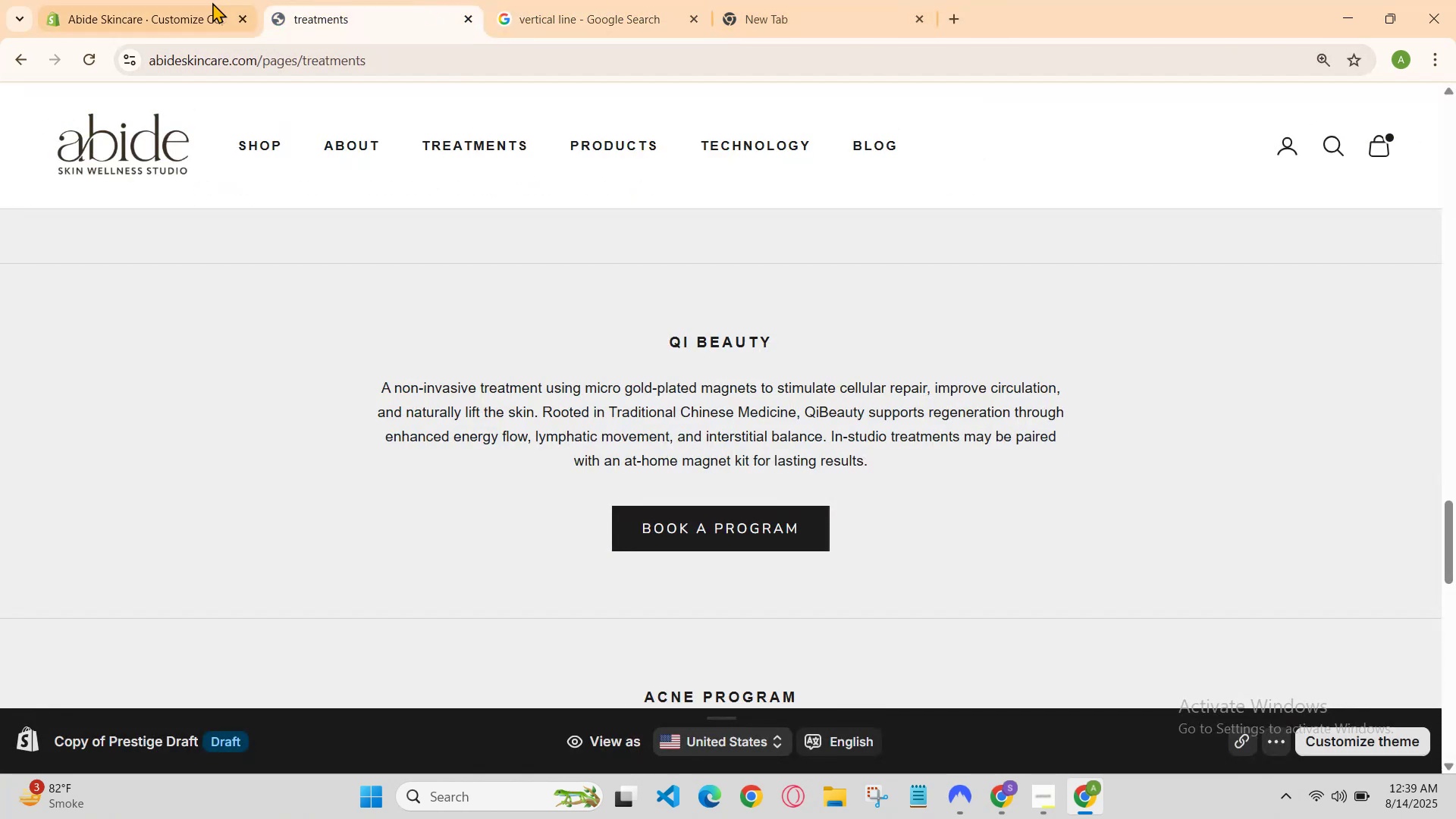 
left_click([193, 0])
 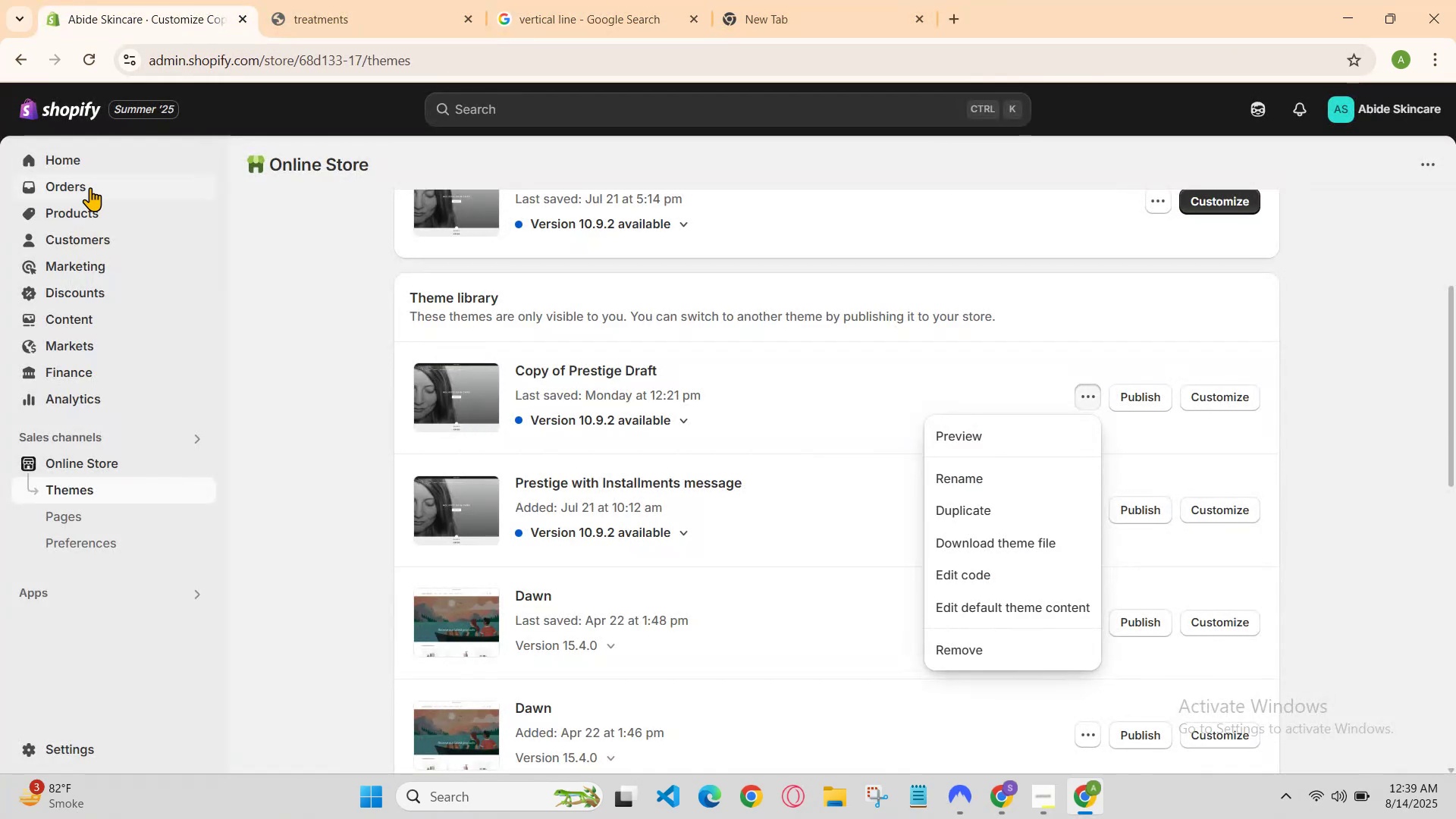 
scroll: coordinate [138, 425], scroll_direction: up, amount: 1.0
 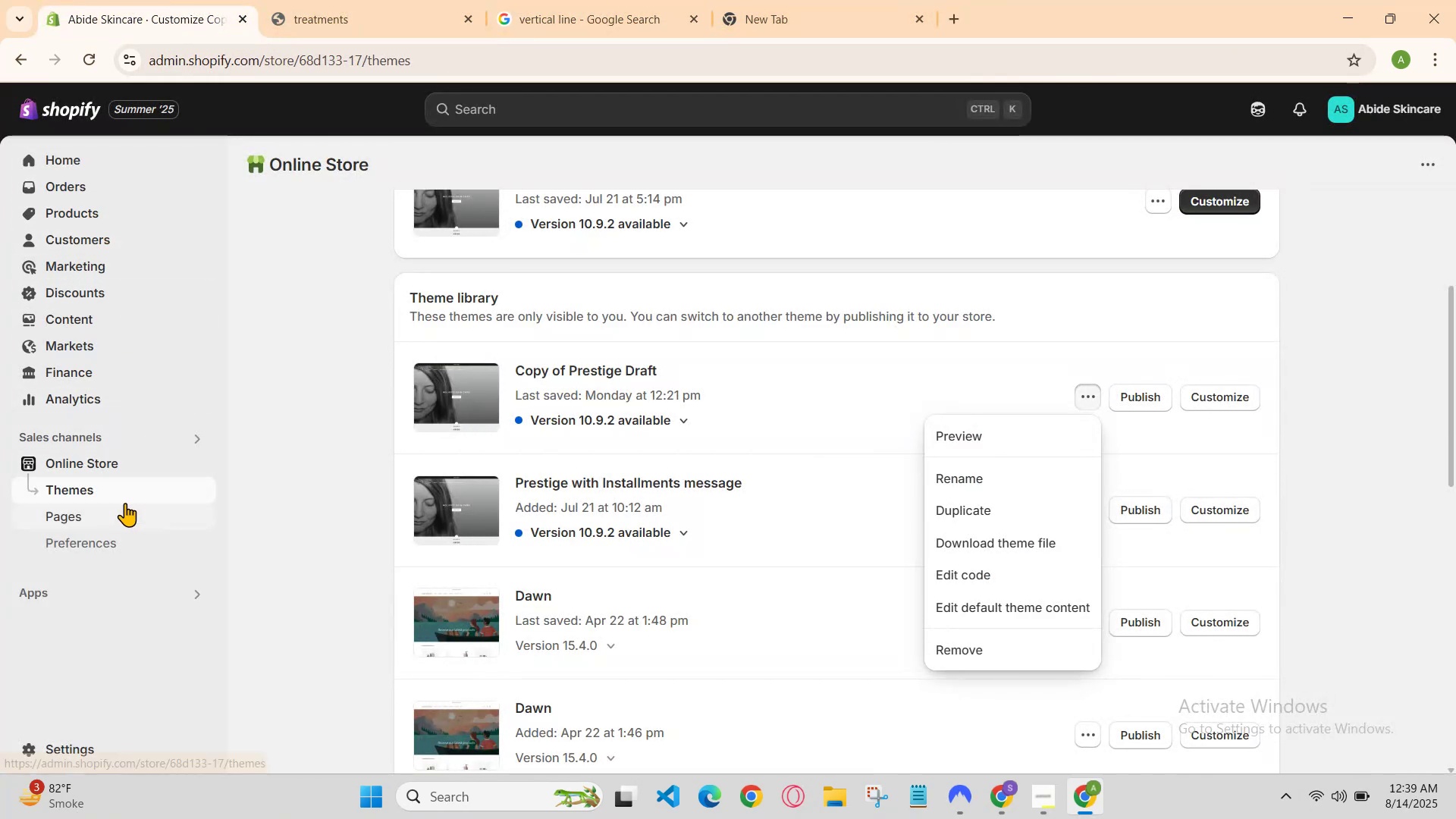 
left_click([118, 494])
 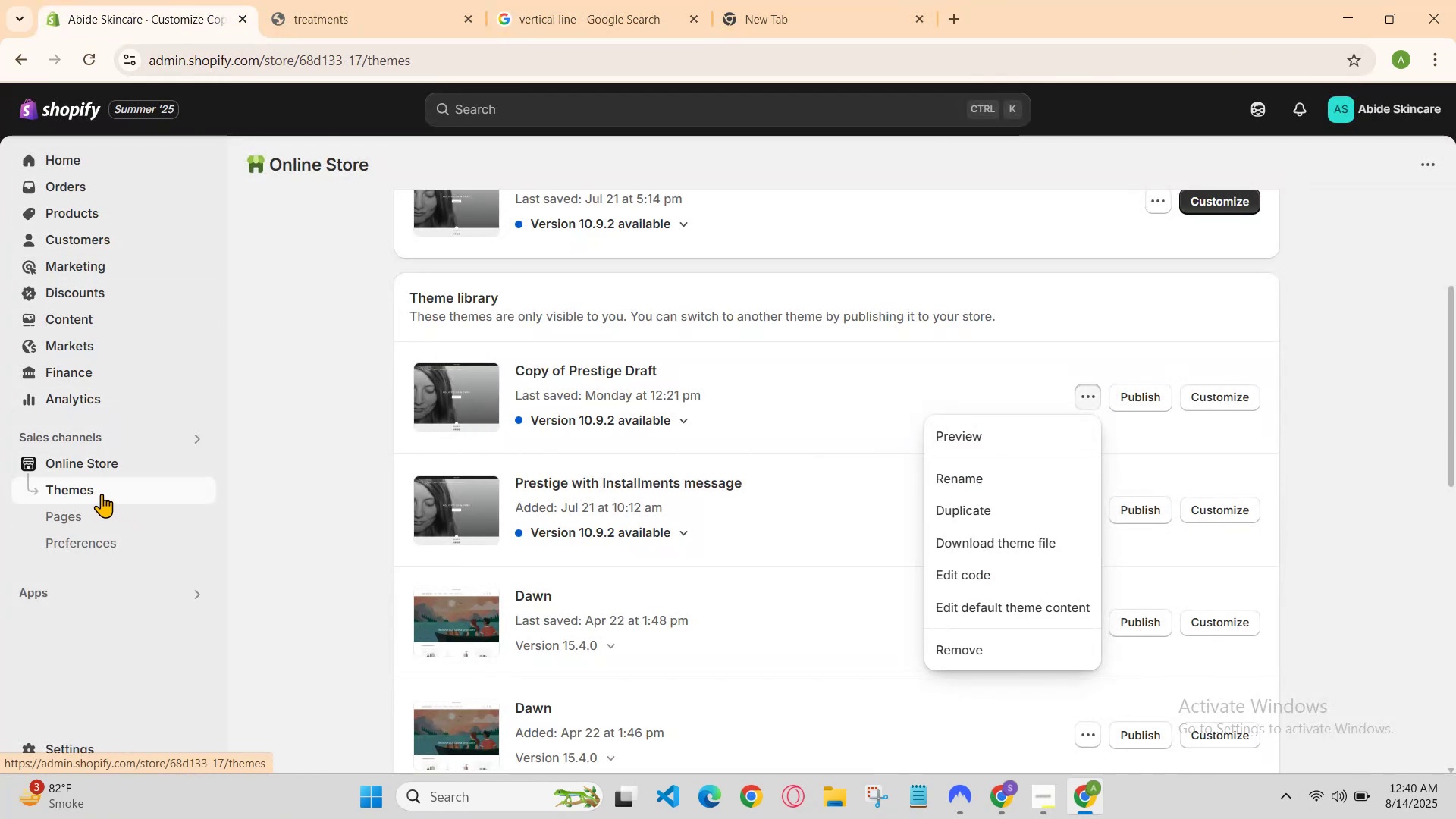 
left_click([80, 494])
 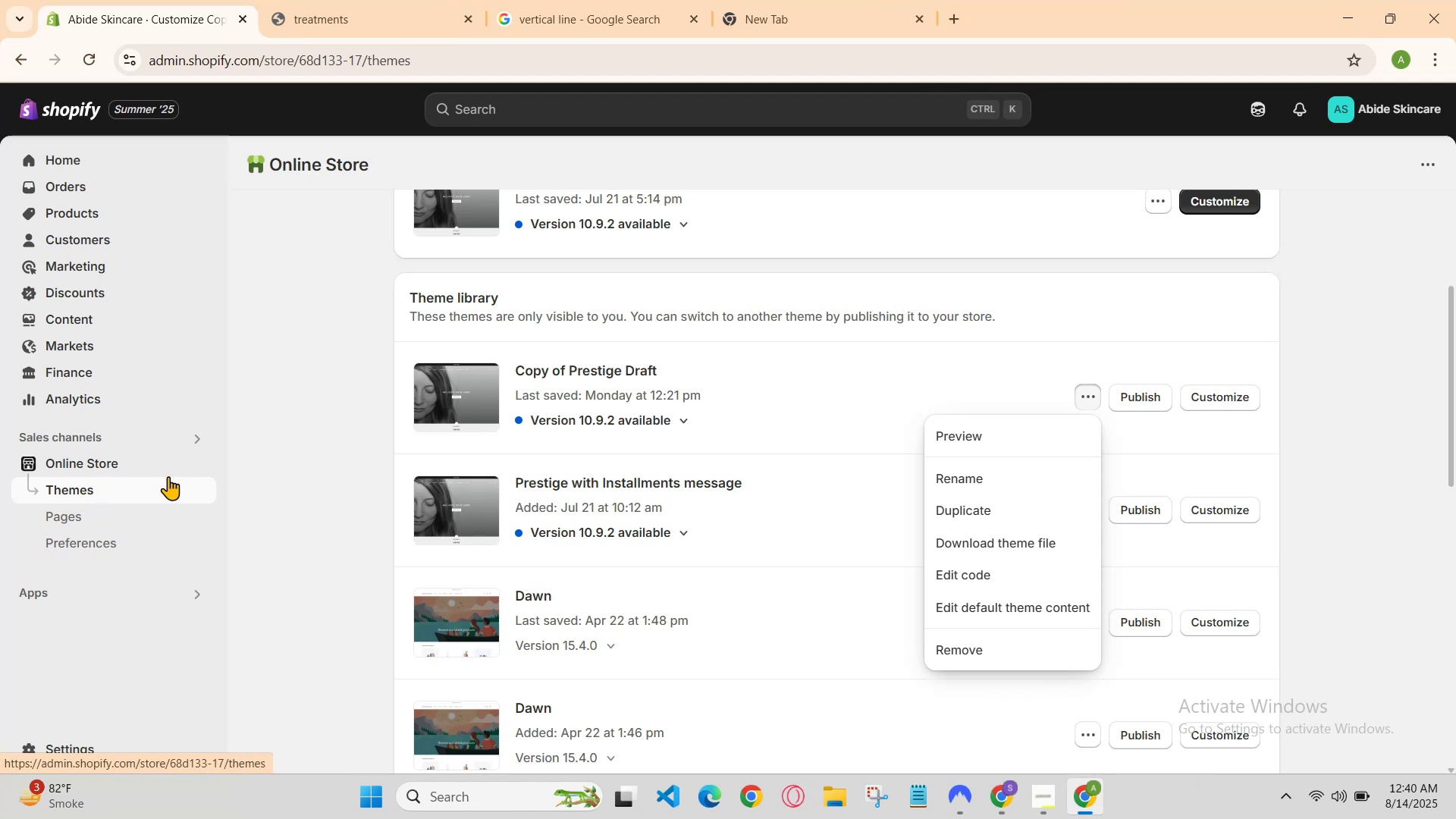 
scroll: coordinate [199, 469], scroll_direction: down, amount: 2.0
 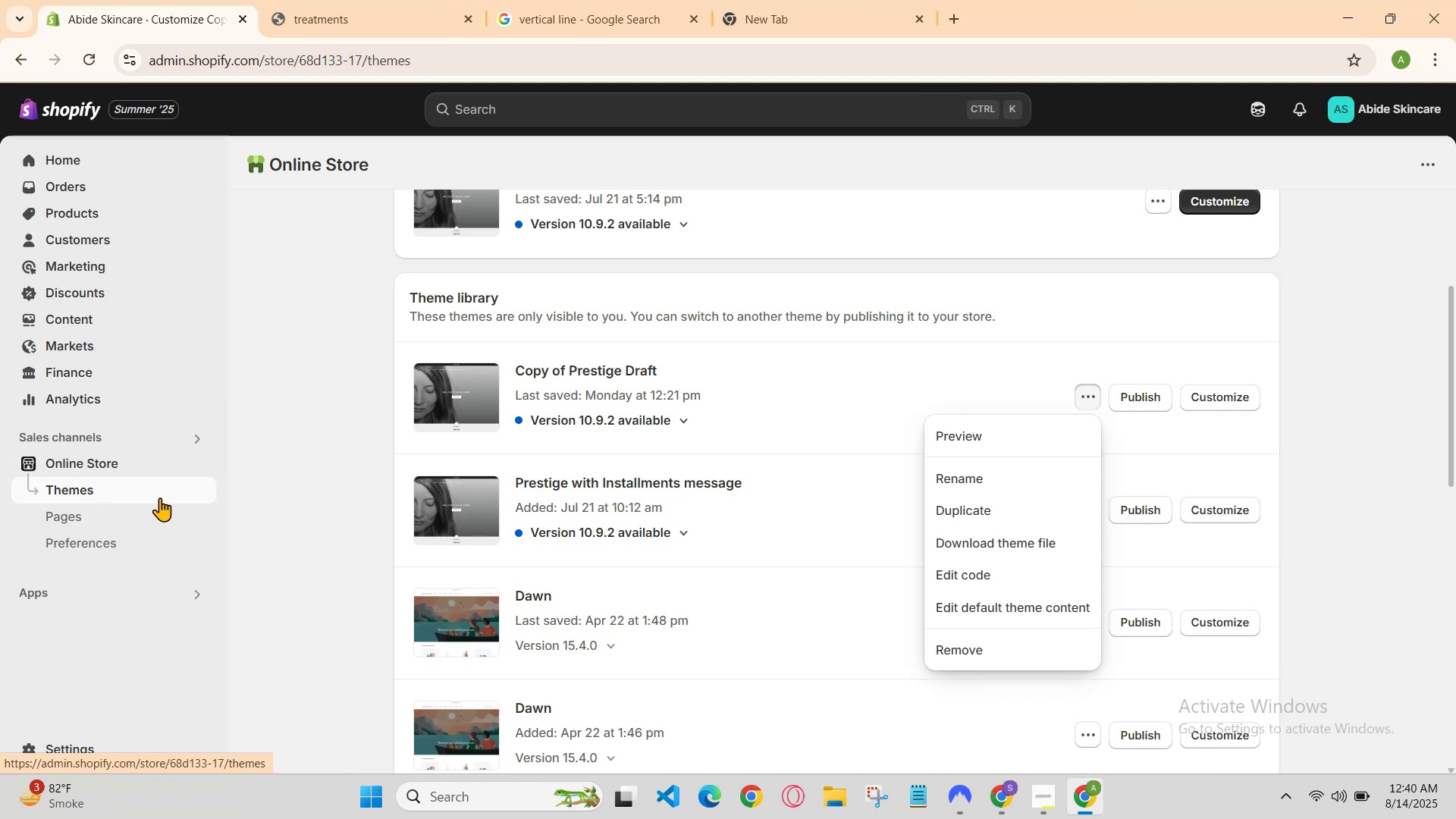 
scroll: coordinate [147, 490], scroll_direction: up, amount: 3.0
 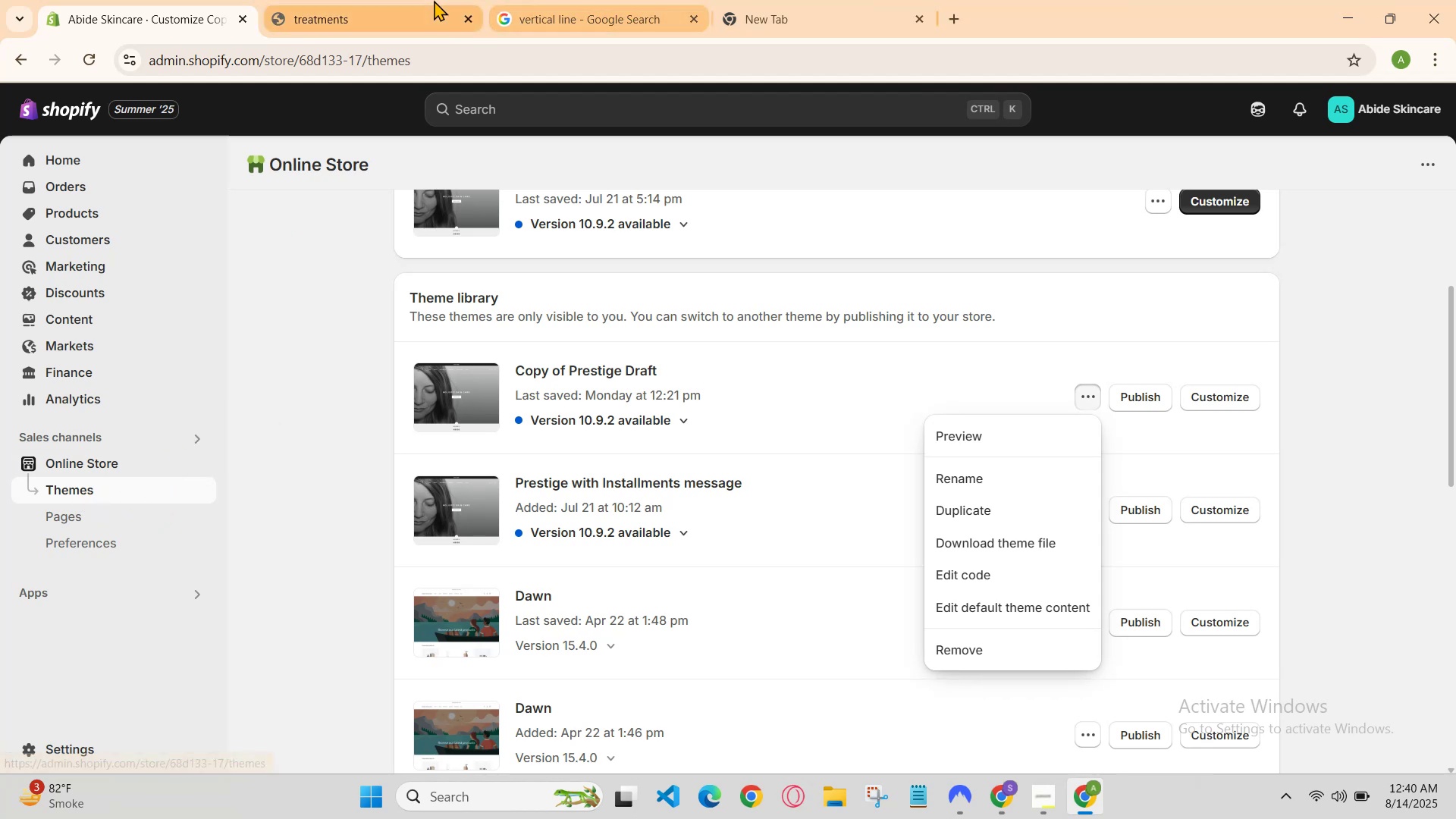 
left_click([397, 0])
 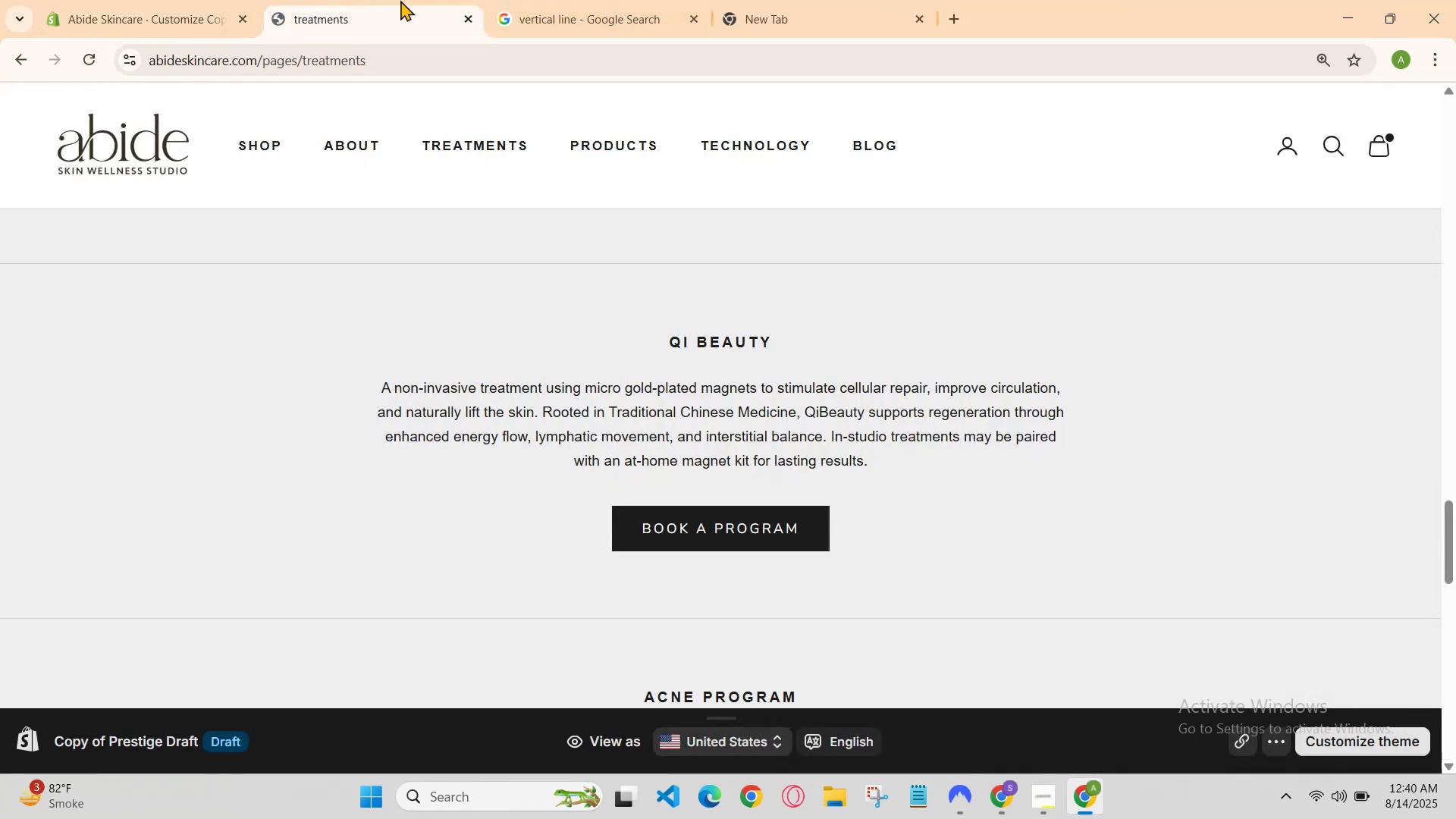 
left_click_drag(start_coordinate=[472, 0], to_coordinate=[481, 0])
 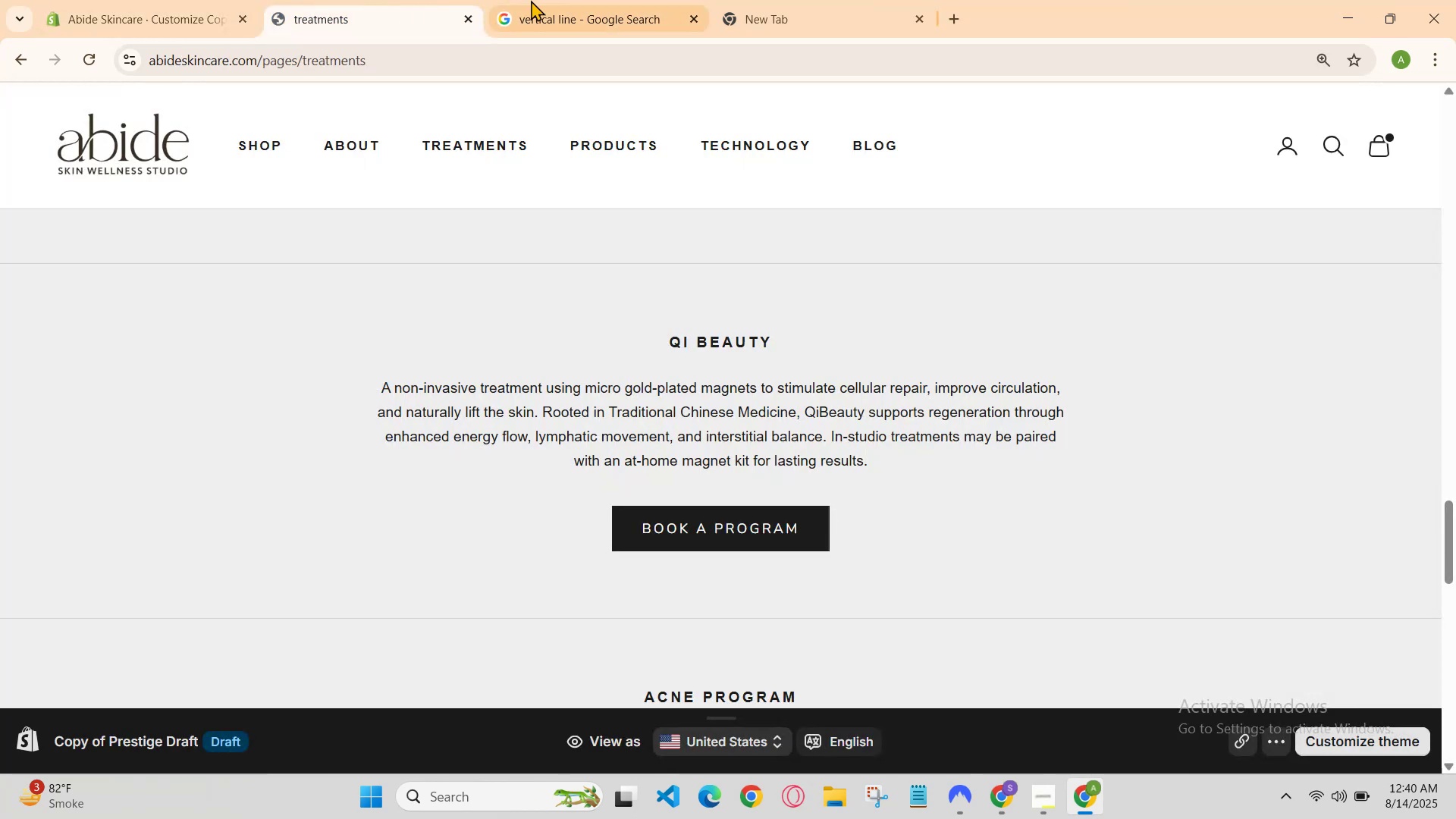 
left_click([548, 2])
 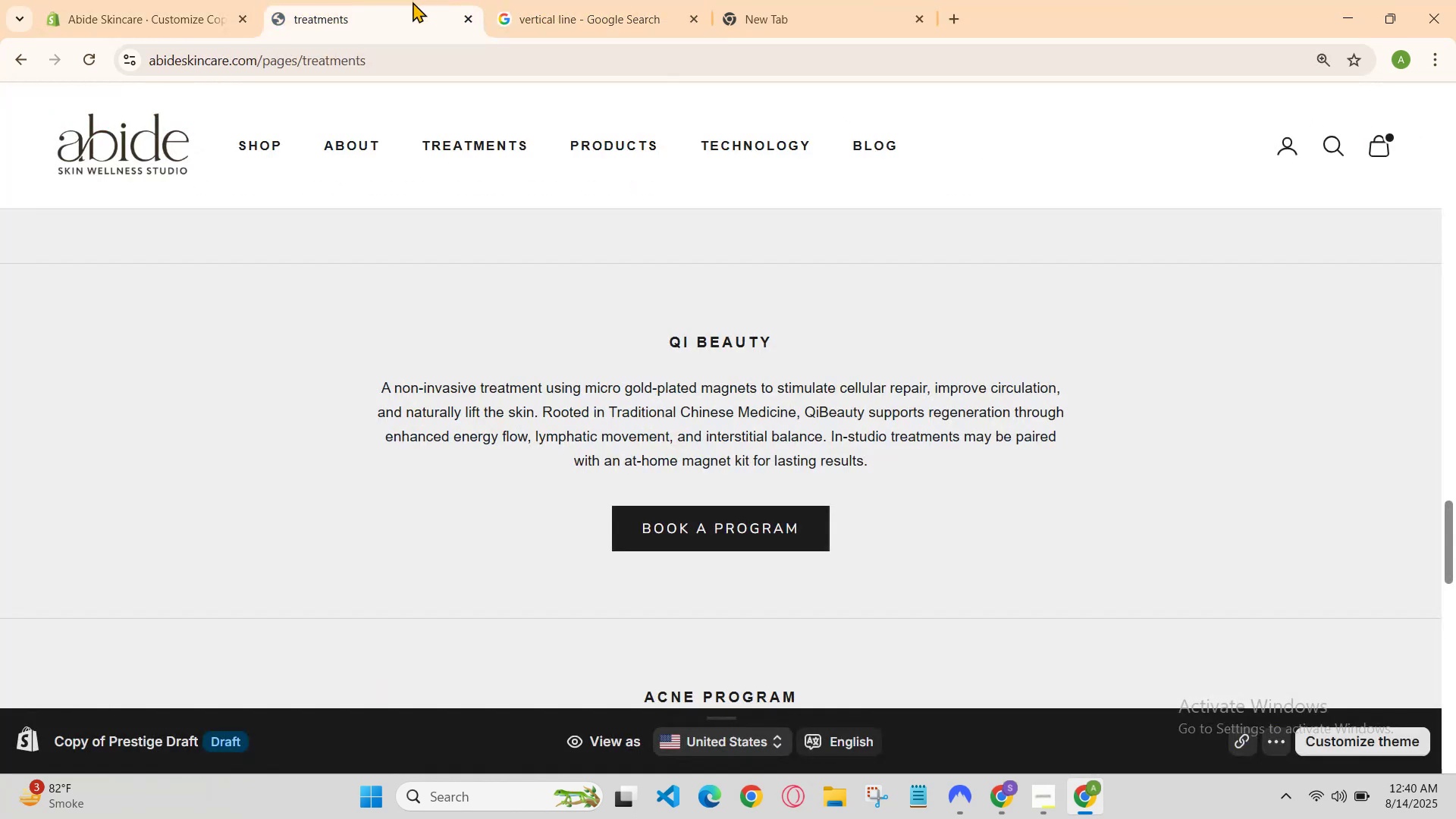 
left_click([165, 0])
 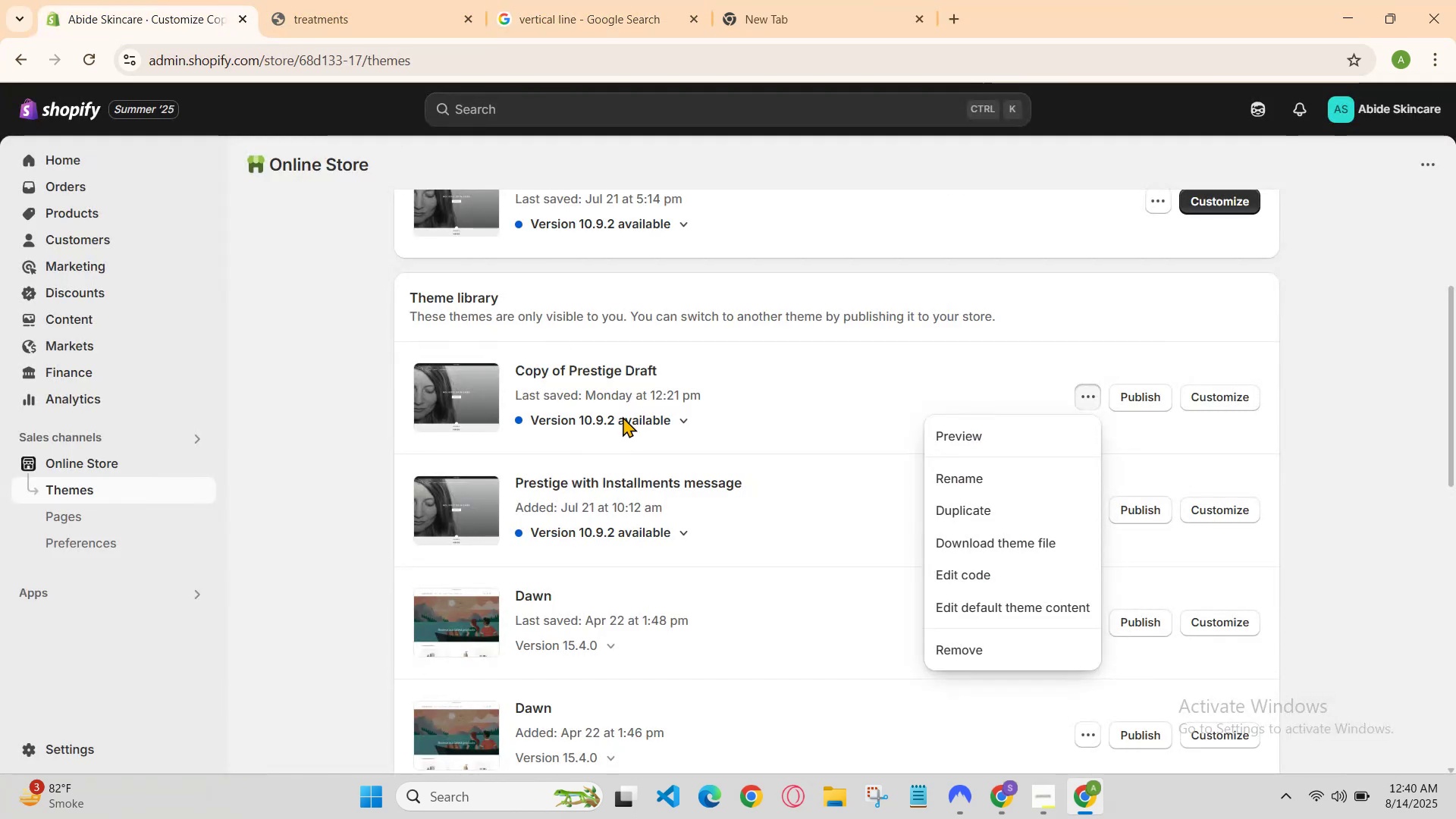 
scroll: coordinate [1097, 435], scroll_direction: none, amount: 0.0
 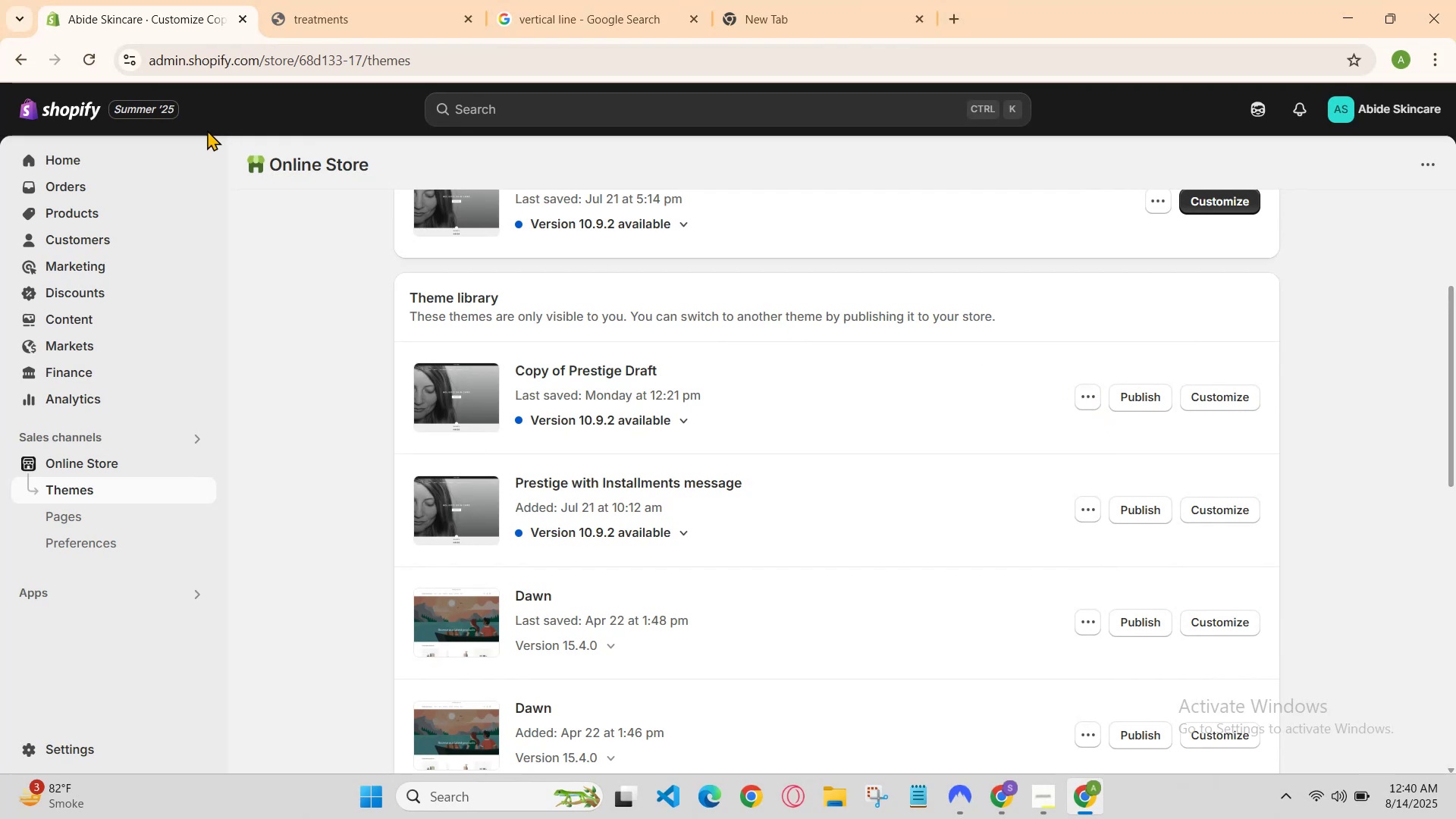 
left_click([363, 0])
 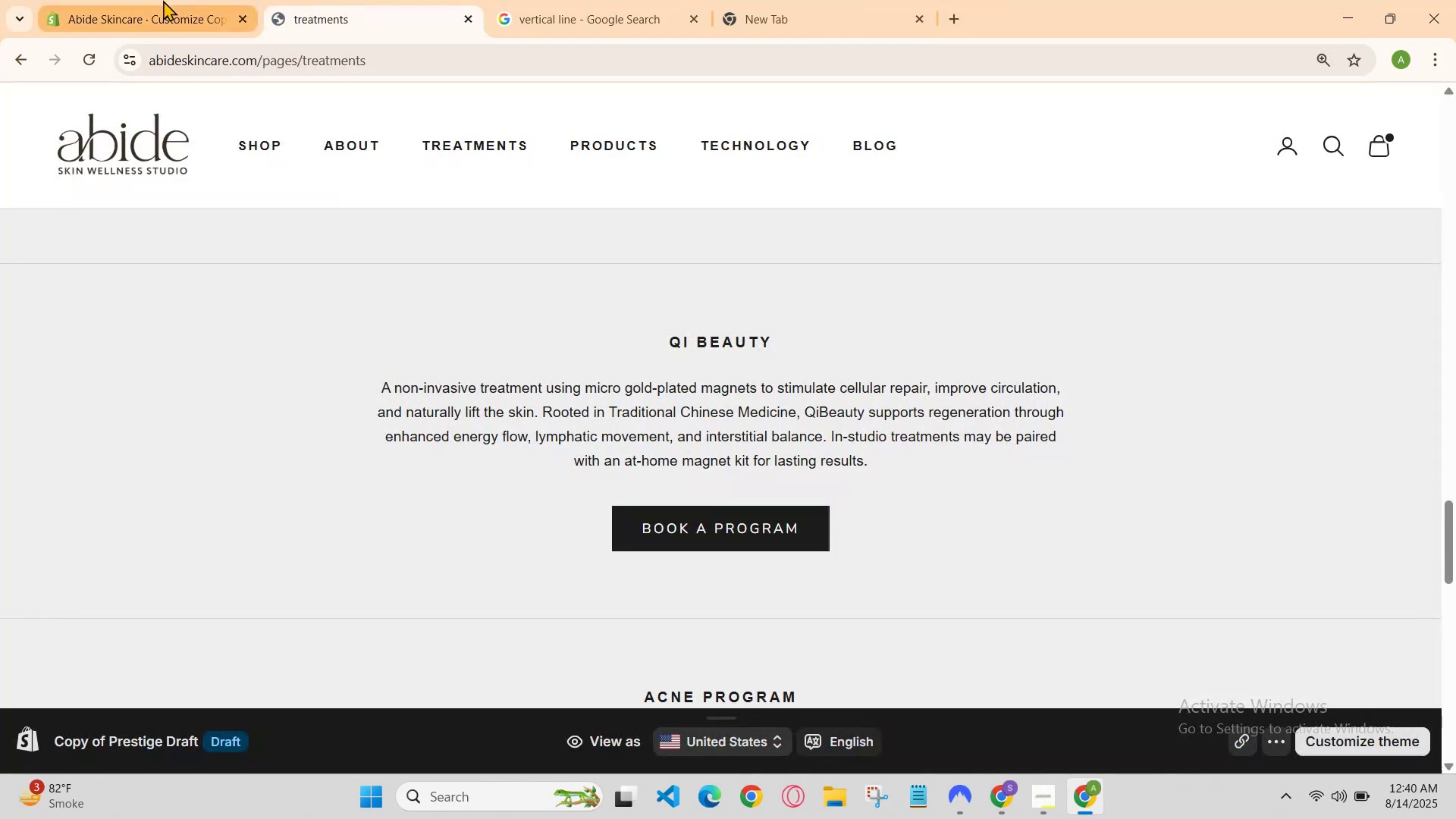 
left_click([152, 0])
 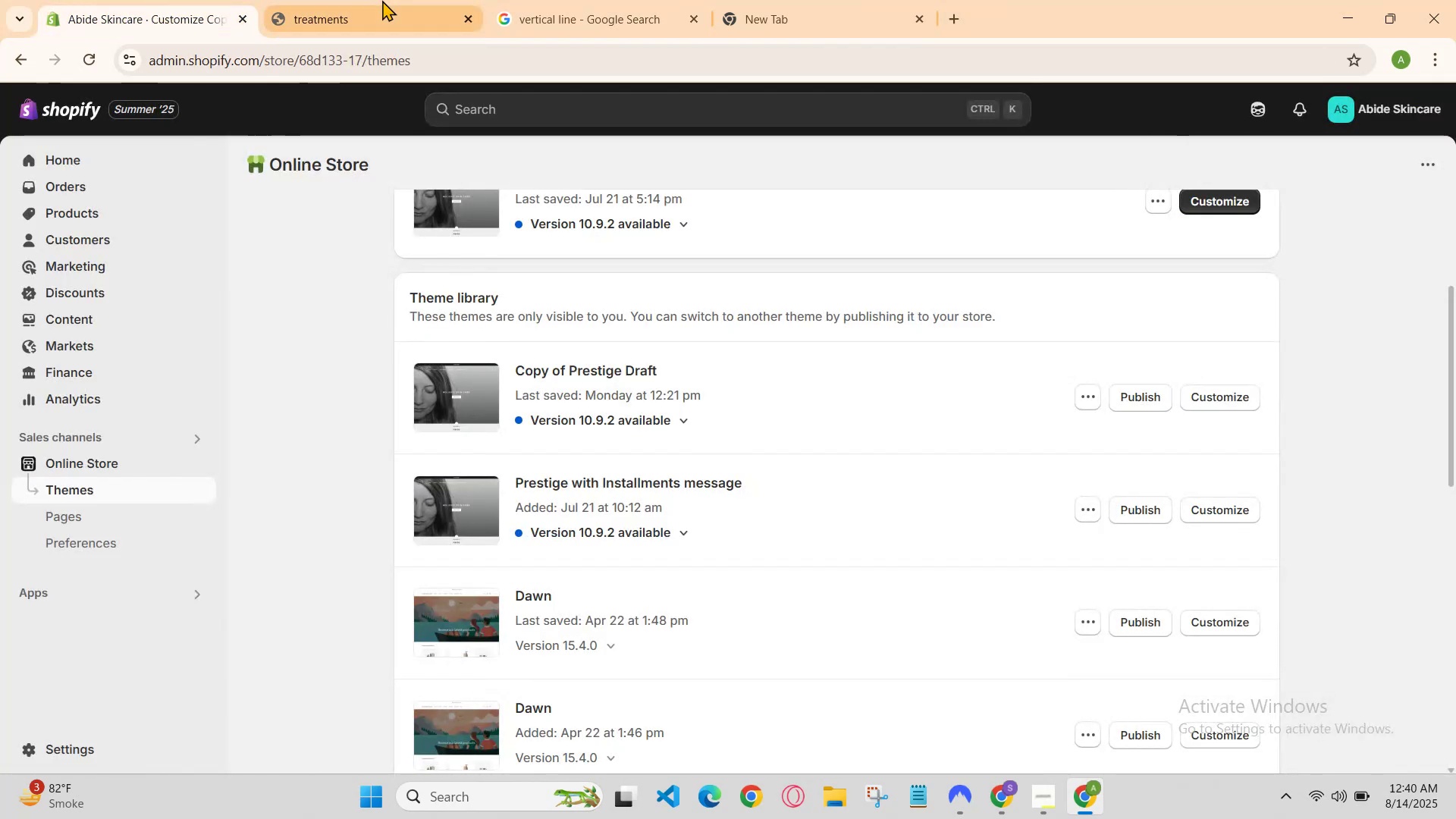 
left_click([383, 0])
 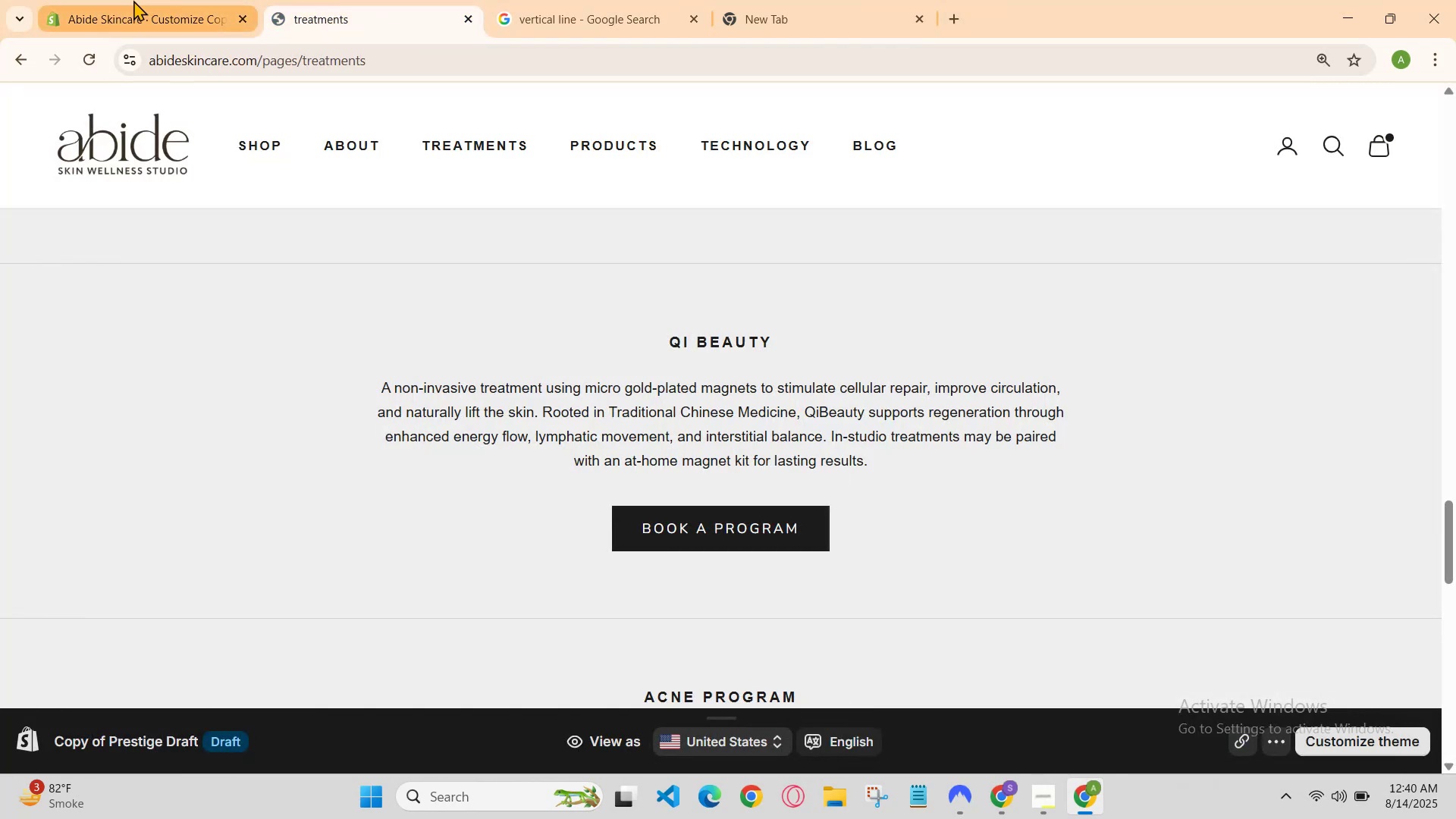 
left_click([133, 0])
 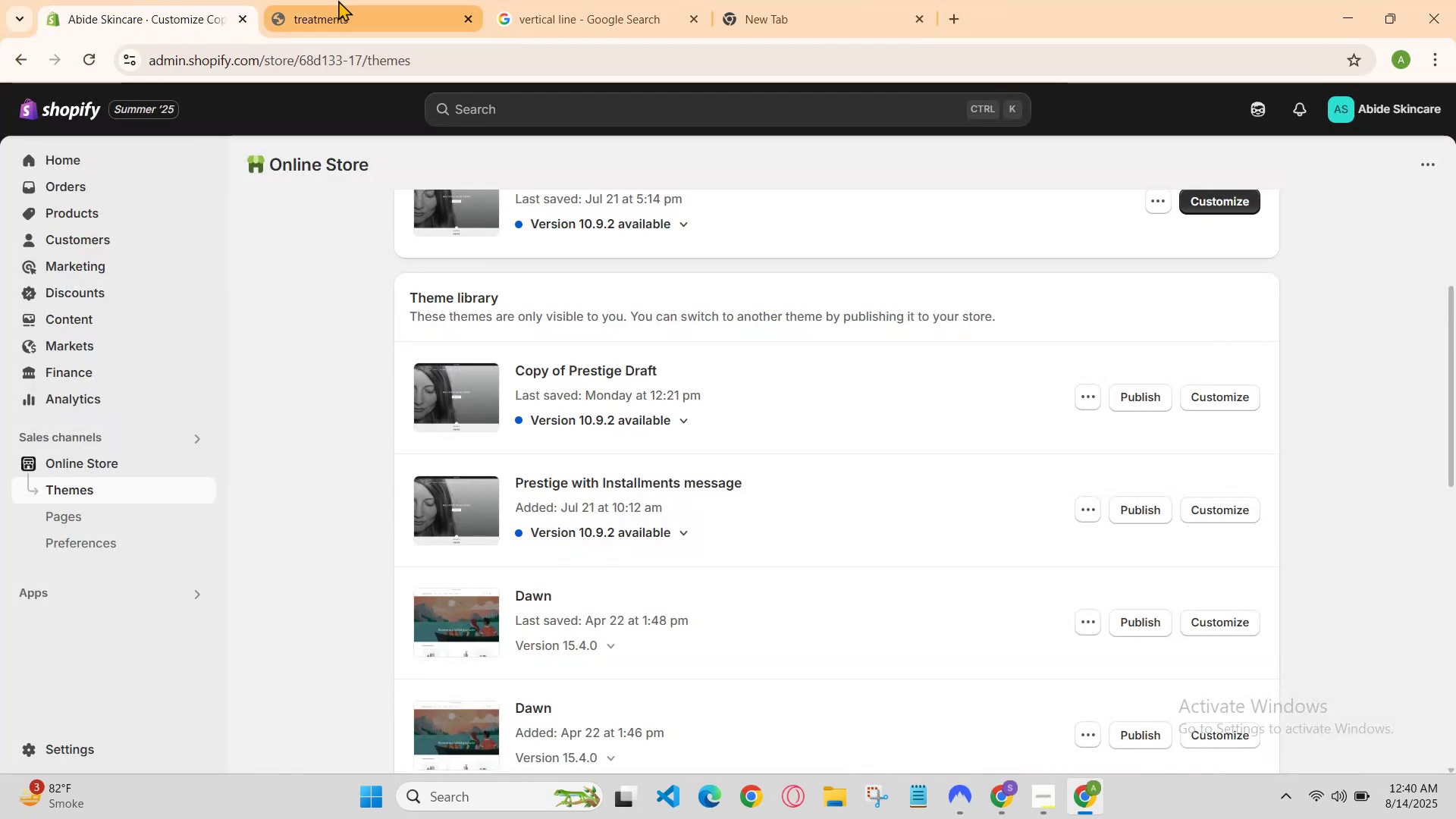 
left_click([347, 1])
 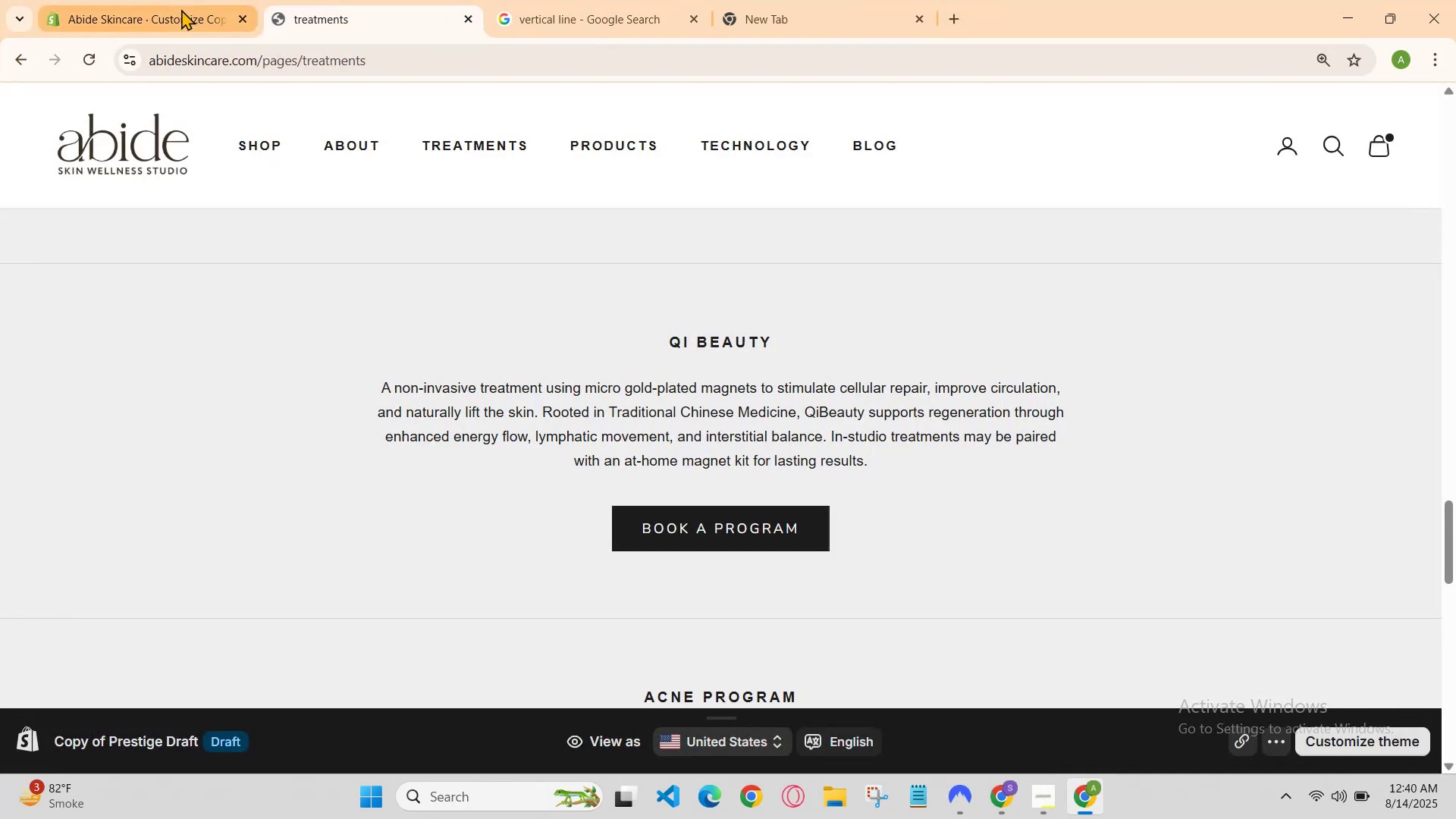 
left_click([180, 8])
 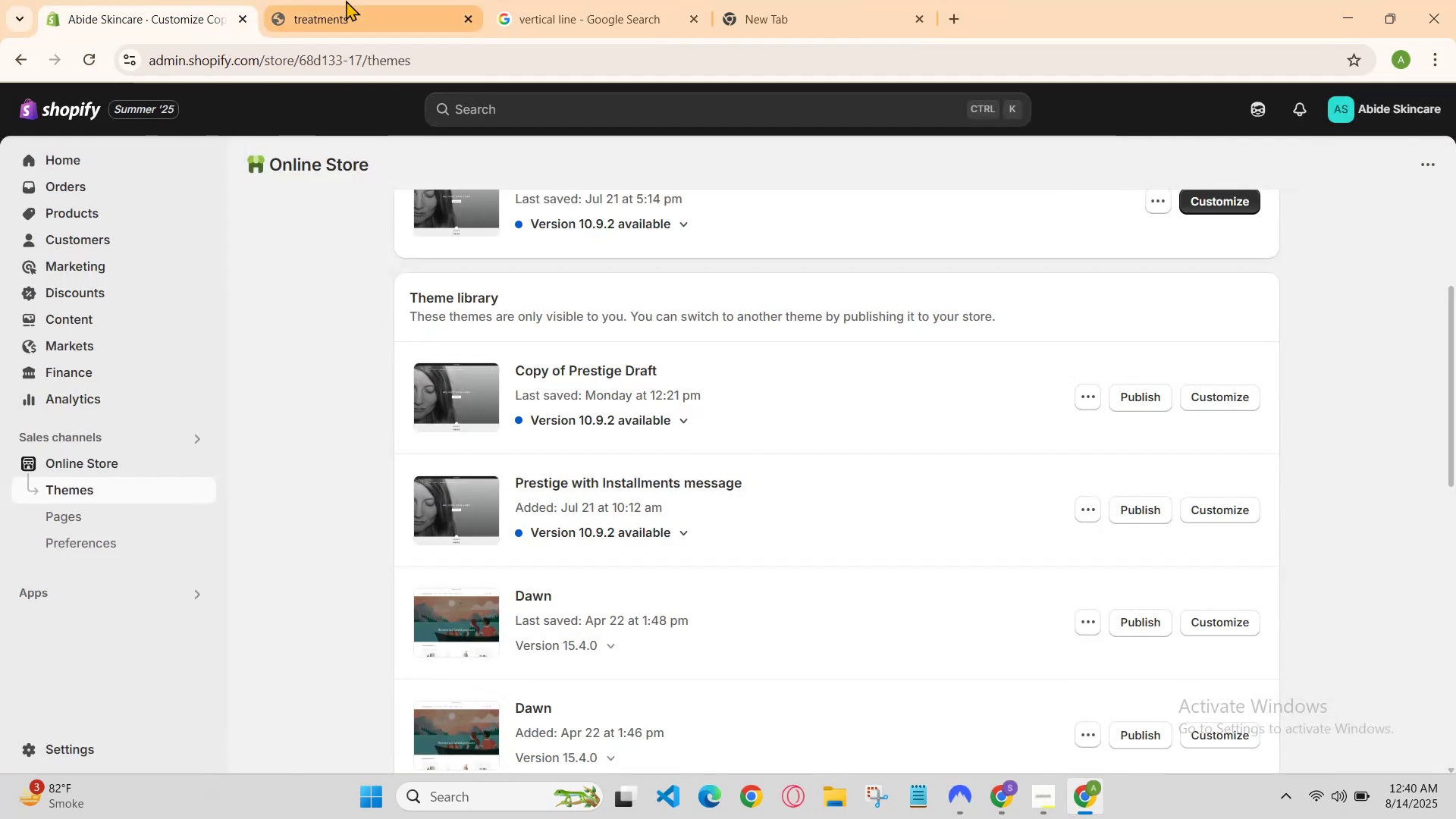 
left_click([349, 0])
 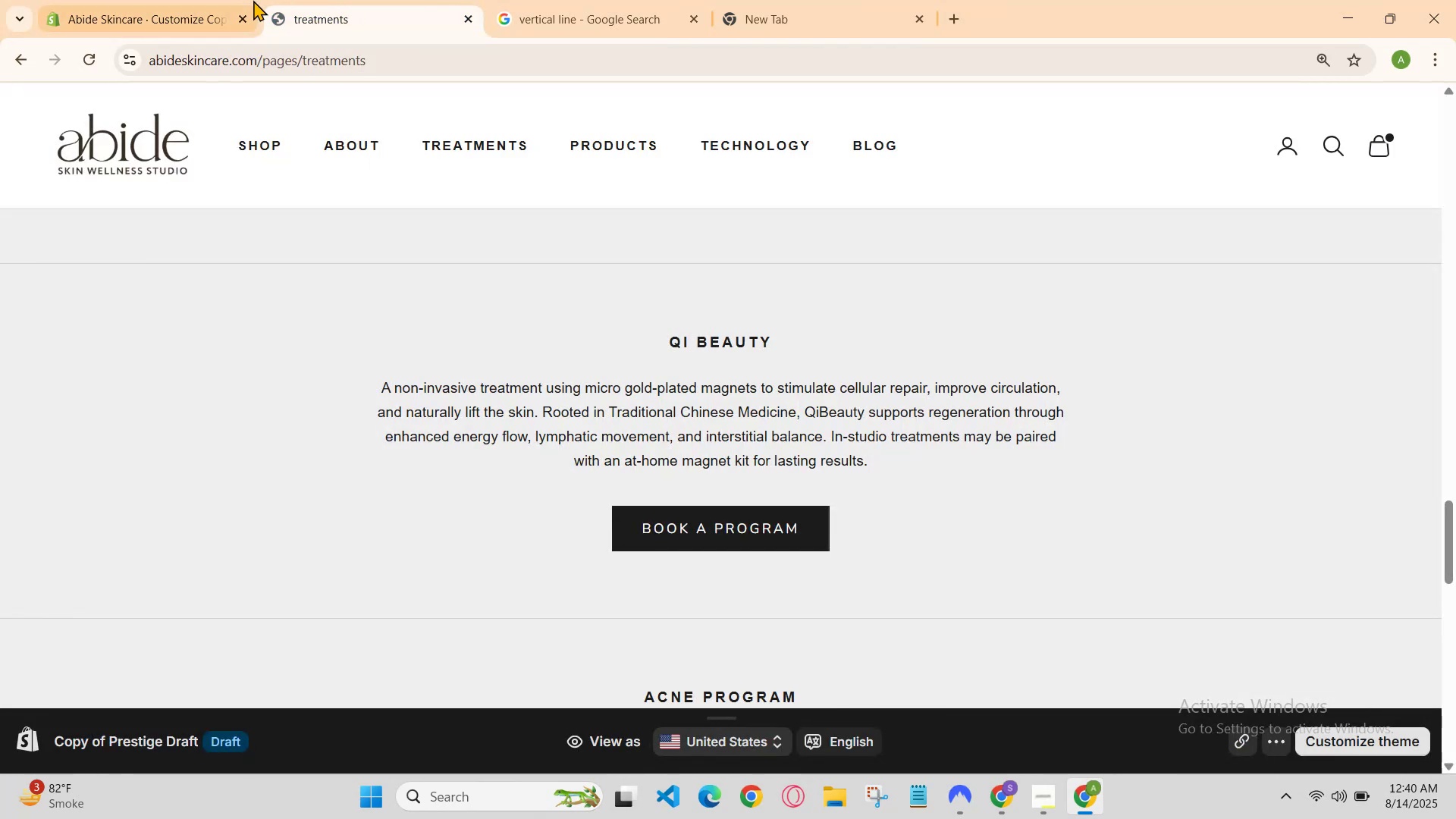 
left_click([253, 0])
 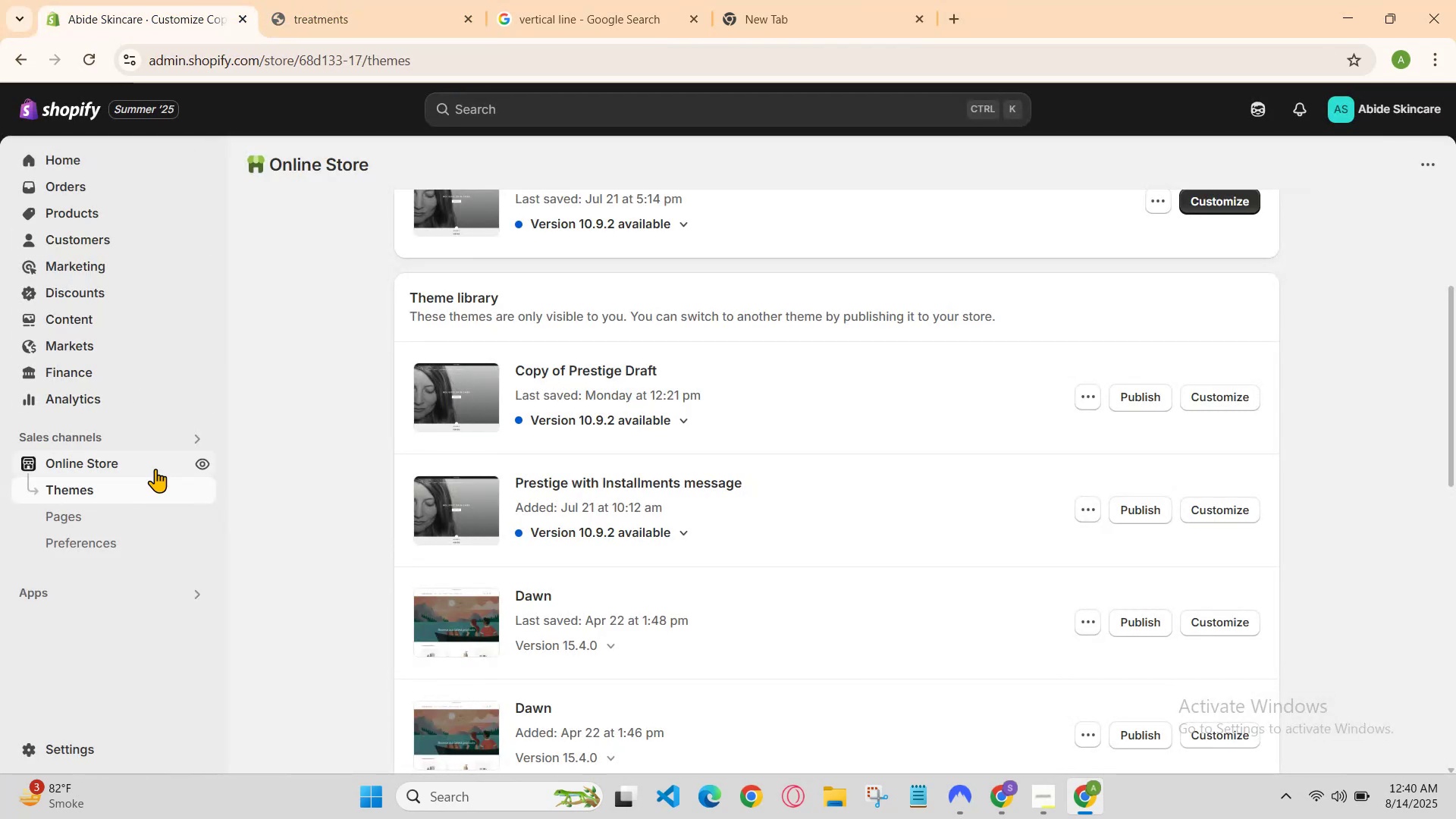 
scroll: coordinate [233, 541], scroll_direction: down, amount: 2.0
 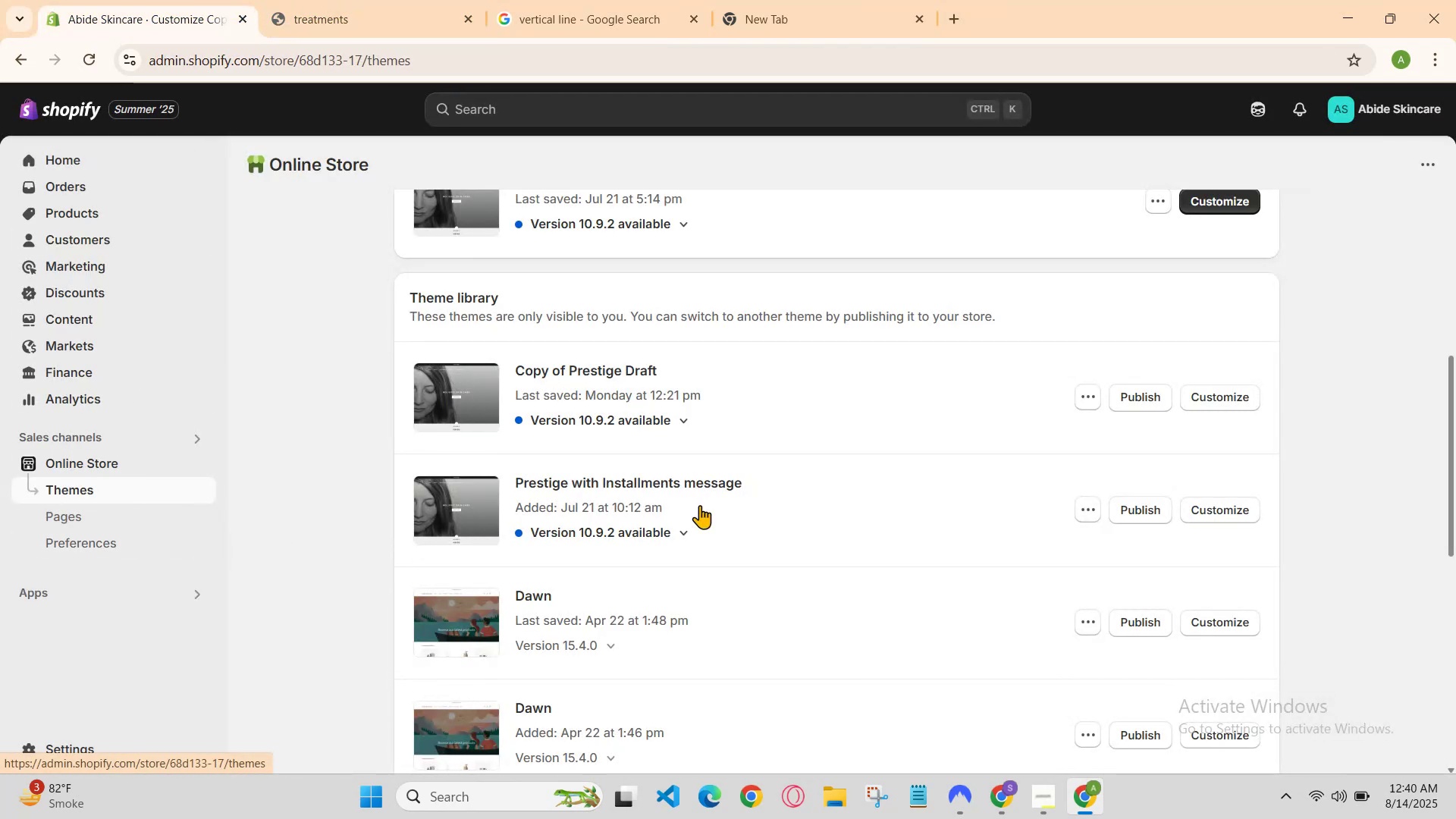 
scroll: coordinate [942, 459], scroll_direction: up, amount: 2.0
 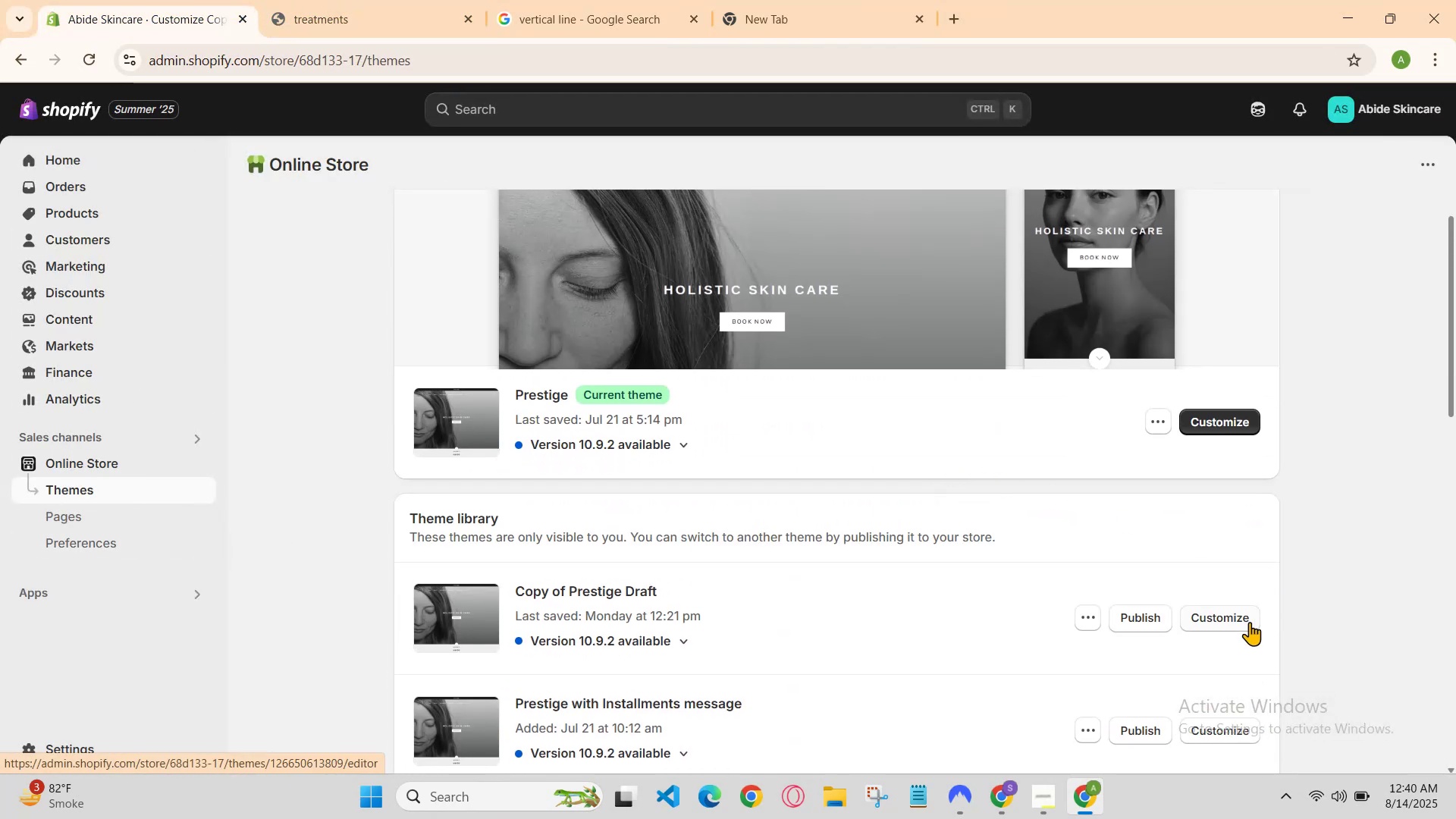 
left_click([1231, 624])
 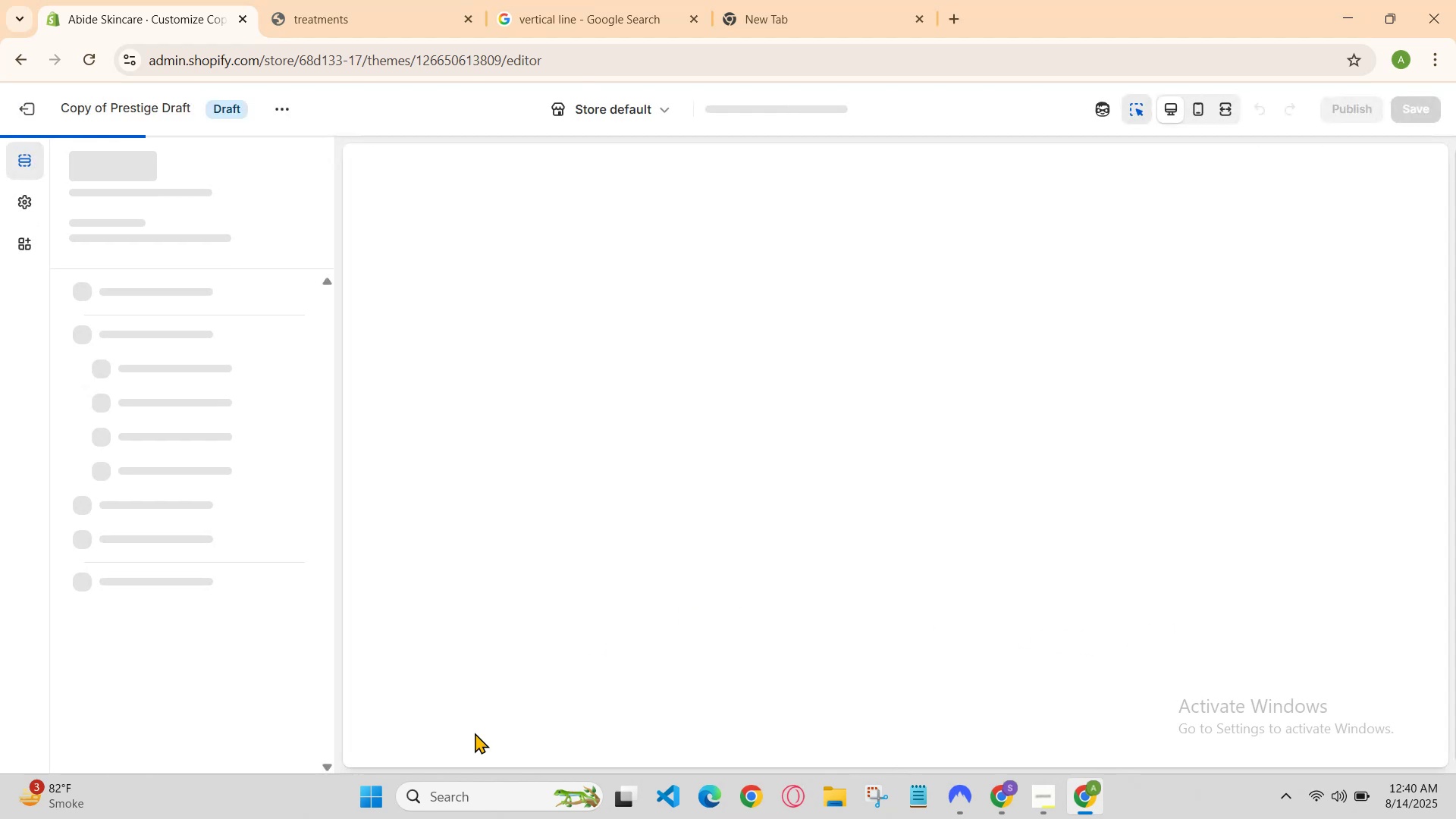 
left_click([433, 0])
 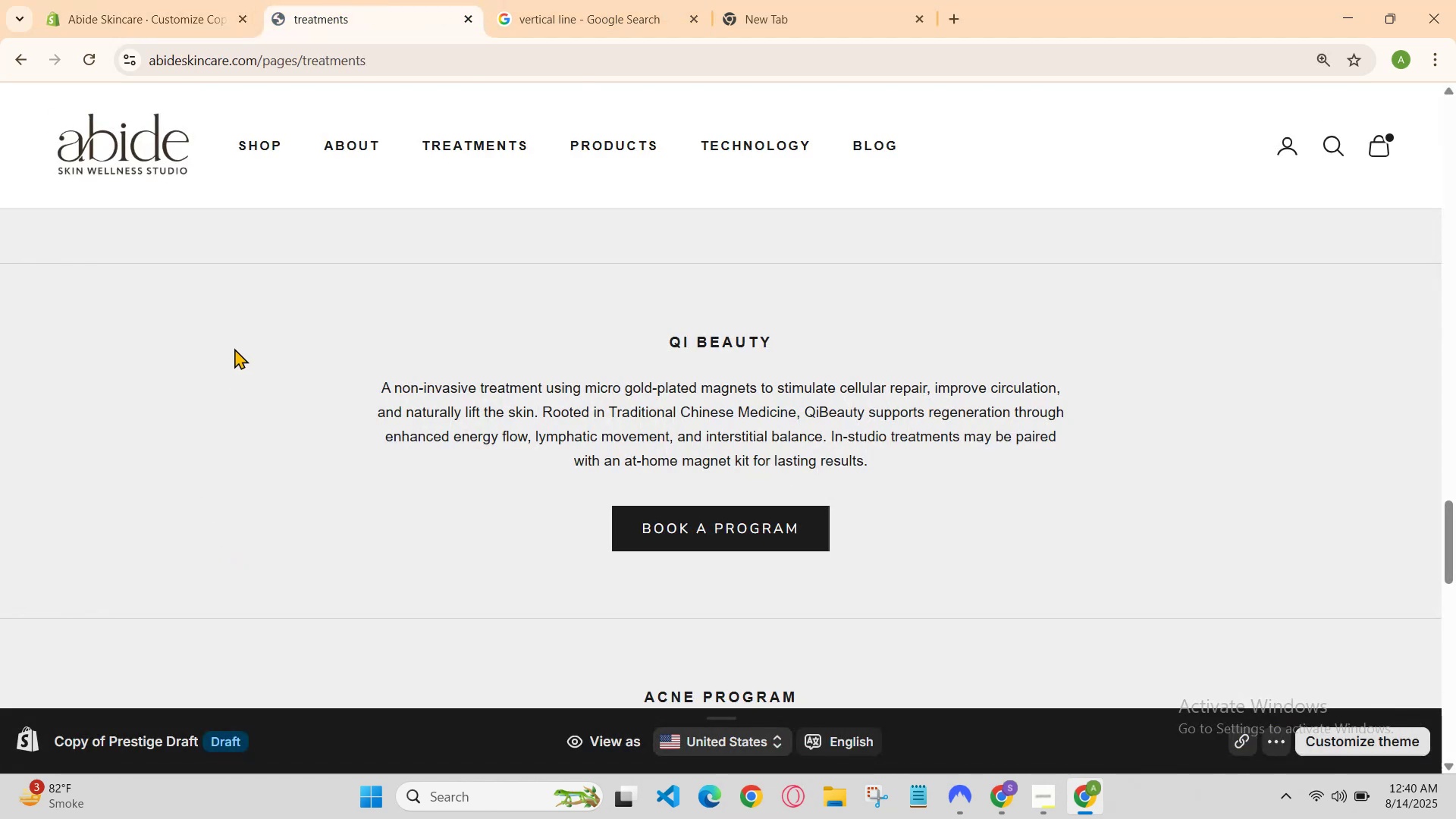 
scroll: coordinate [421, 386], scroll_direction: up, amount: 1.0
 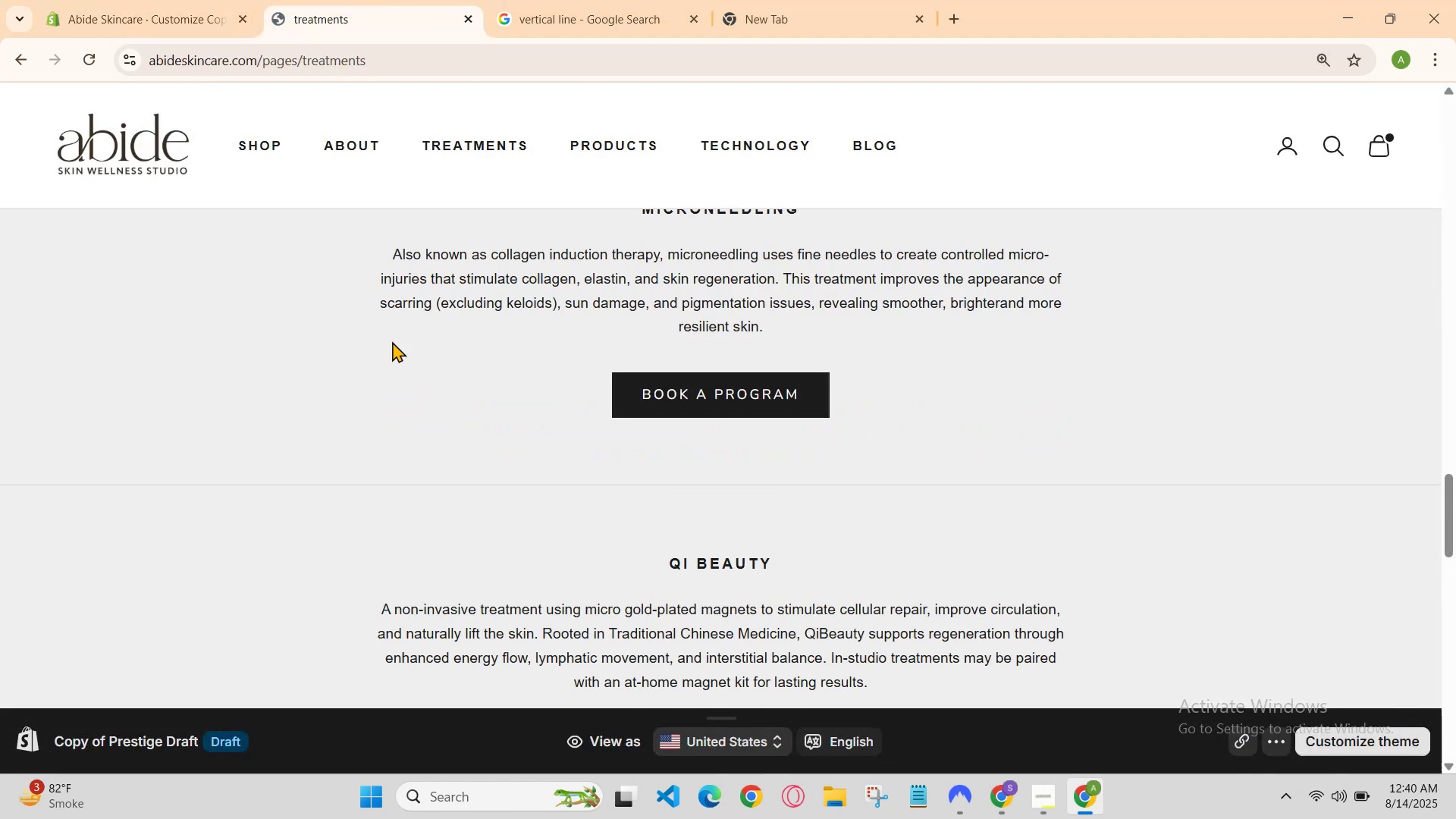 
left_click([162, 0])
 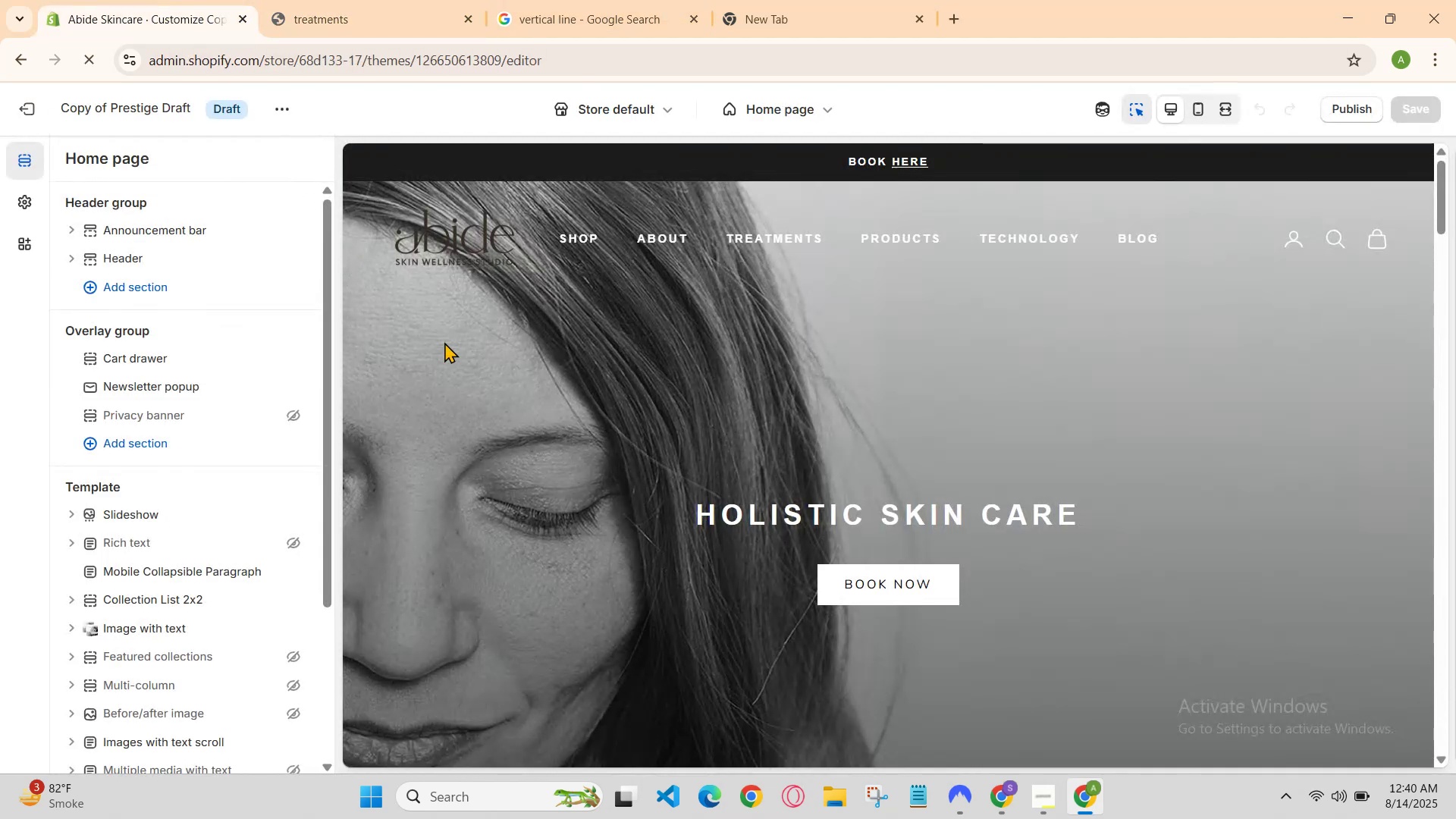 
scroll: coordinate [802, 555], scroll_direction: down, amount: 2.0
 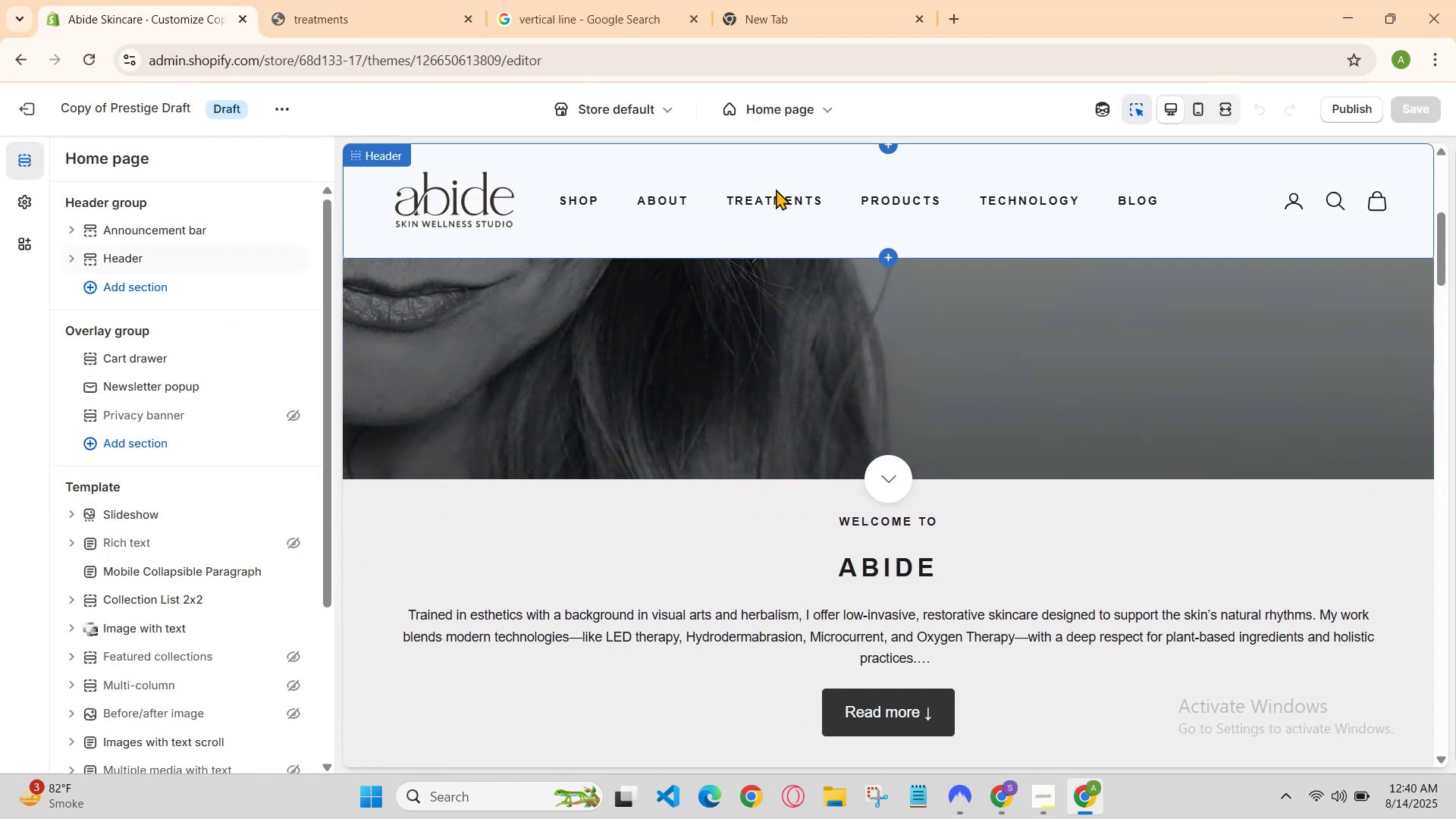 
left_click([786, 196])
 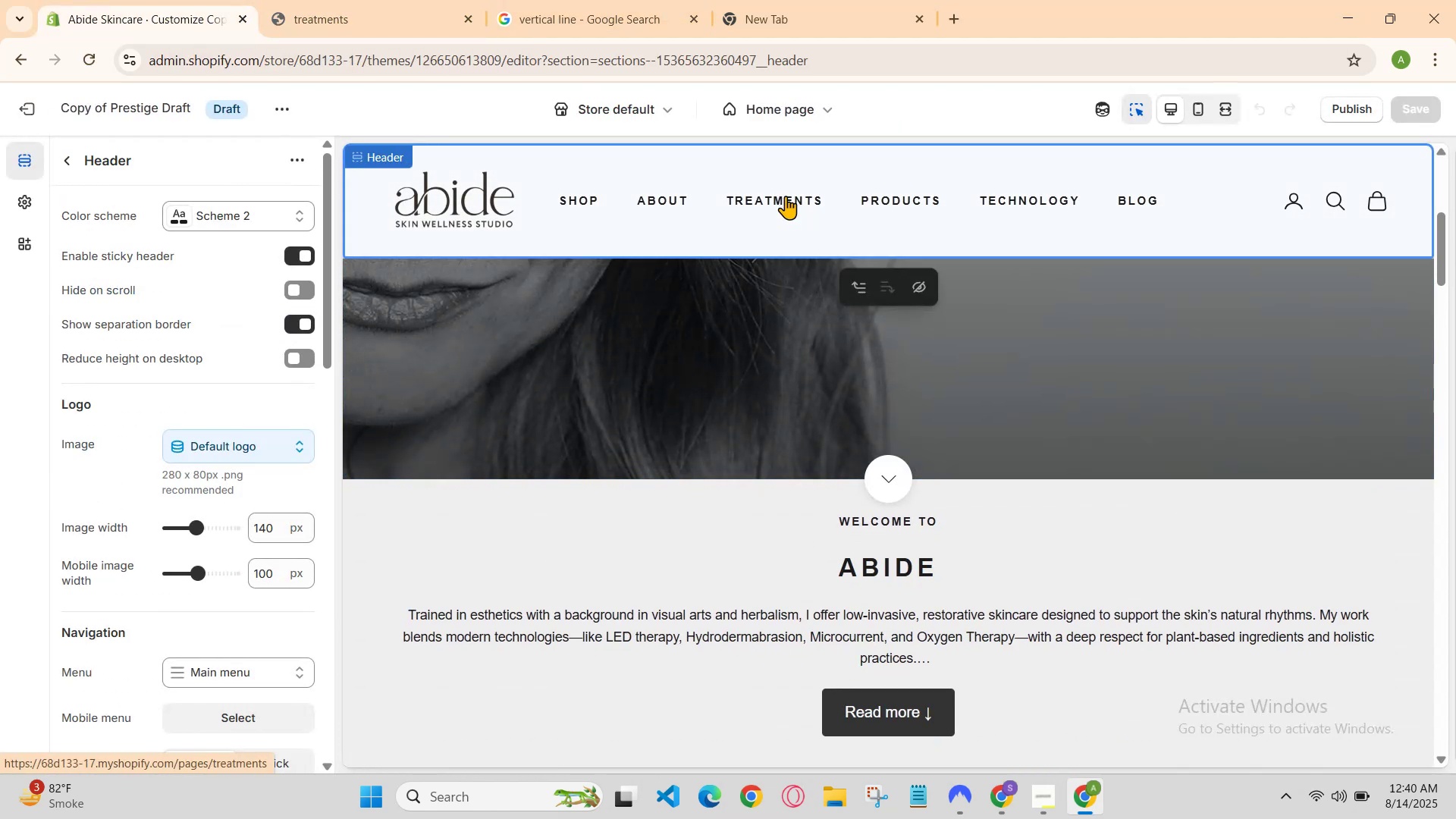 
left_click([786, 196])
 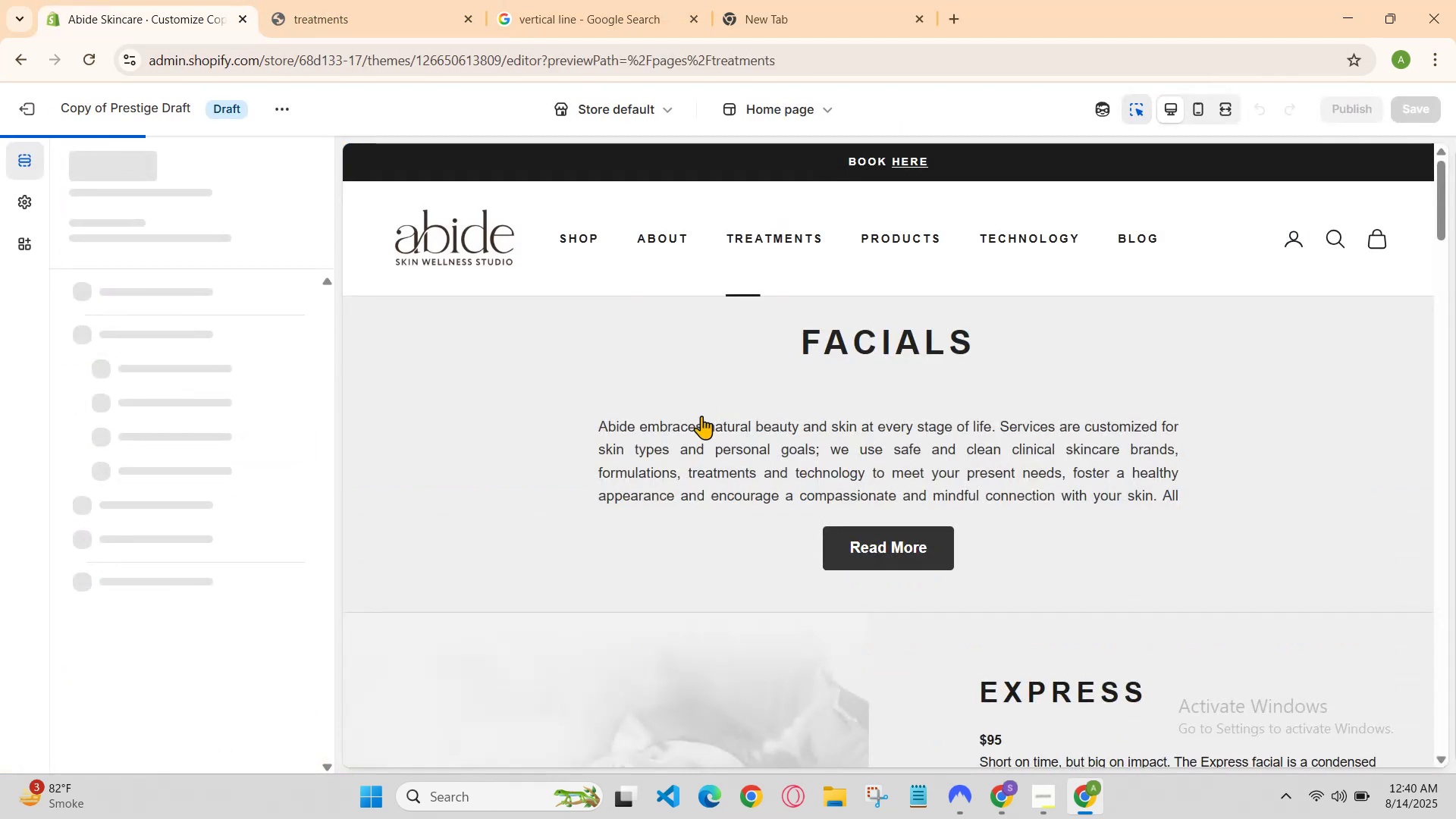 
scroll: coordinate [250, 506], scroll_direction: down, amount: 18.0
 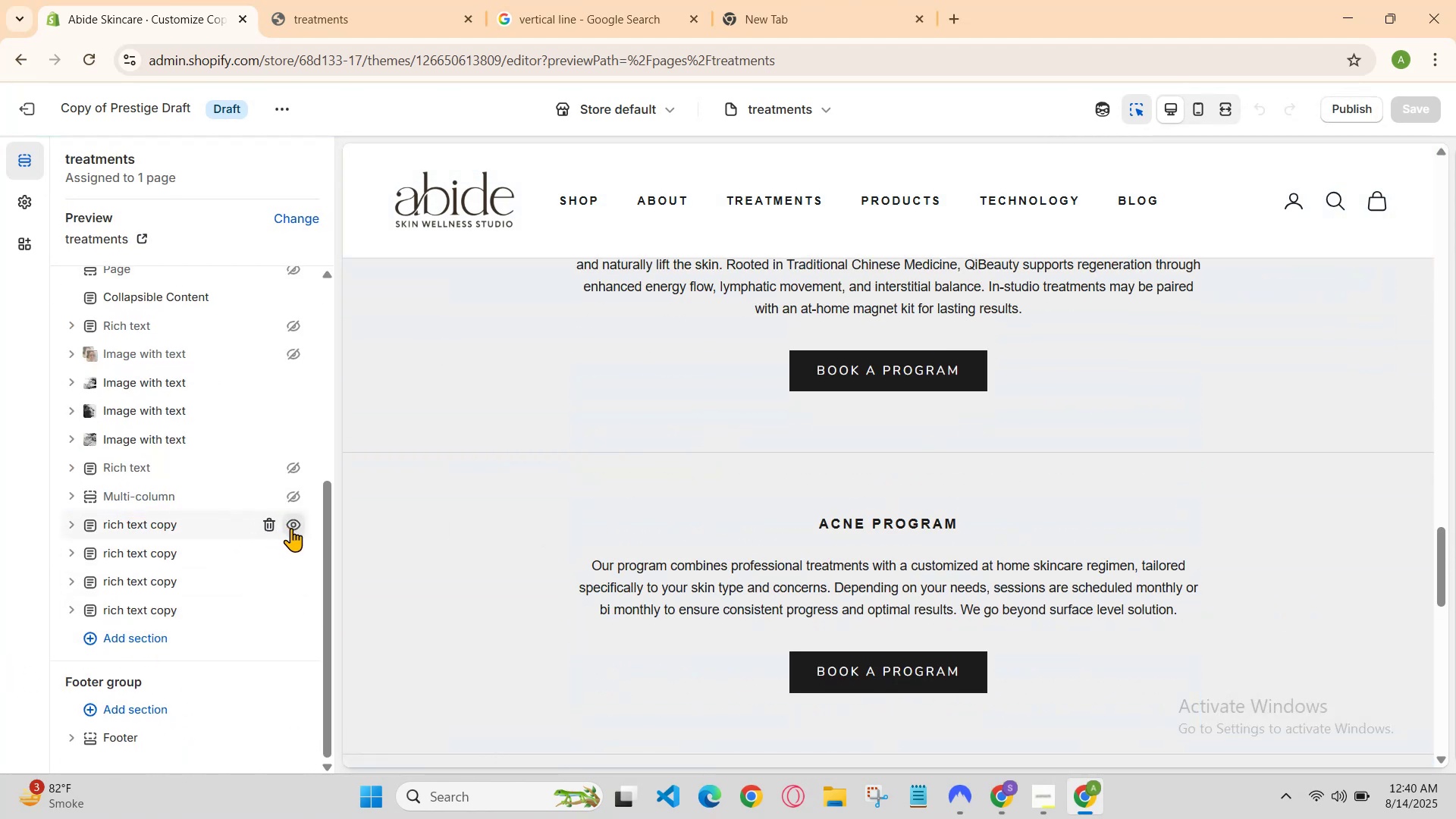 
left_click([293, 528])
 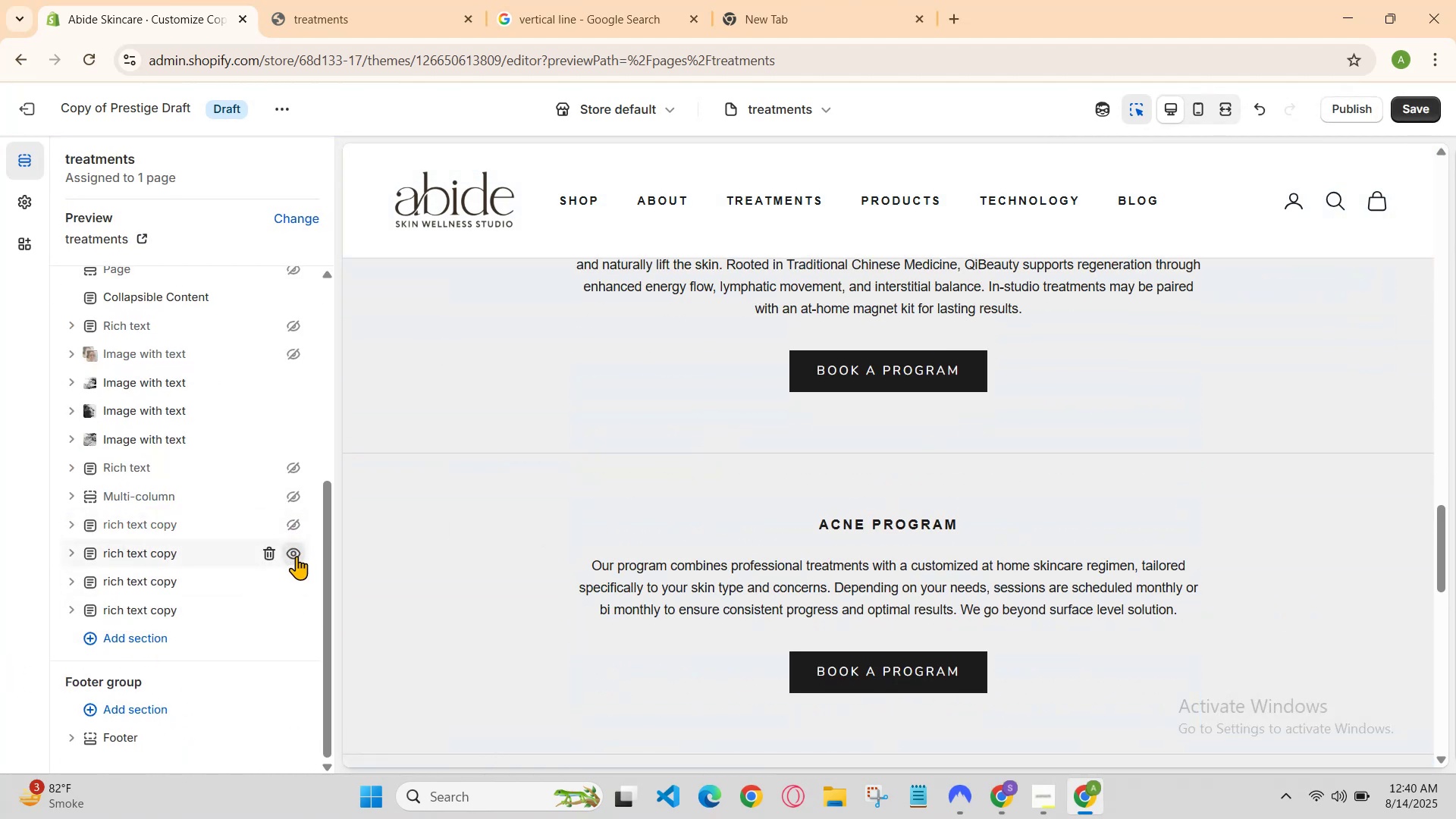 
left_click([293, 550])
 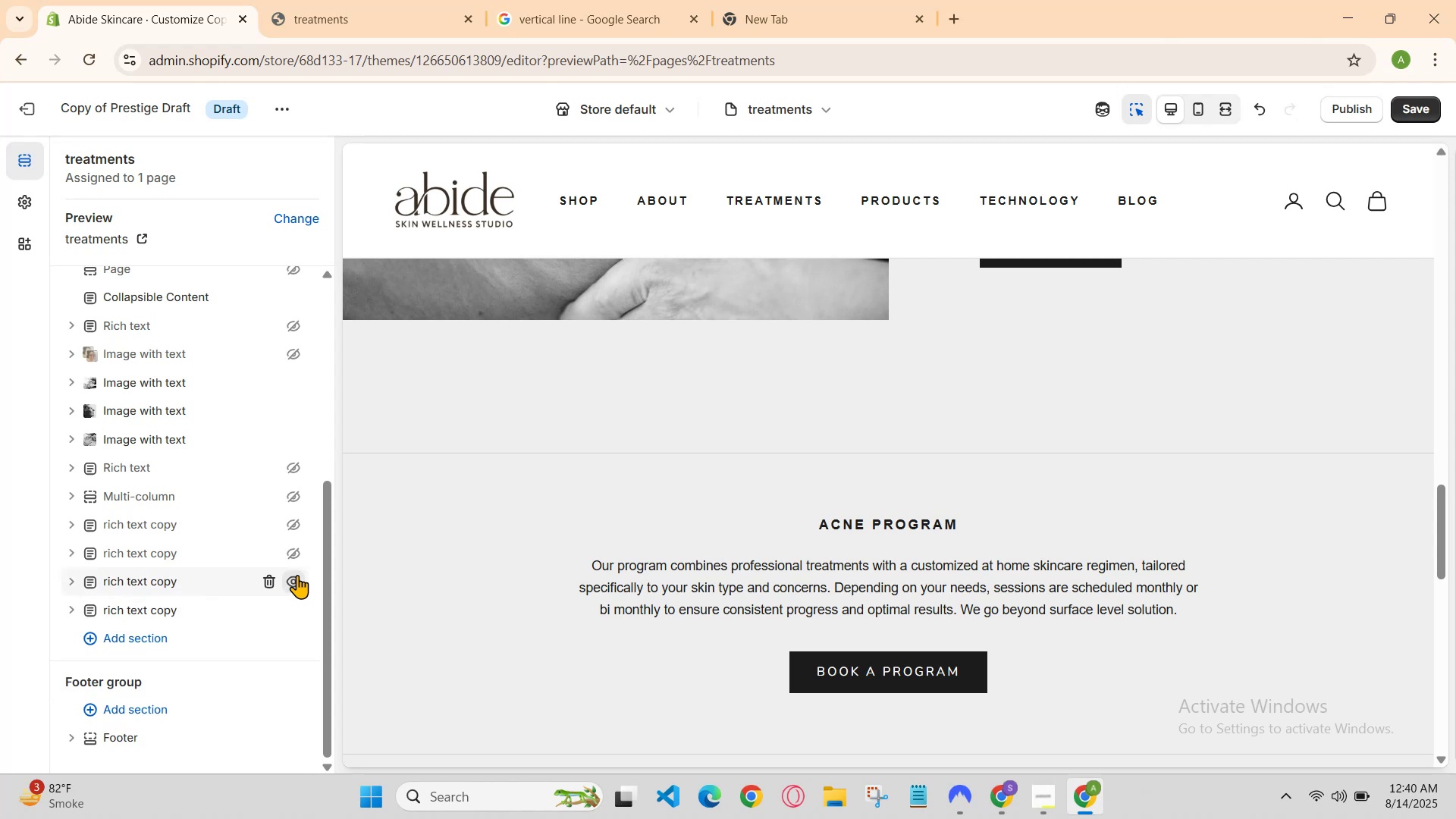 
left_click([297, 578])
 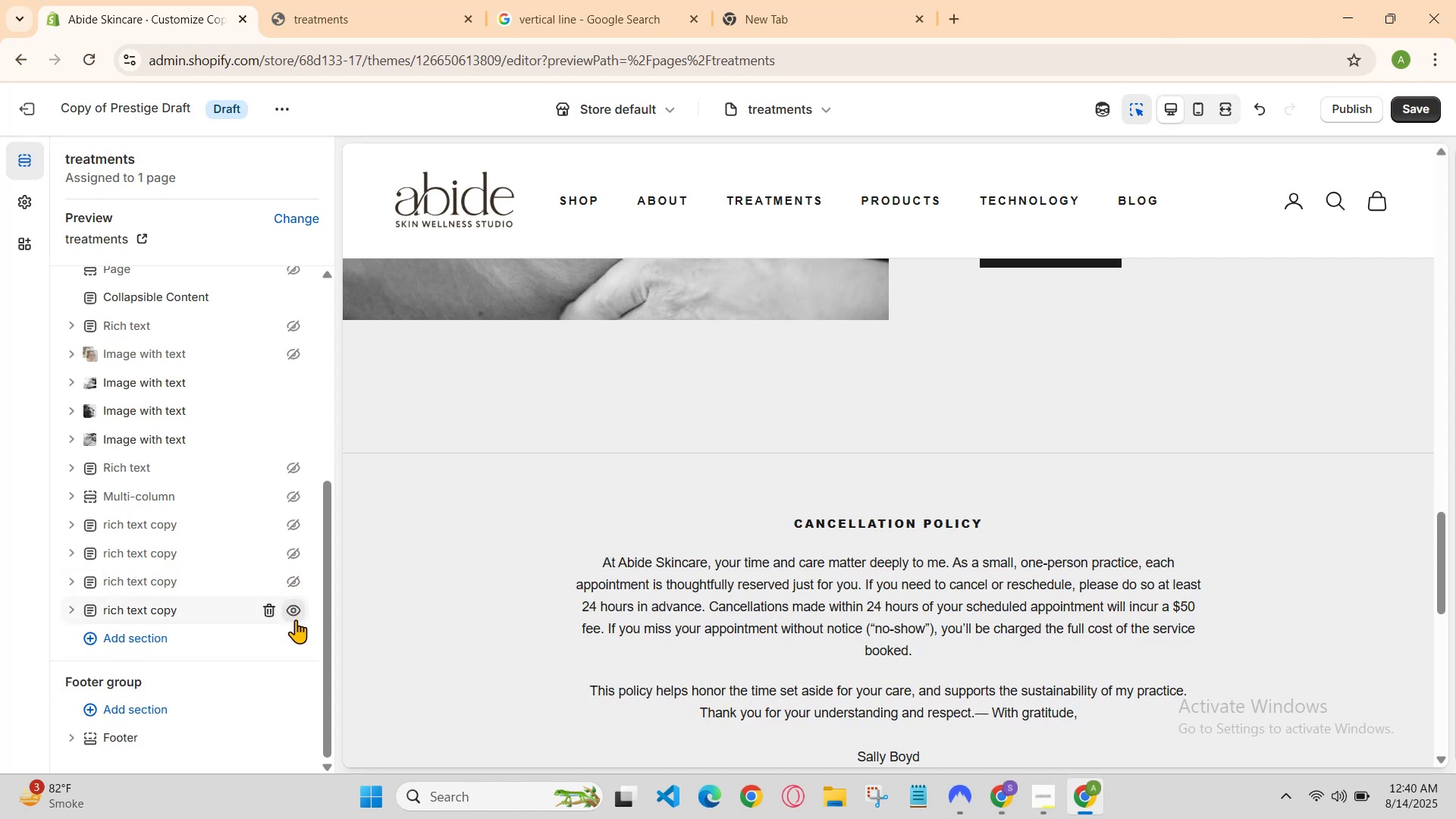 
left_click([296, 620])
 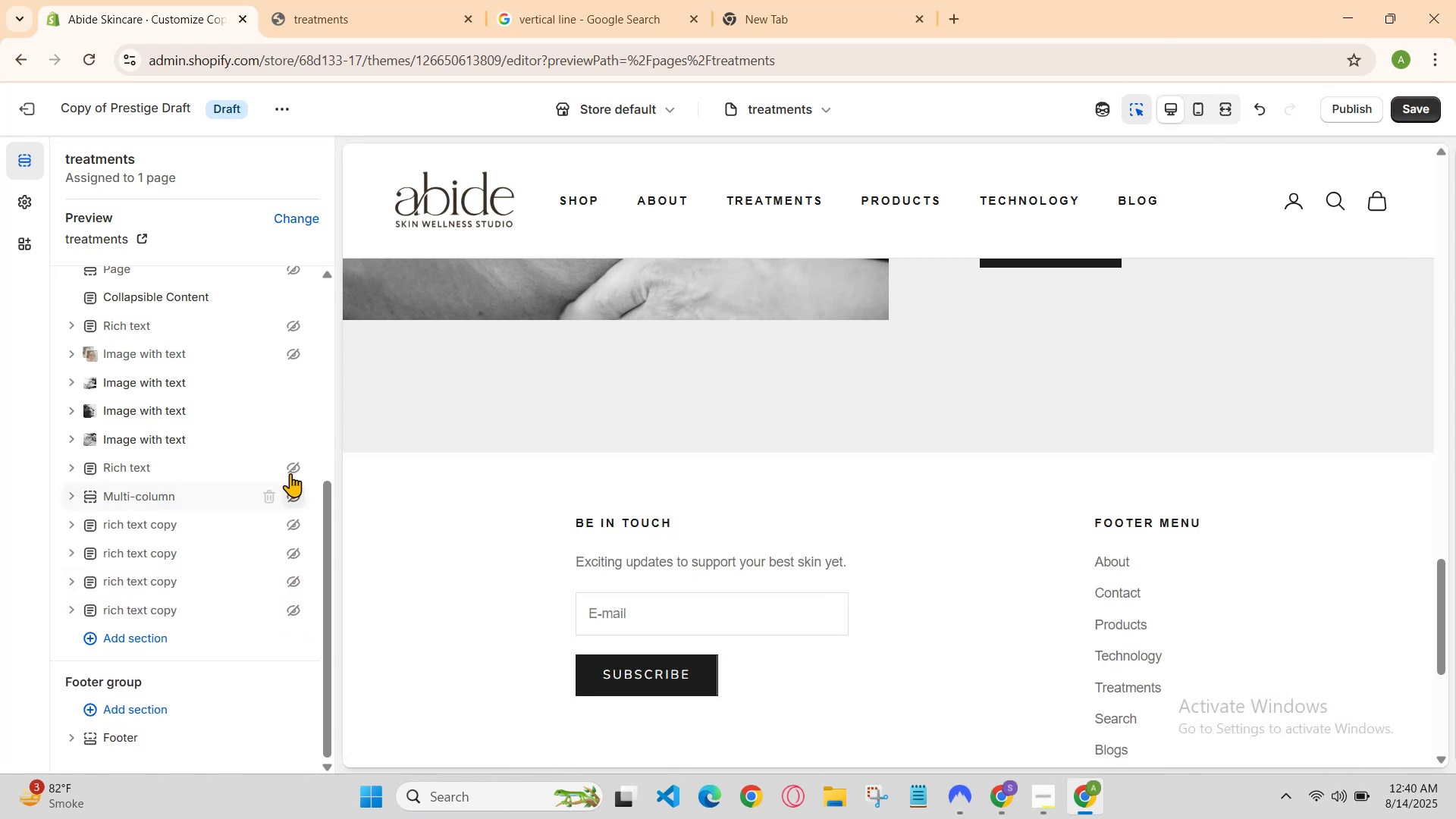 
left_click([293, 463])
 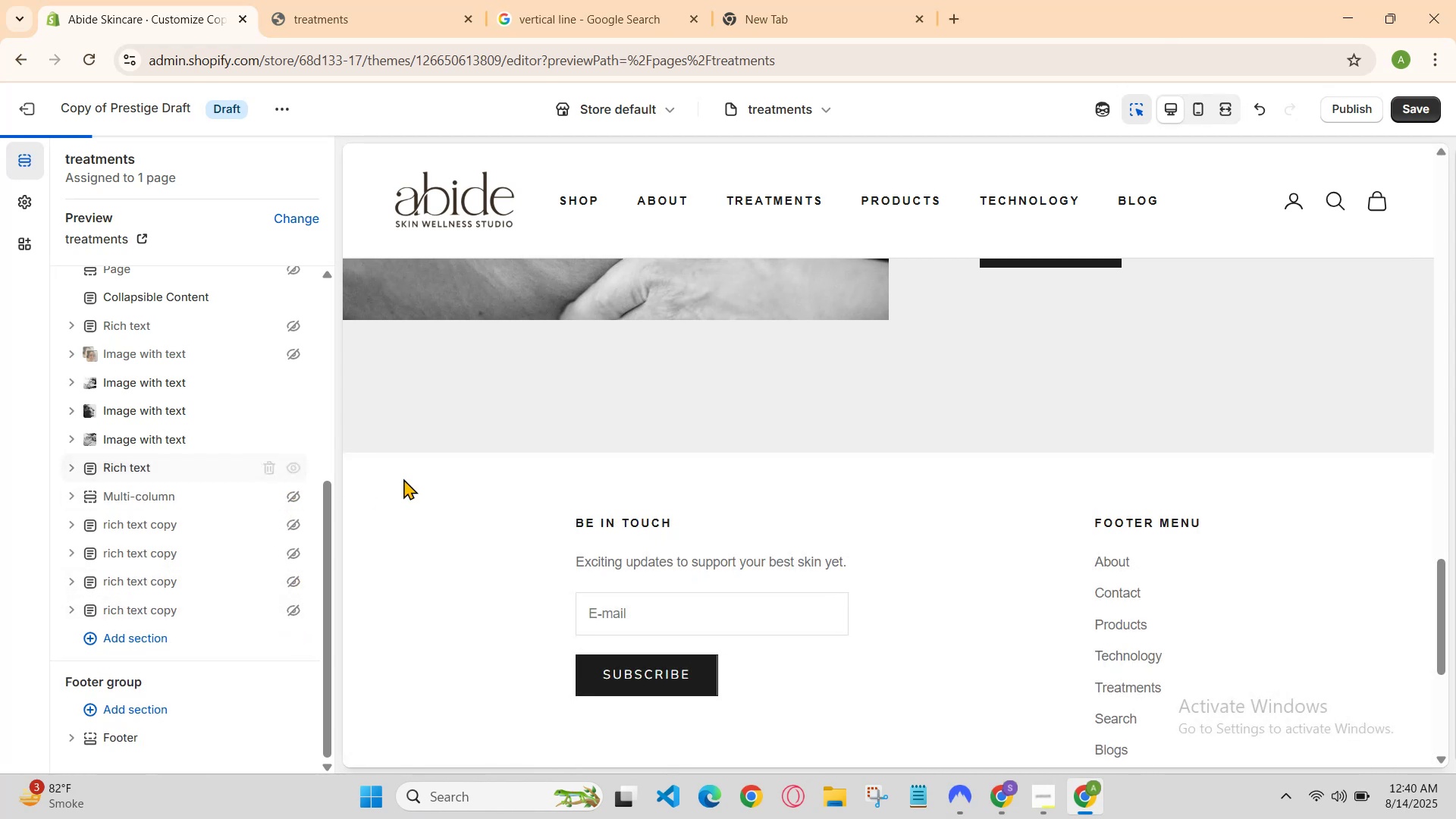 
scroll: coordinate [595, 468], scroll_direction: up, amount: 1.0
 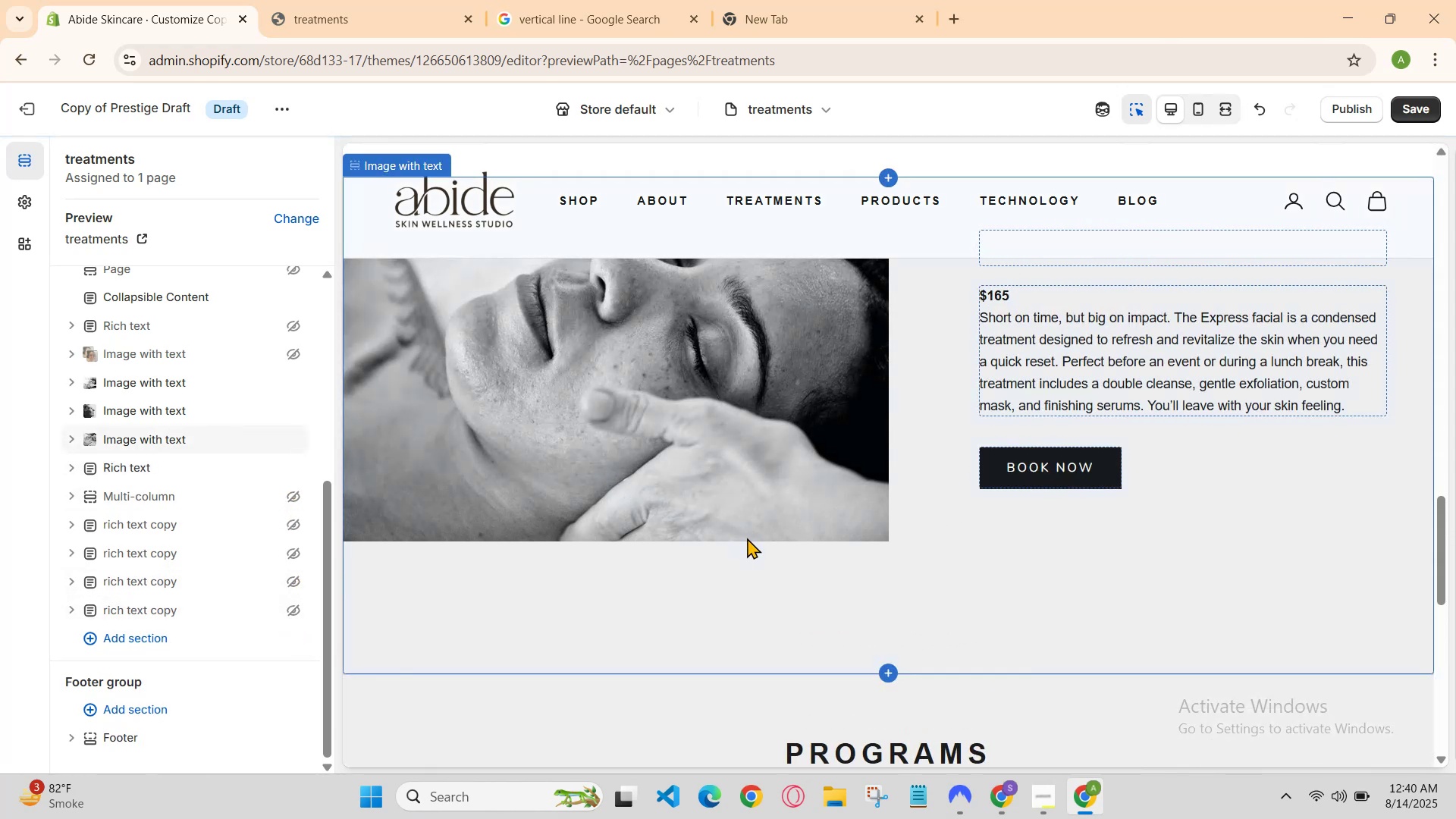 
scroll: coordinate [750, 541], scroll_direction: down, amount: 2.0
 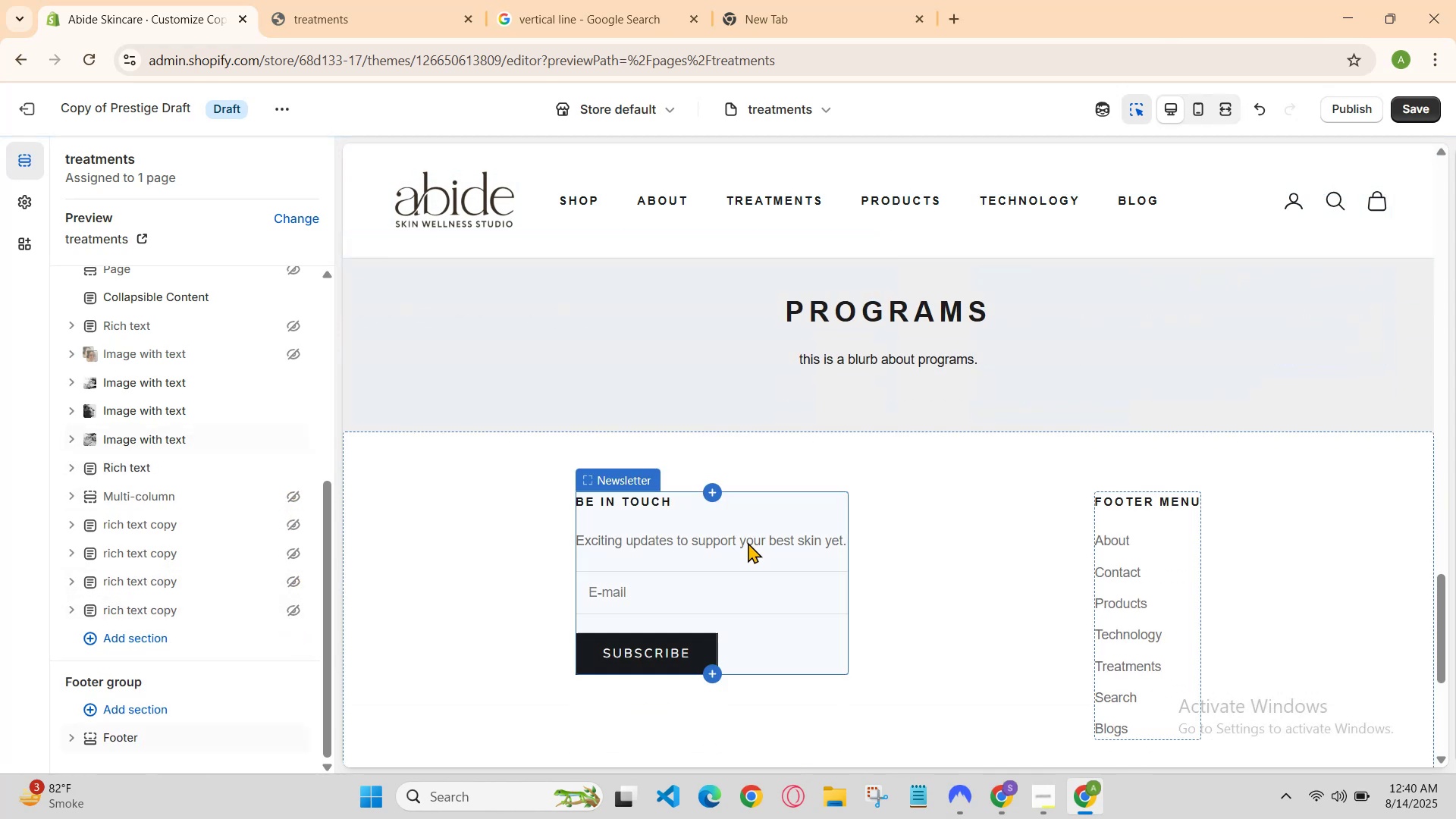 
scroll: coordinate [748, 542], scroll_direction: up, amount: 1.0
 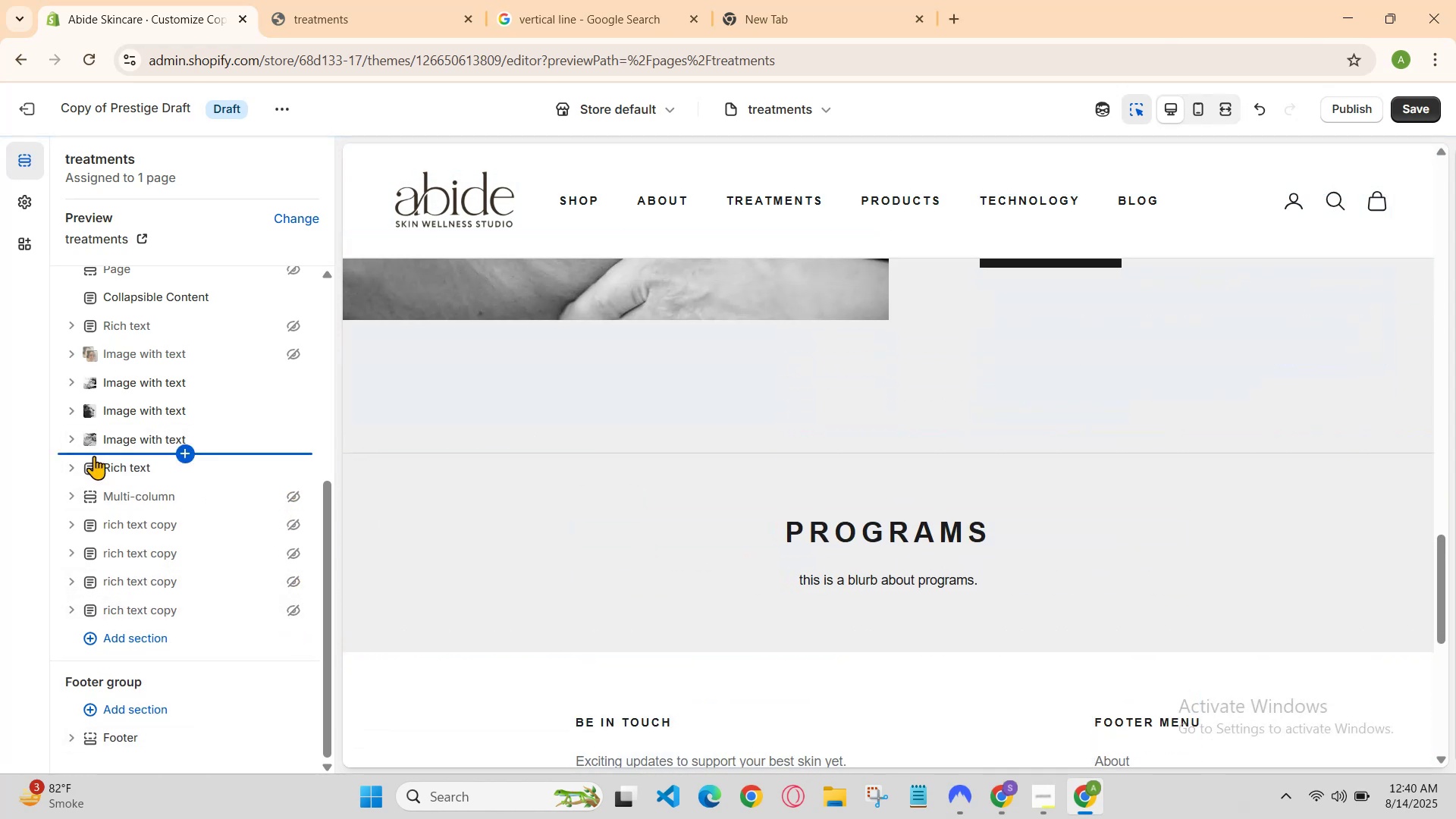 
left_click([70, 472])
 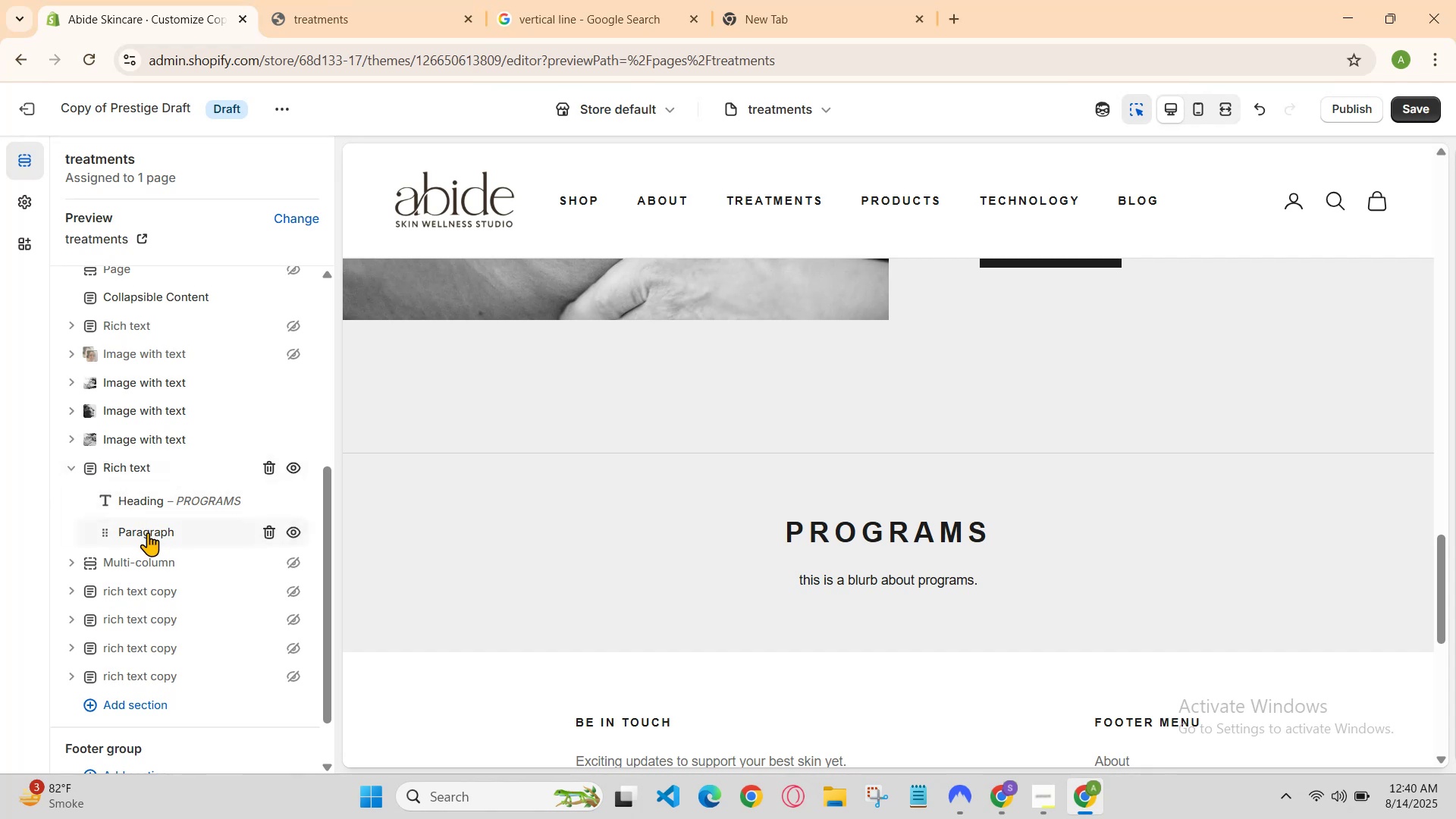 
scroll: coordinate [928, 548], scroll_direction: none, amount: 0.0
 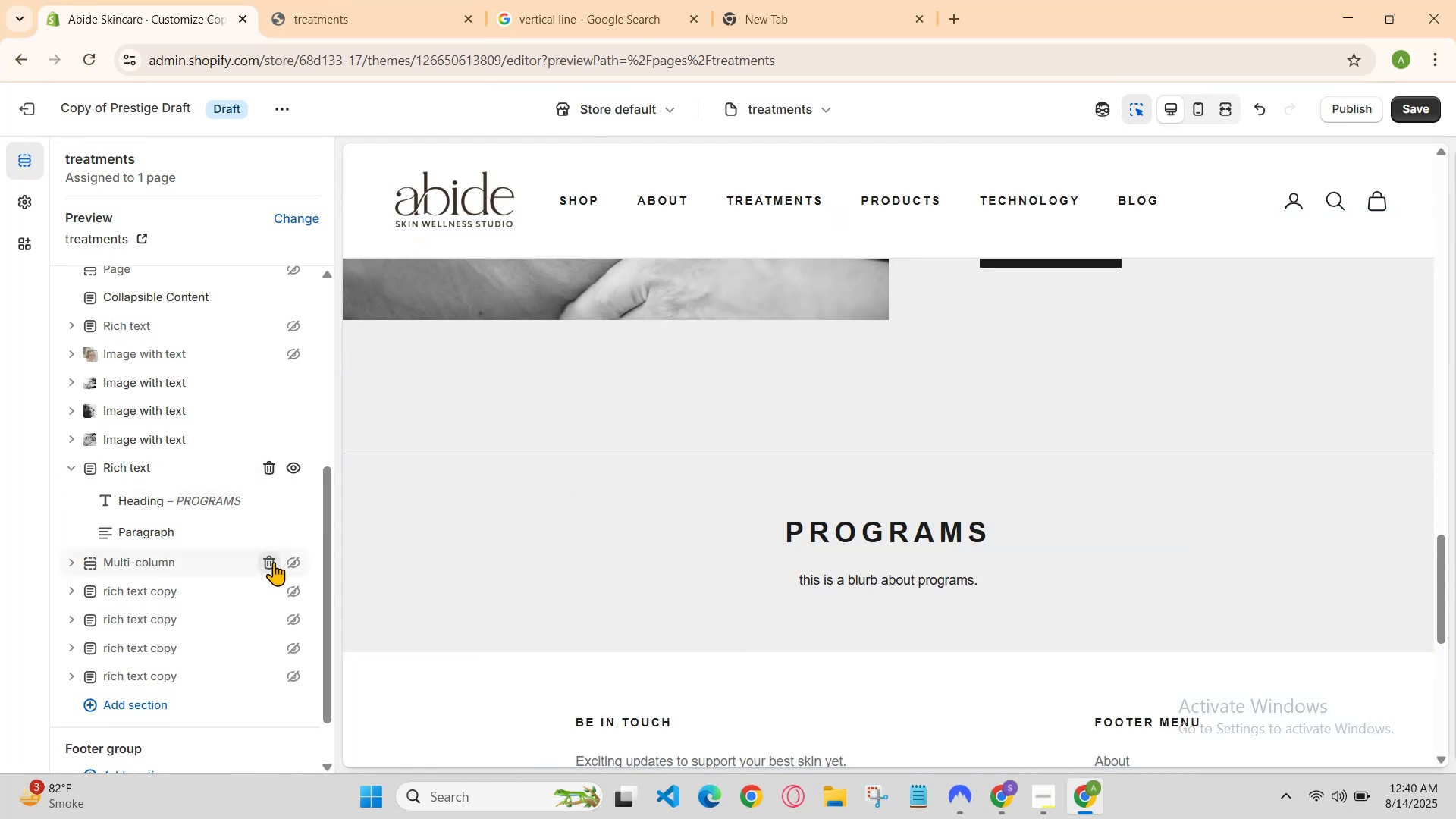 
left_click([294, 562])
 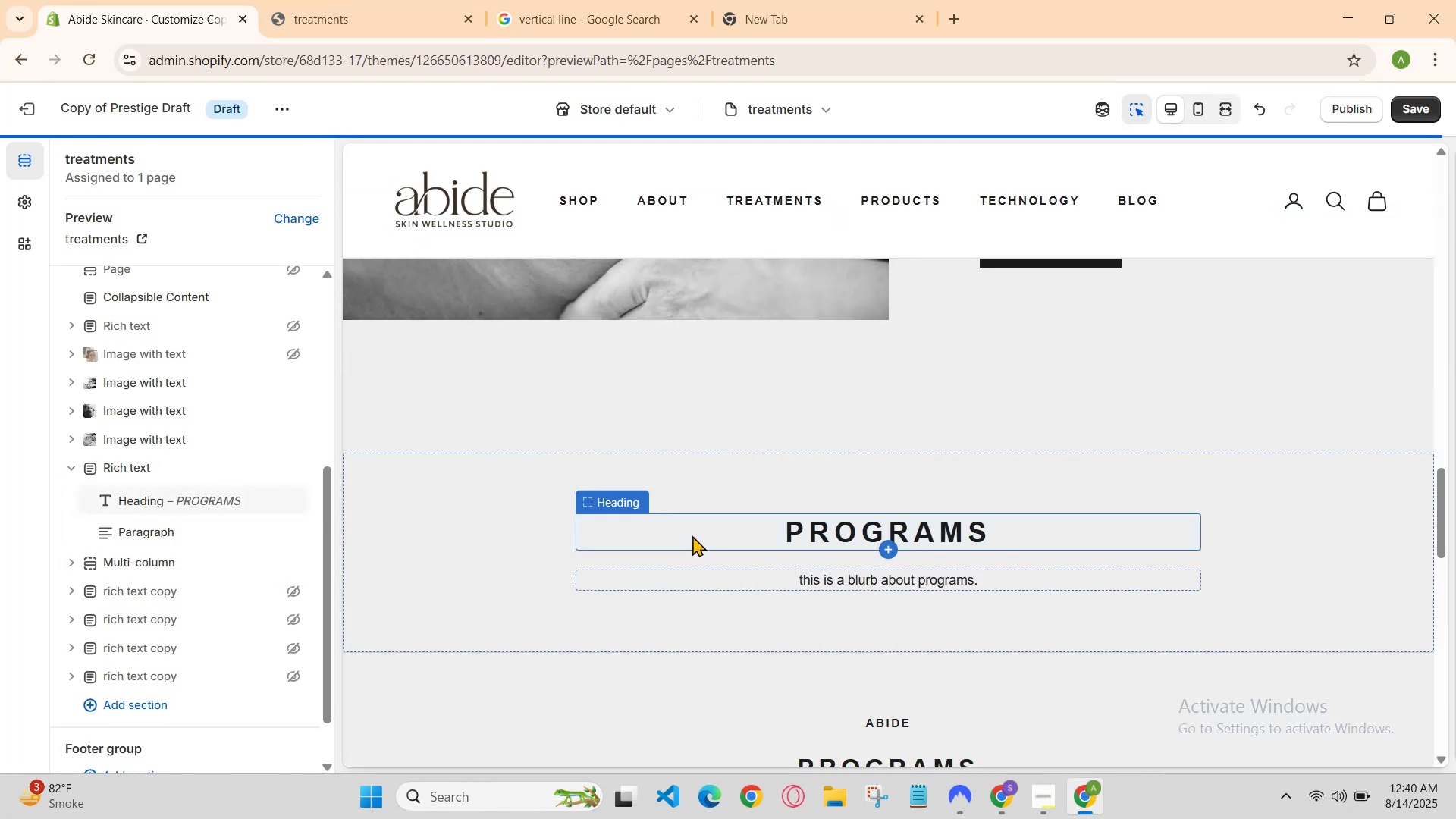 
scroll: coordinate [723, 532], scroll_direction: down, amount: 1.0
 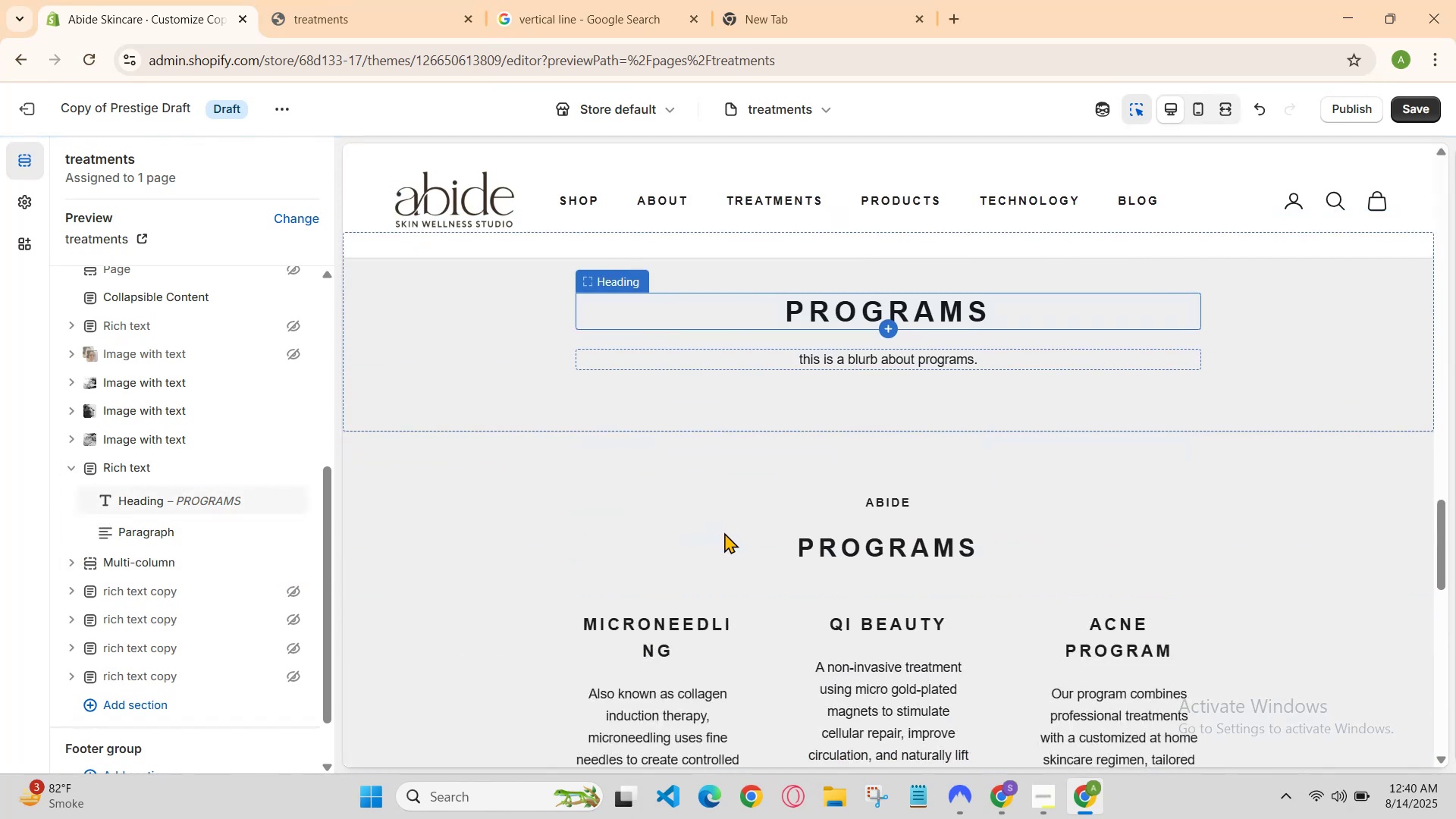 
scroll: coordinate [724, 532], scroll_direction: up, amount: 1.0
 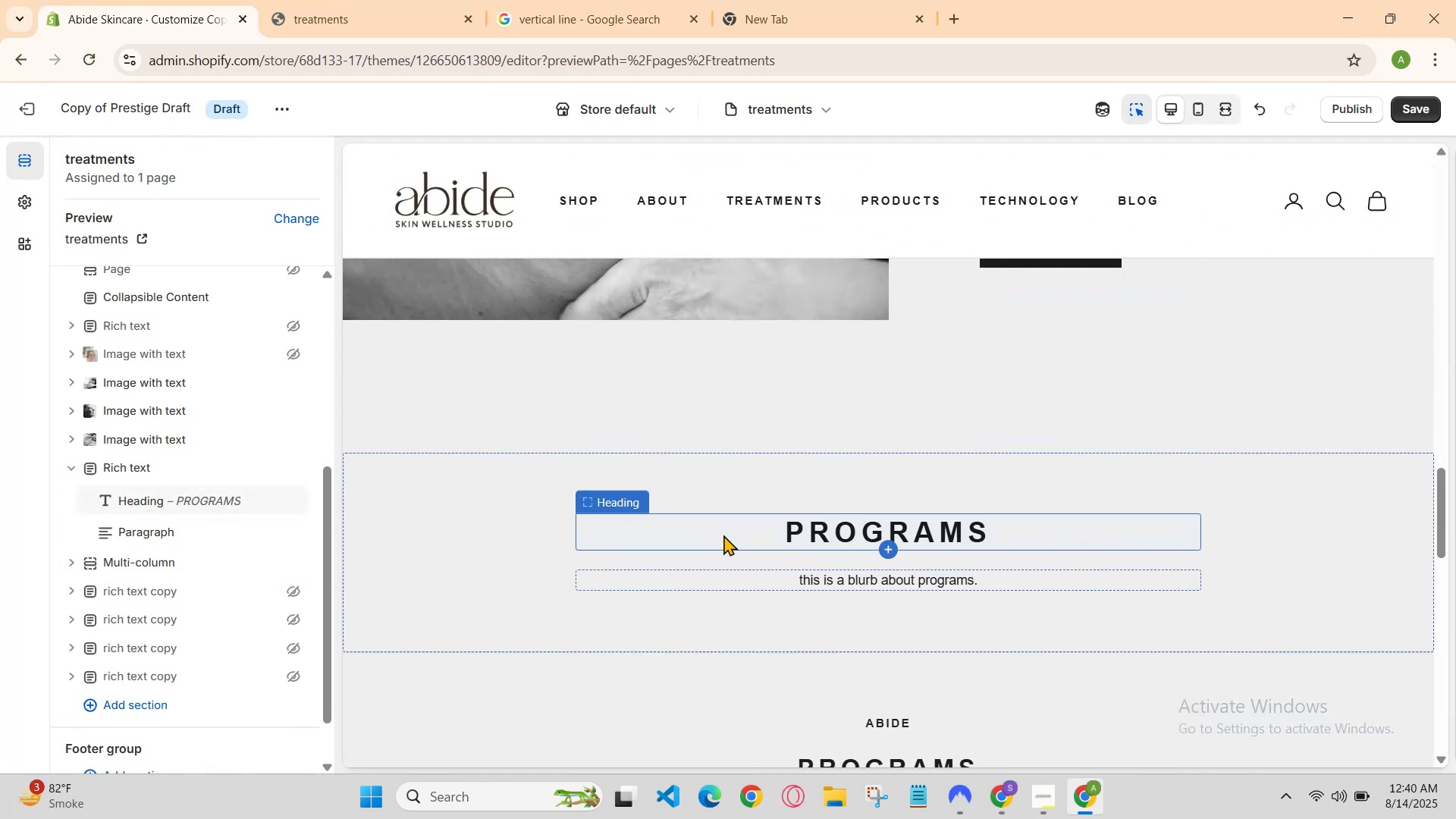 
scroll: coordinate [720, 535], scroll_direction: down, amount: 1.0
 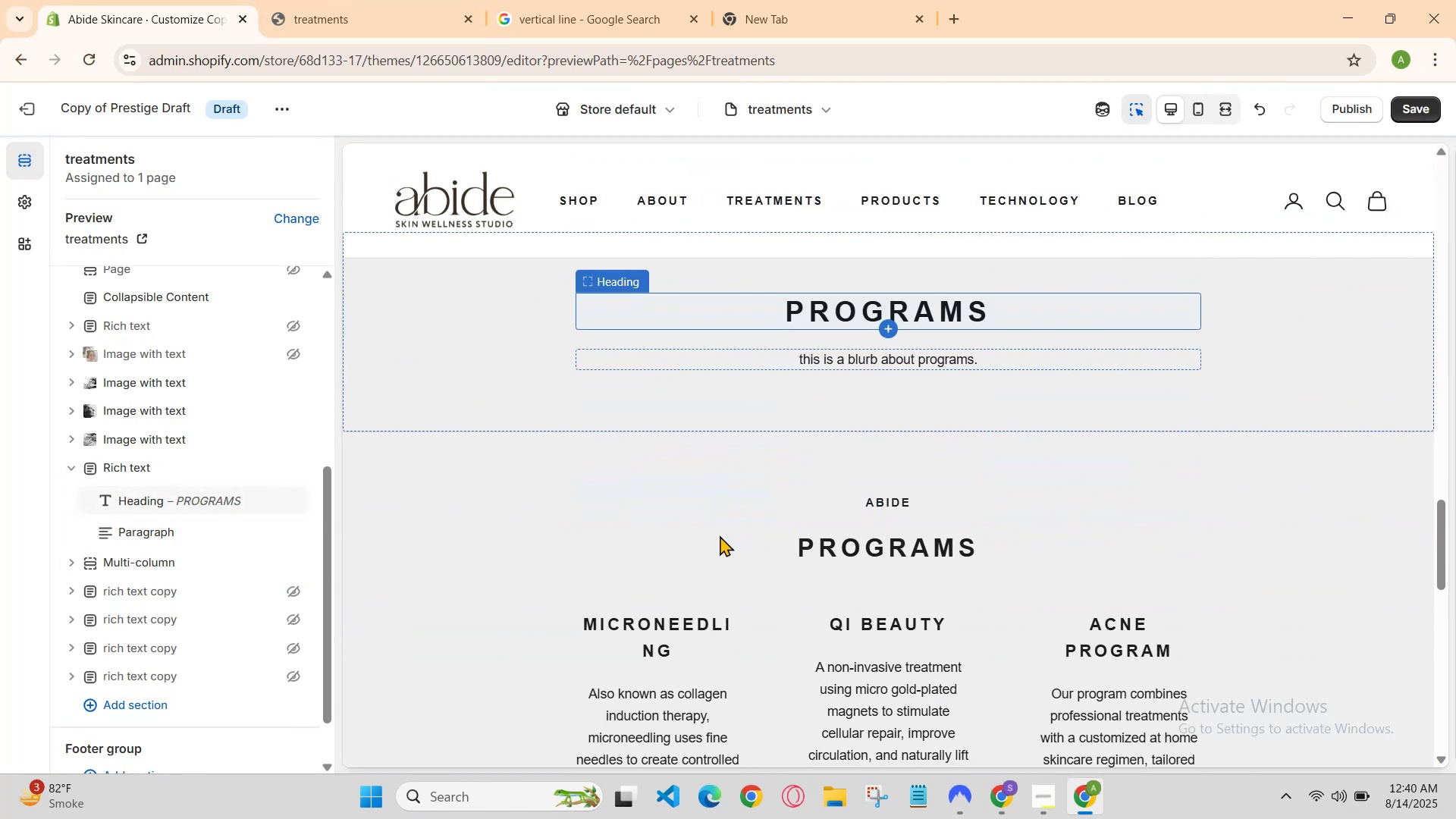 
scroll: coordinate [717, 538], scroll_direction: none, amount: 0.0
 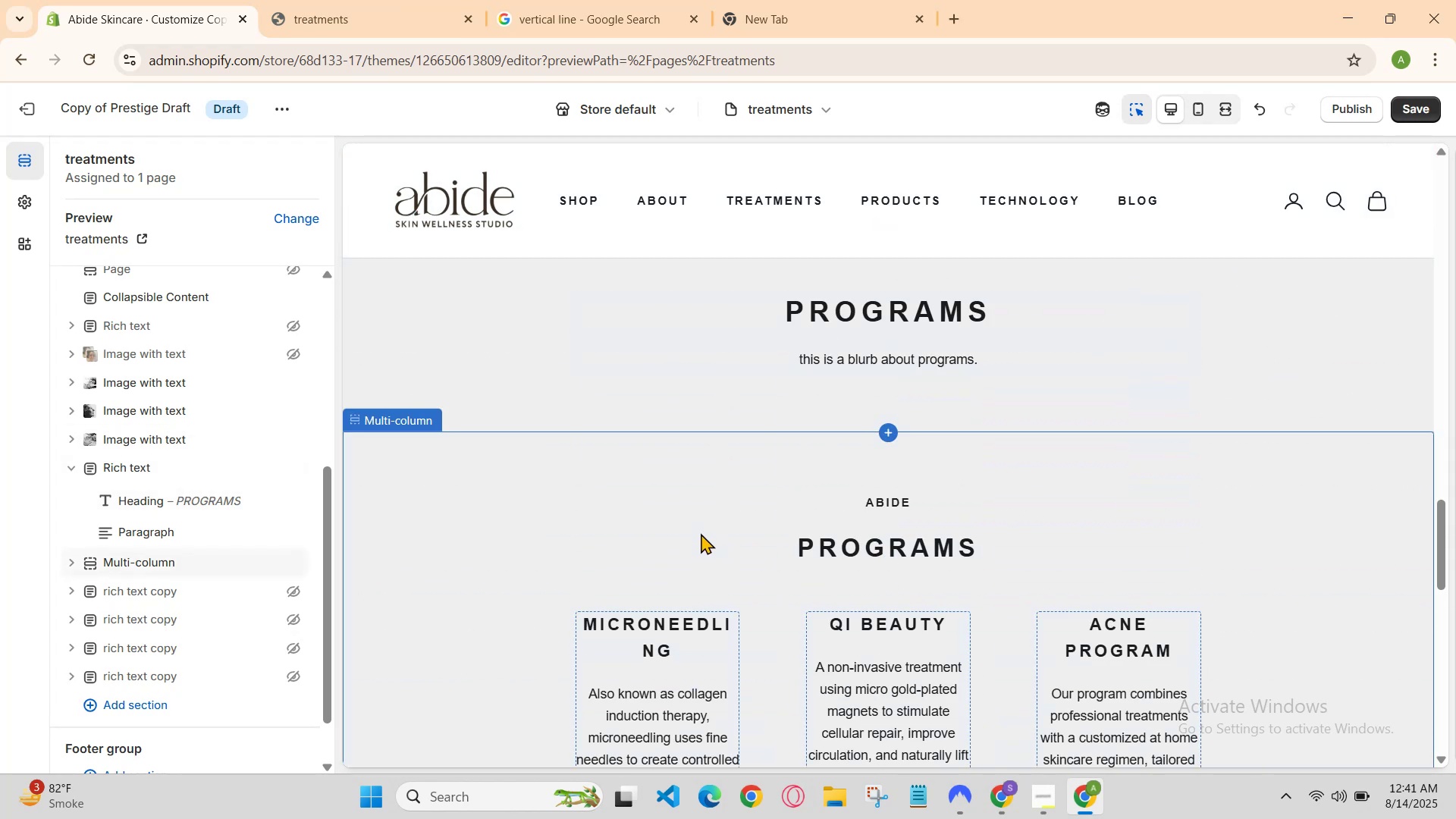 
scroll: coordinate [698, 530], scroll_direction: up, amount: 1.0
 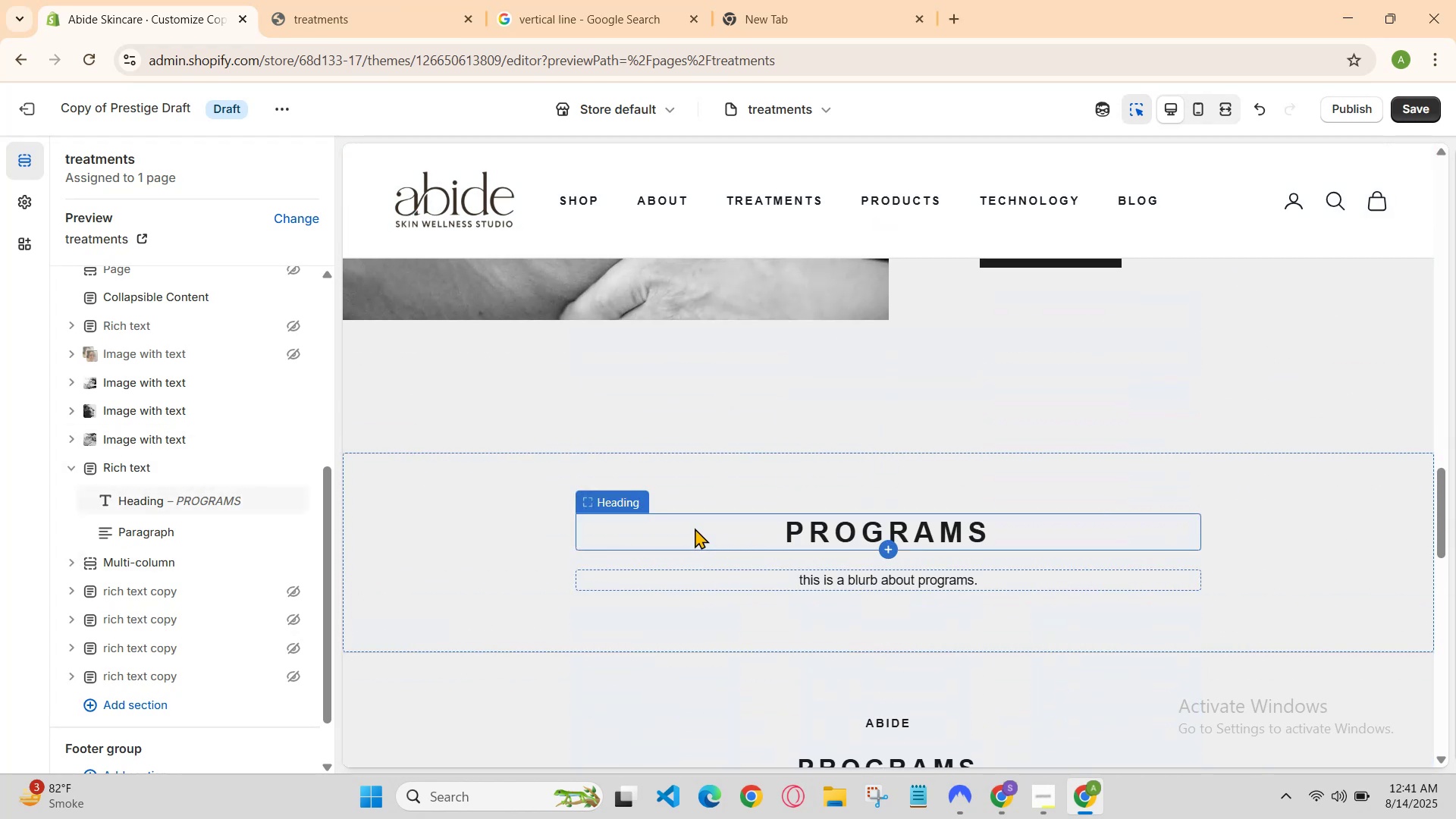 
scroll: coordinate [695, 528], scroll_direction: down, amount: 2.0
 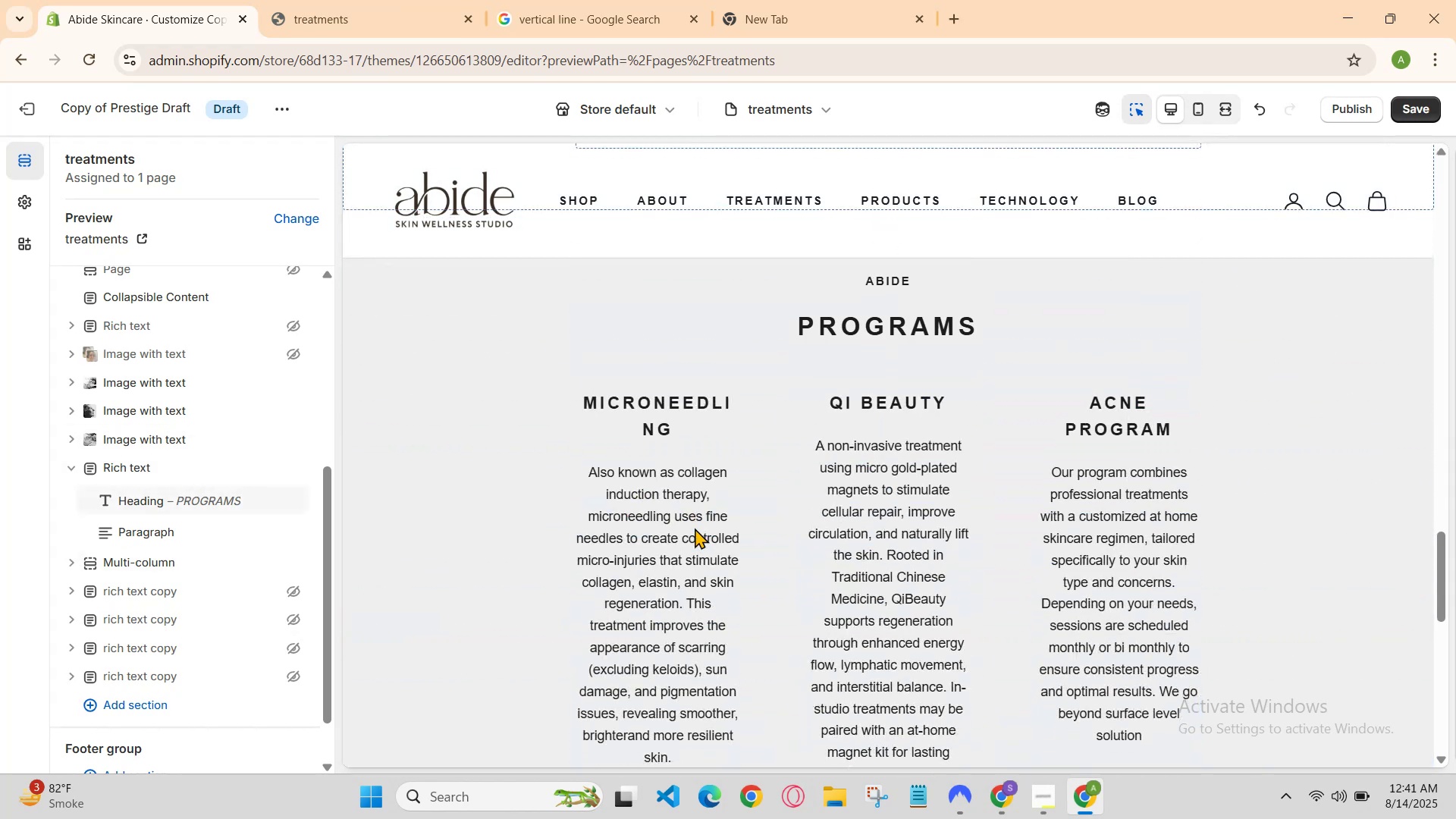 
scroll: coordinate [695, 528], scroll_direction: up, amount: 1.0
 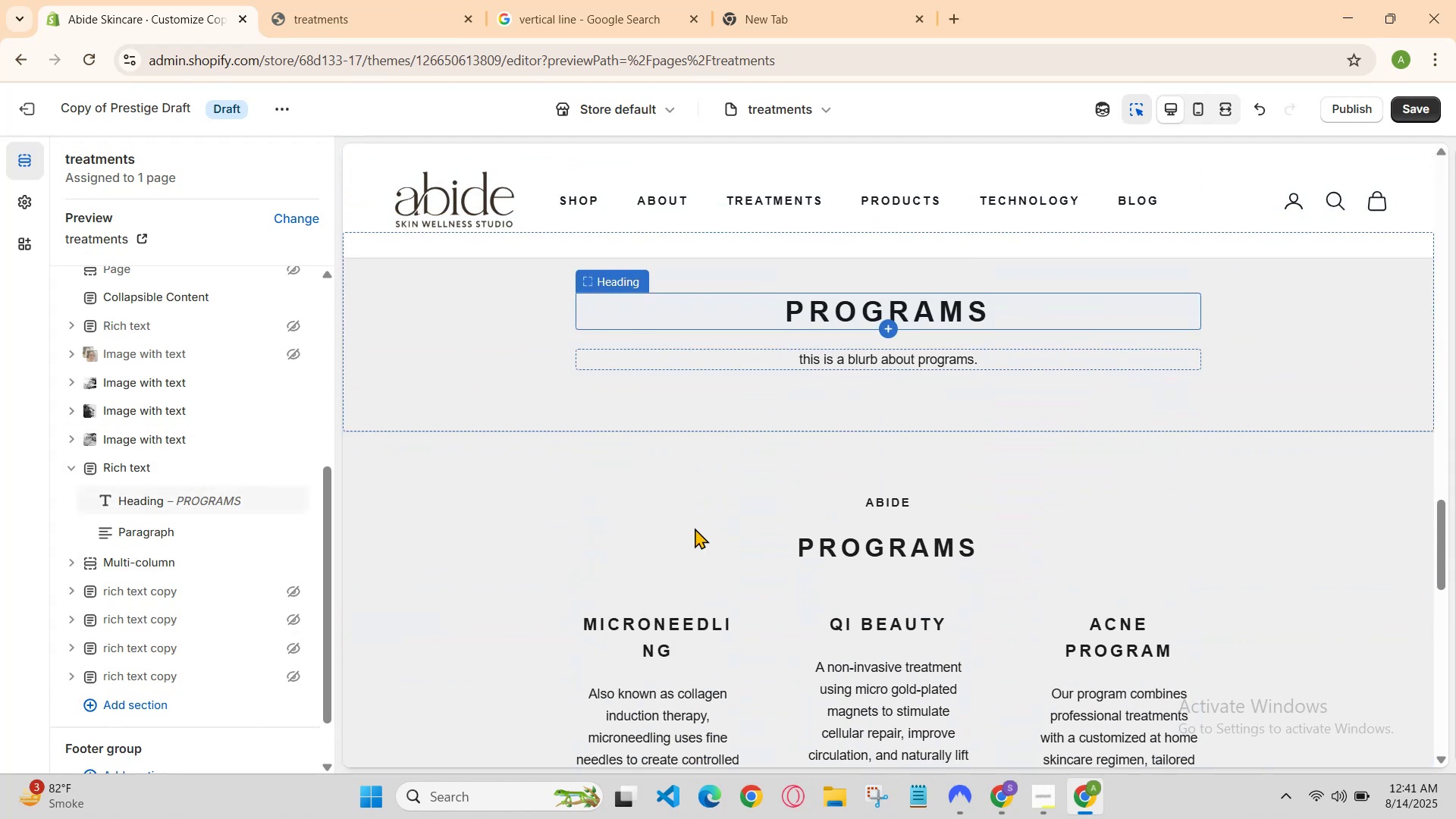 
scroll: coordinate [695, 528], scroll_direction: down, amount: 2.0
 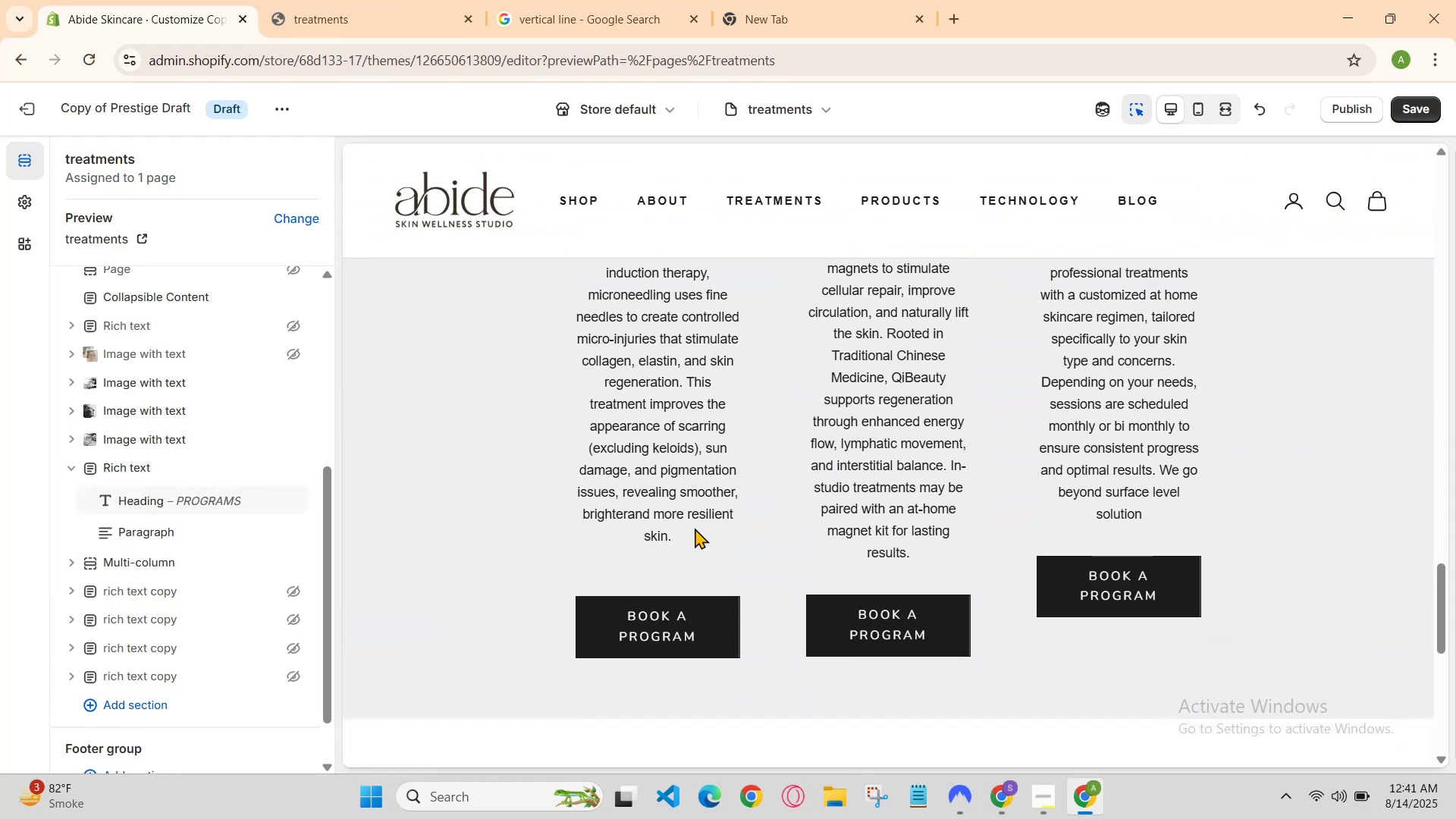 
scroll: coordinate [695, 528], scroll_direction: none, amount: 0.0
 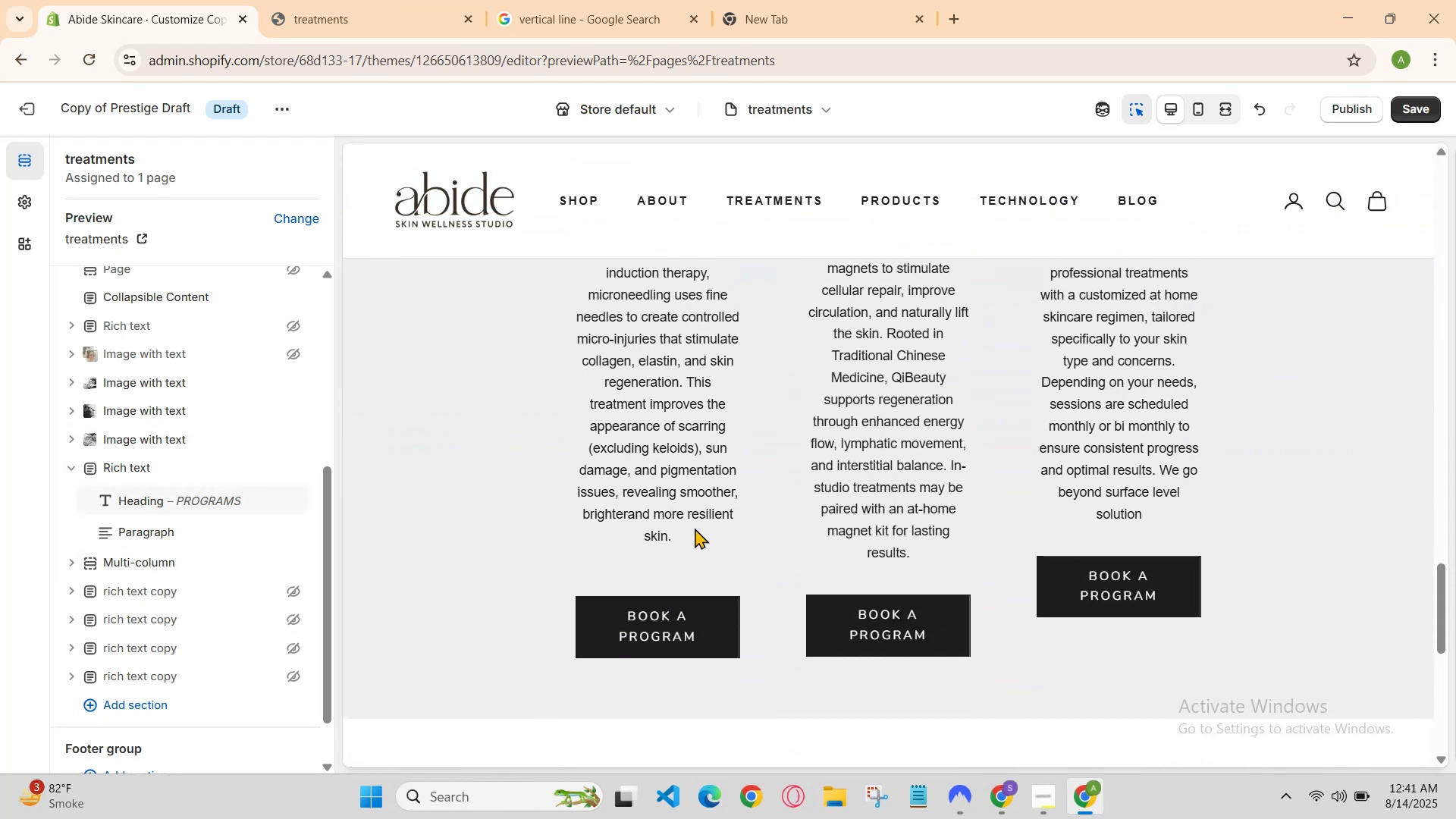 
scroll: coordinate [695, 528], scroll_direction: up, amount: 1.0
 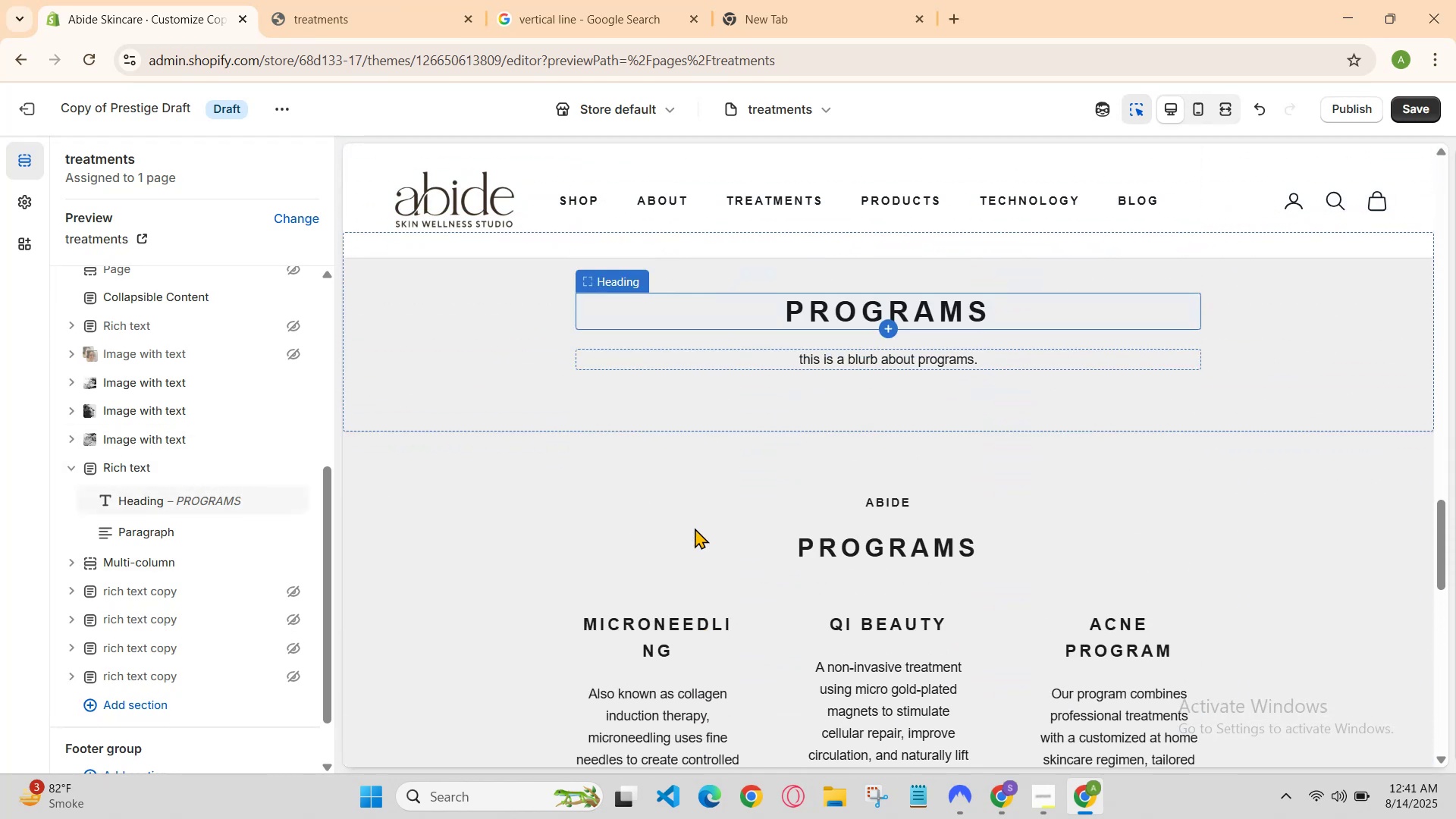 
scroll: coordinate [695, 528], scroll_direction: down, amount: 1.0
 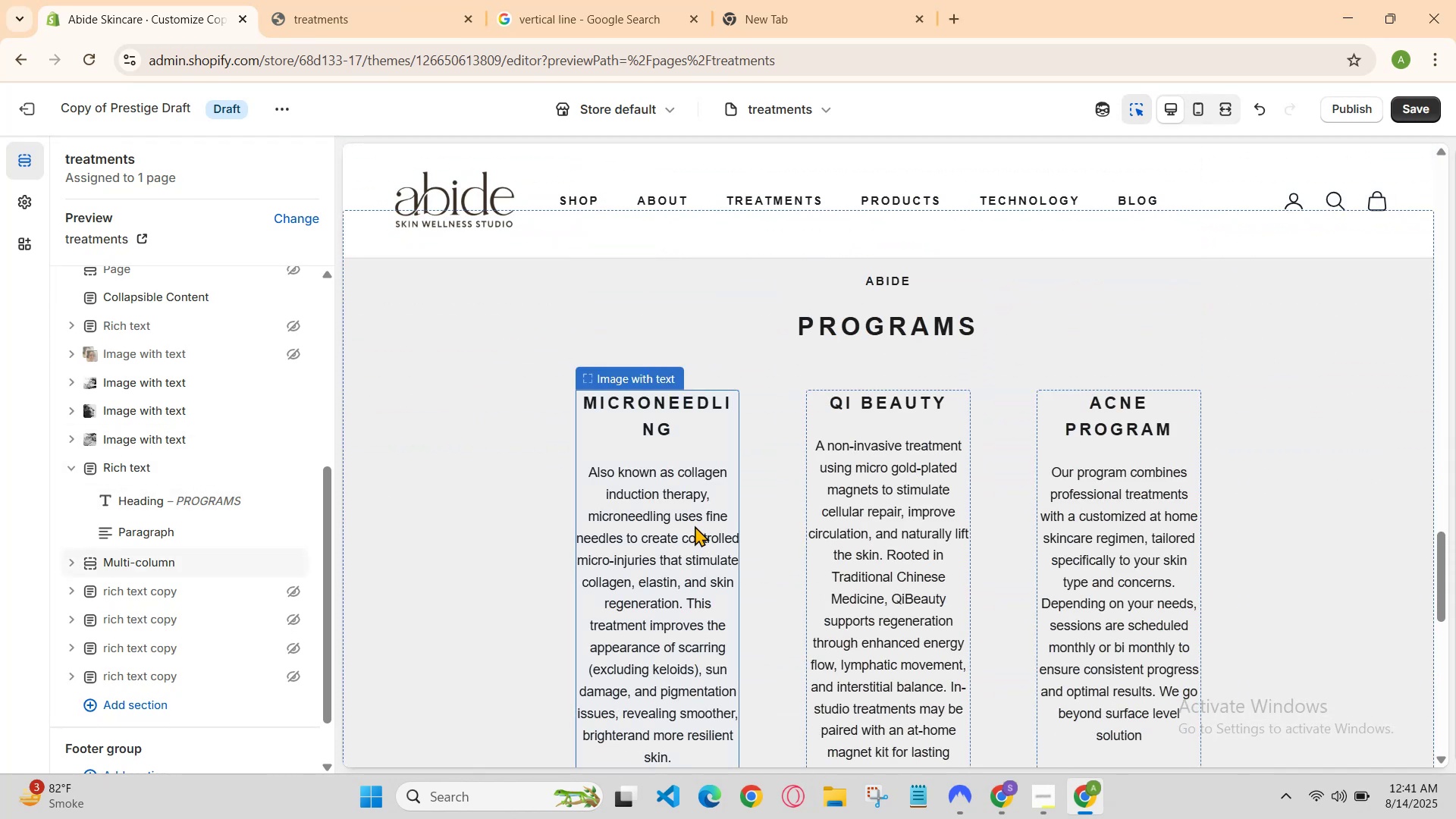 
scroll: coordinate [695, 526], scroll_direction: none, amount: 0.0
 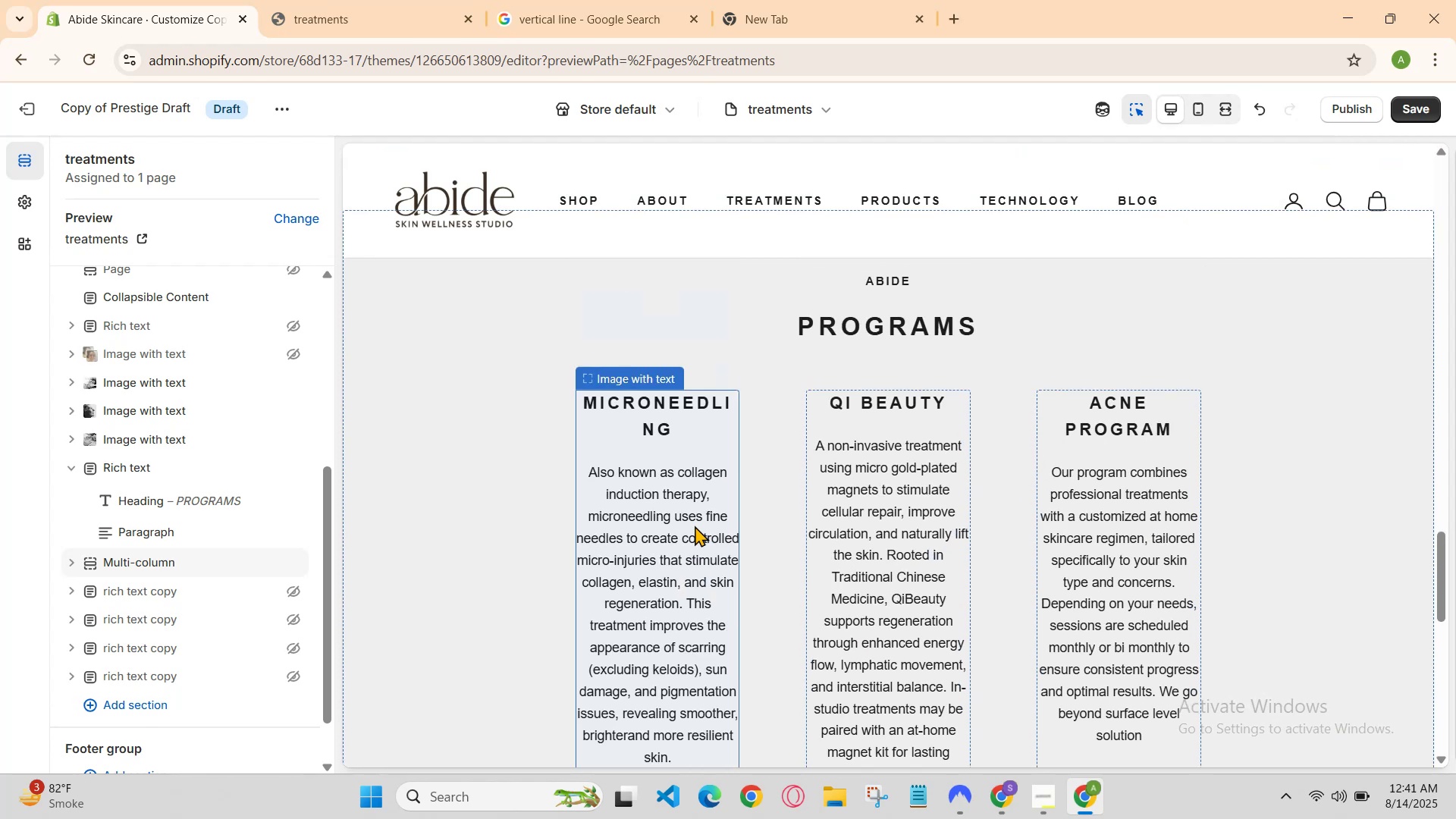 
scroll: coordinate [695, 523], scroll_direction: up, amount: 2.0
 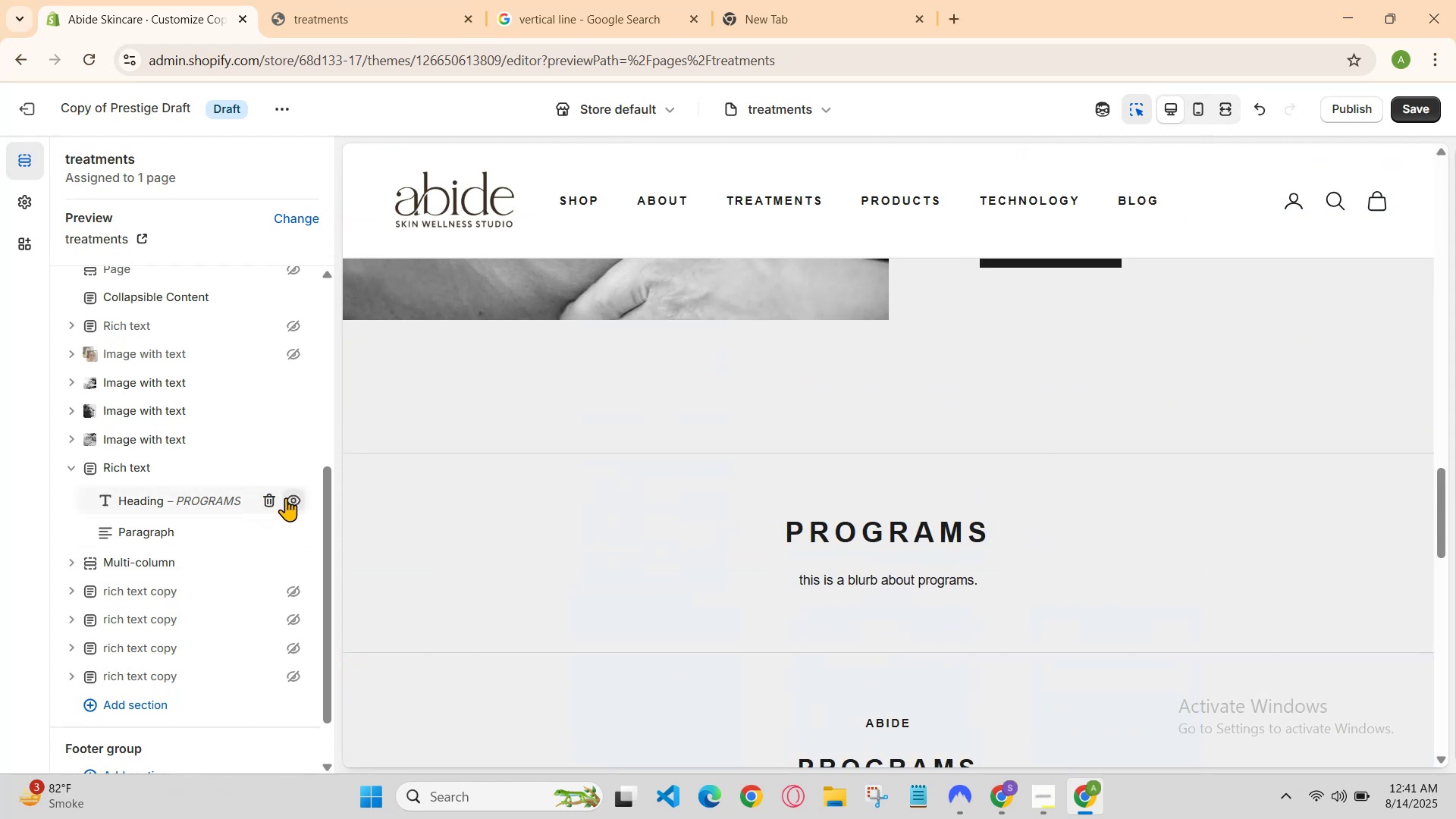 
left_click([291, 497])
 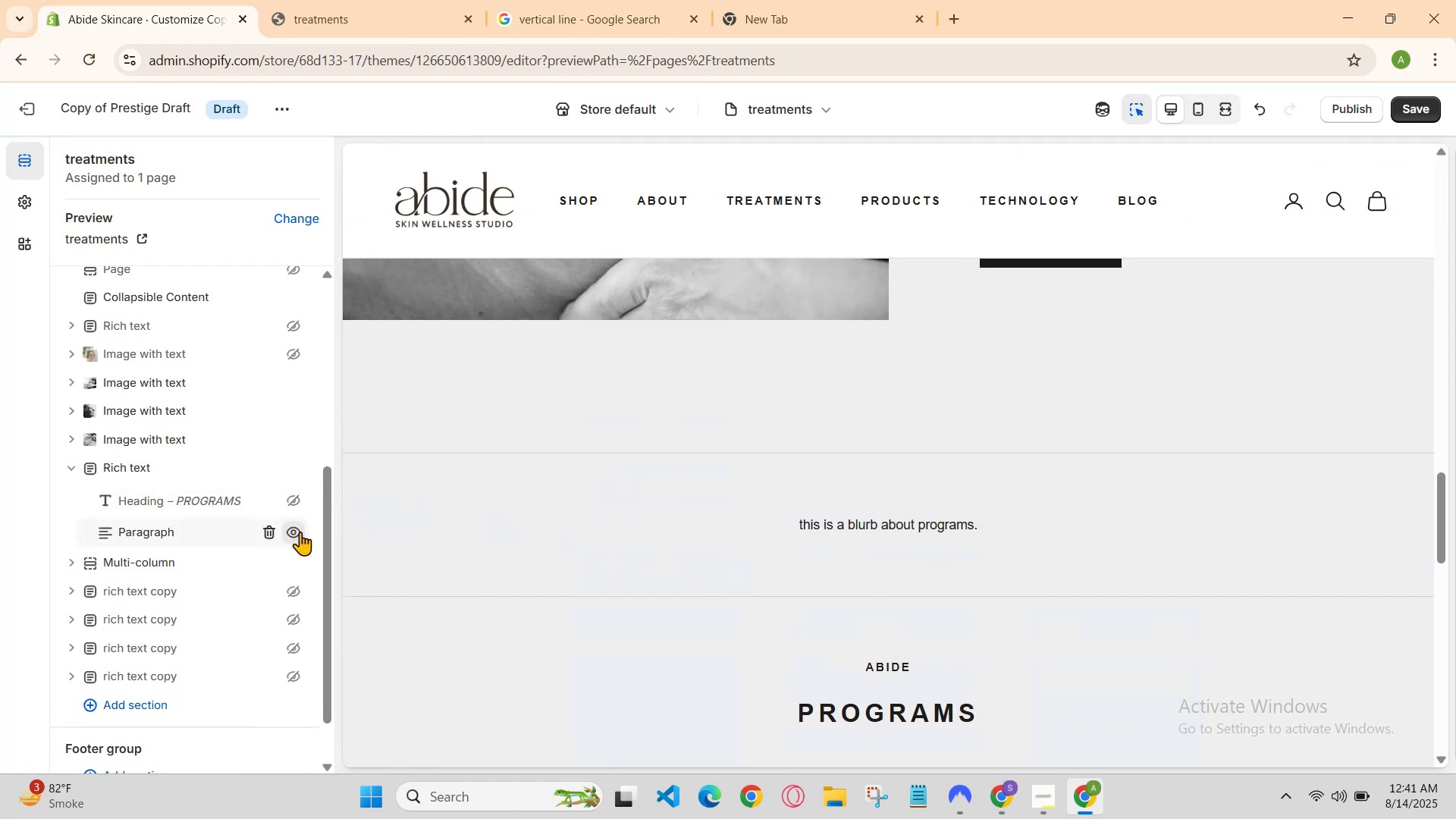 
left_click([303, 532])
 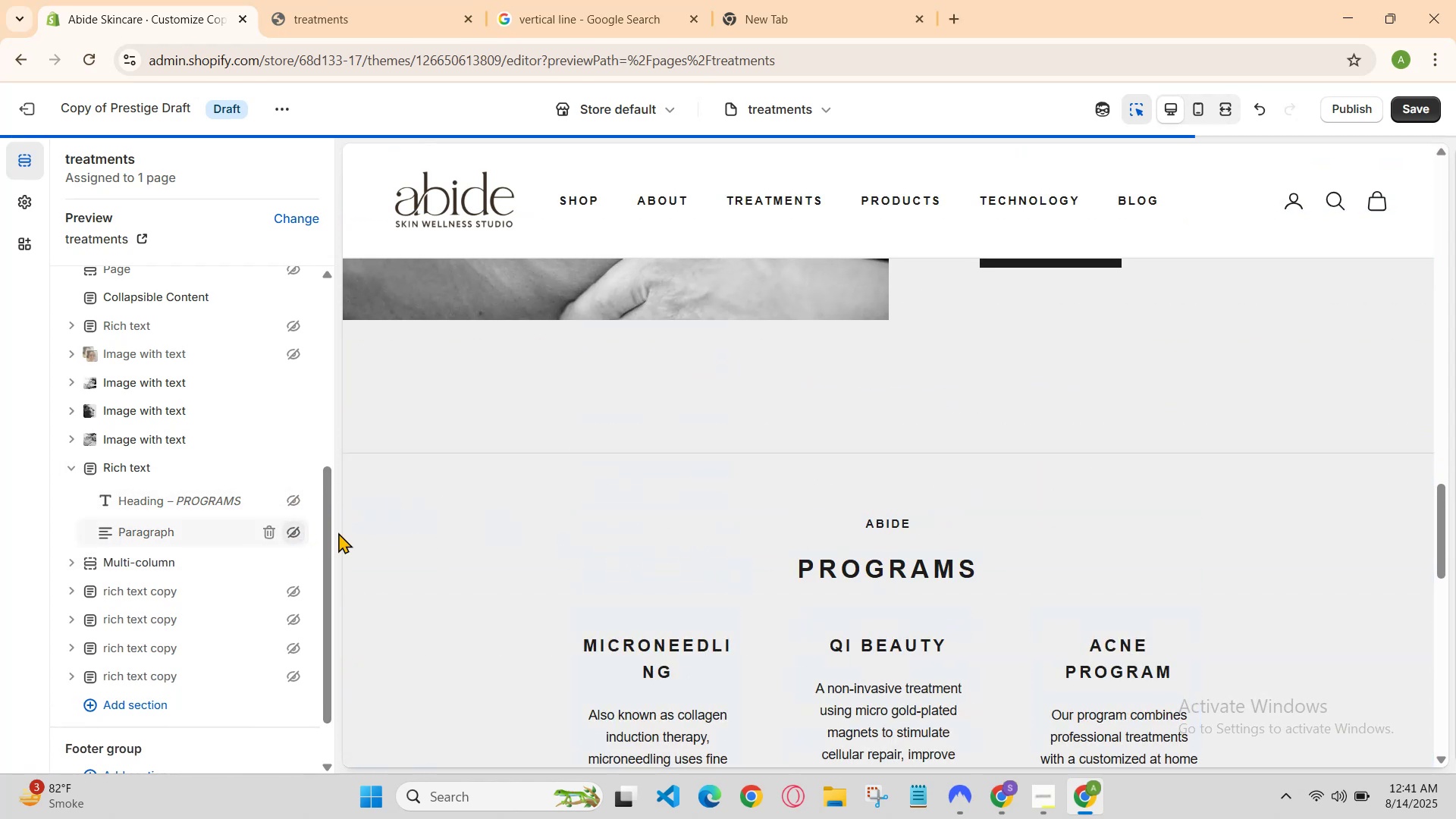 
scroll: coordinate [860, 538], scroll_direction: up, amount: 2.0
 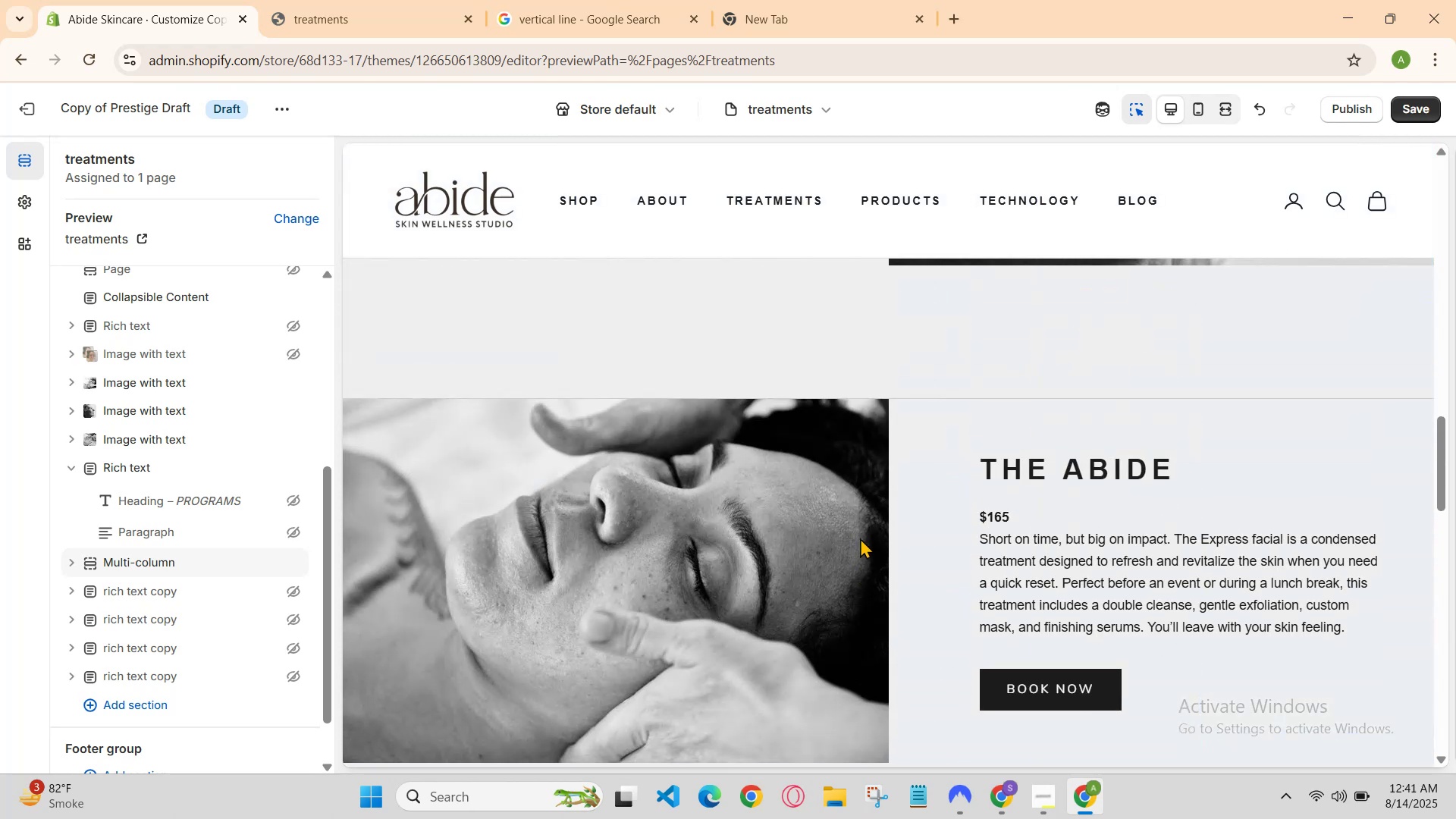 
scroll: coordinate [860, 538], scroll_direction: down, amount: 2.0
 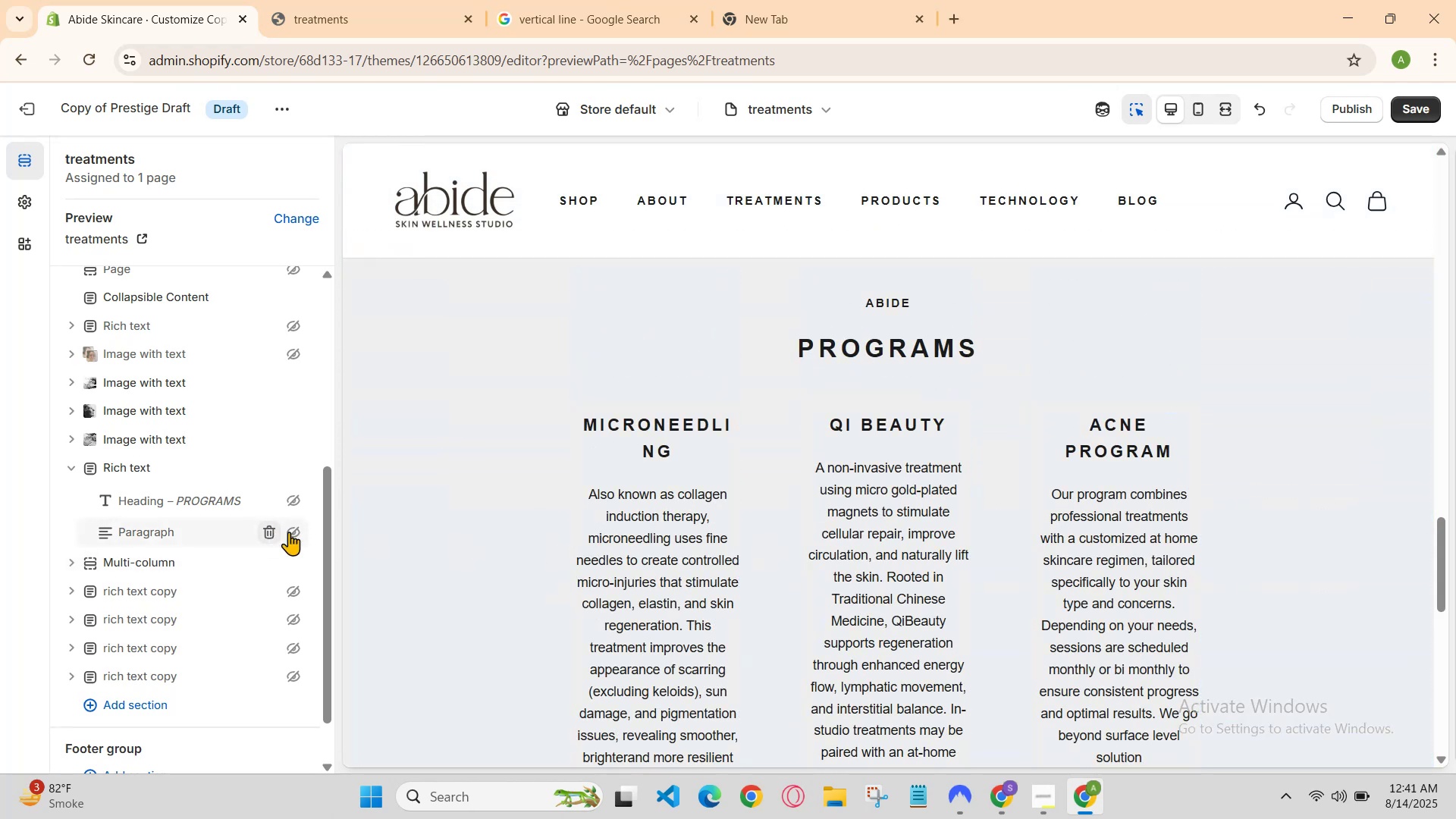 
left_click([291, 532])
 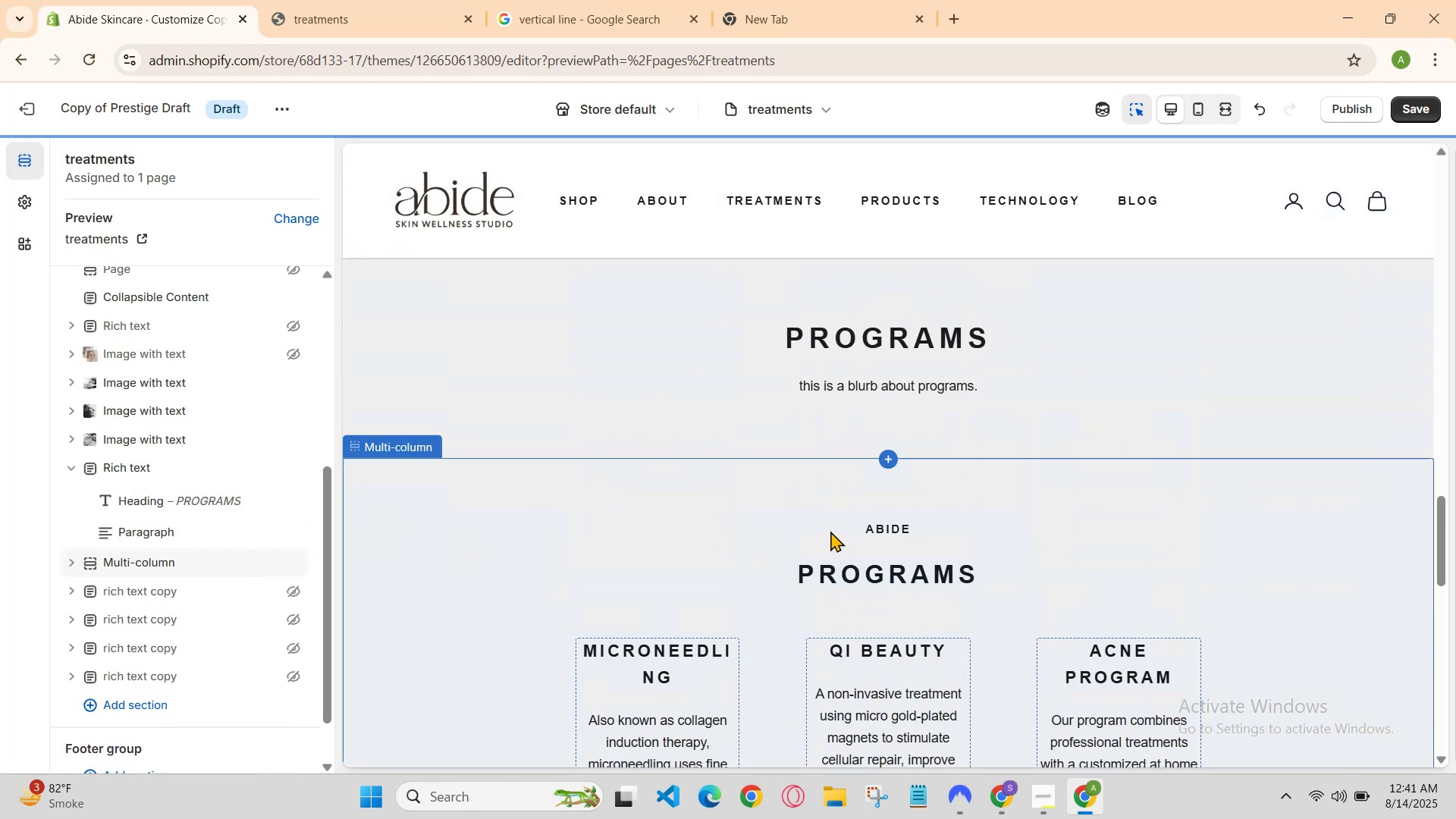 
scroll: coordinate [924, 428], scroll_direction: up, amount: 1.0
 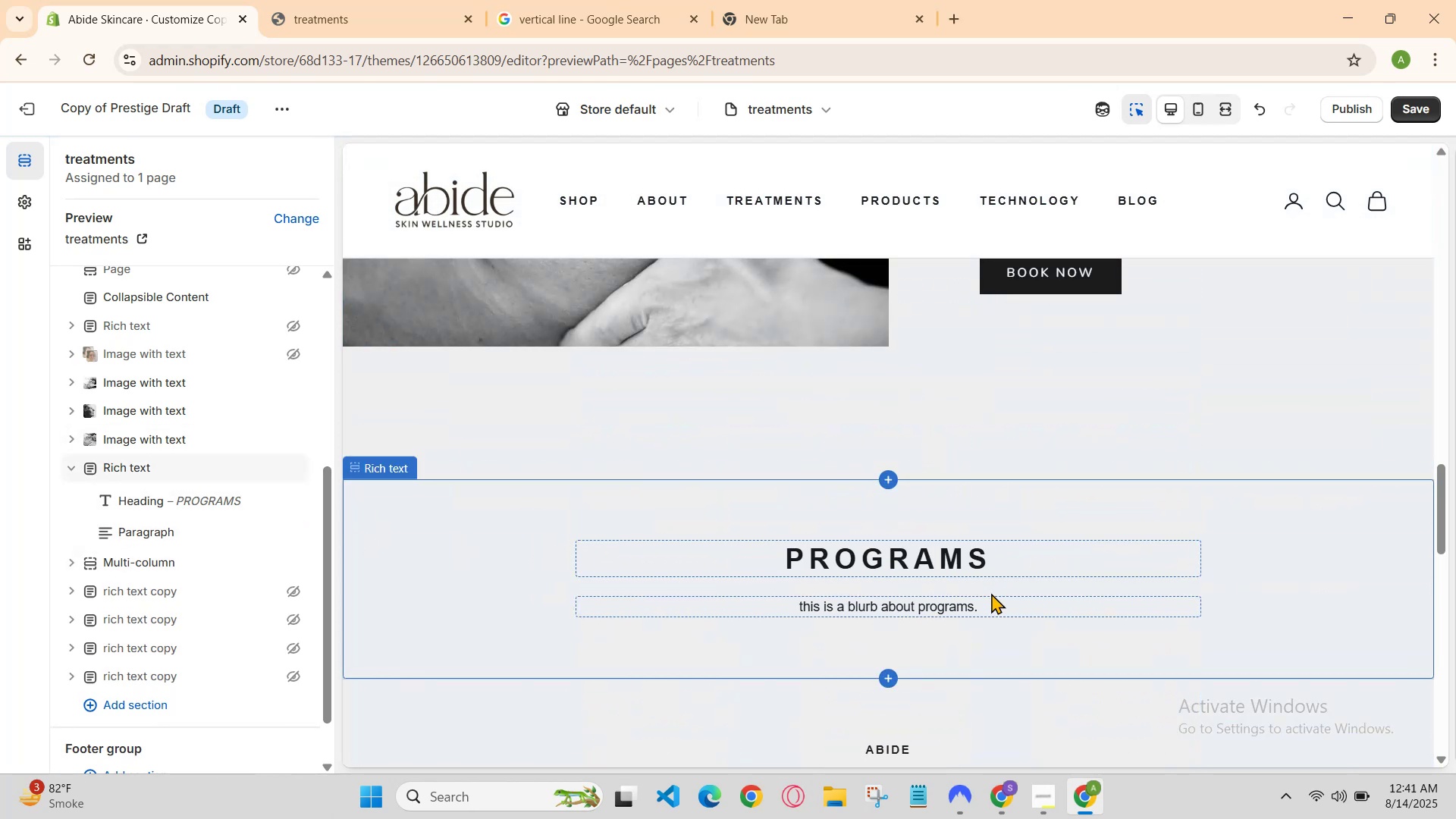 
left_click([999, 598])
 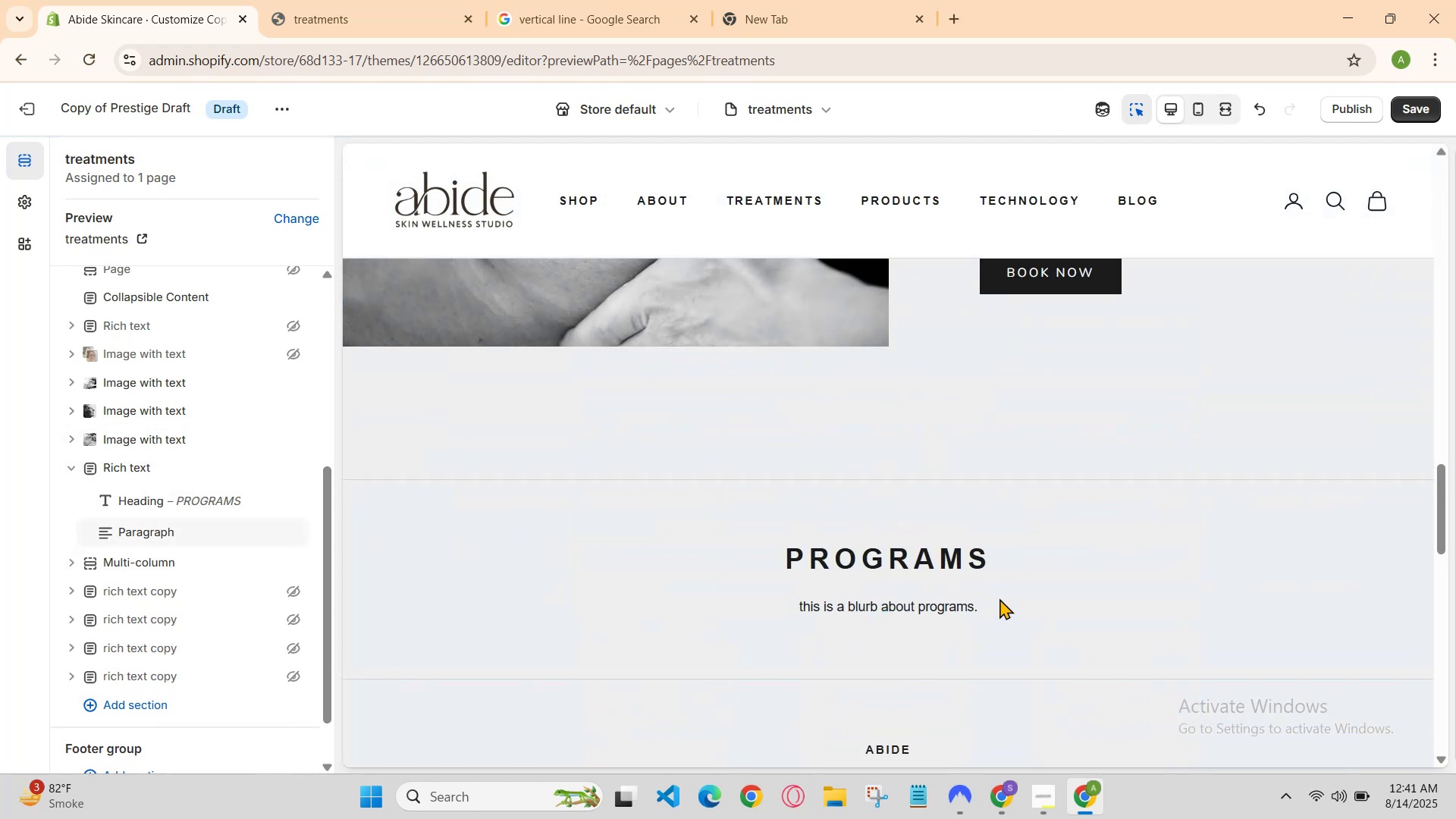 
scroll: coordinate [994, 601], scroll_direction: down, amount: 3.0
 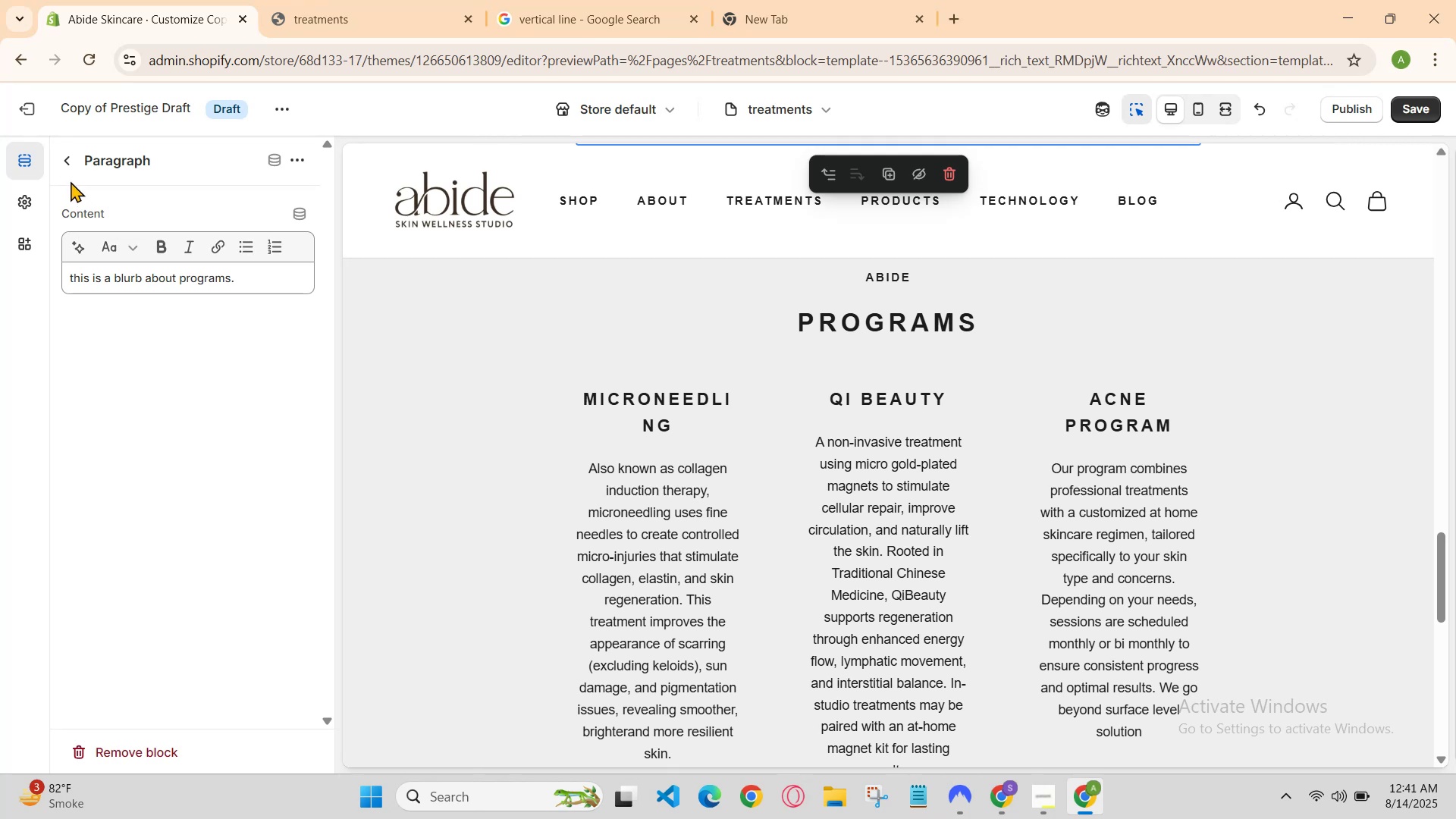 
left_click([69, 161])
 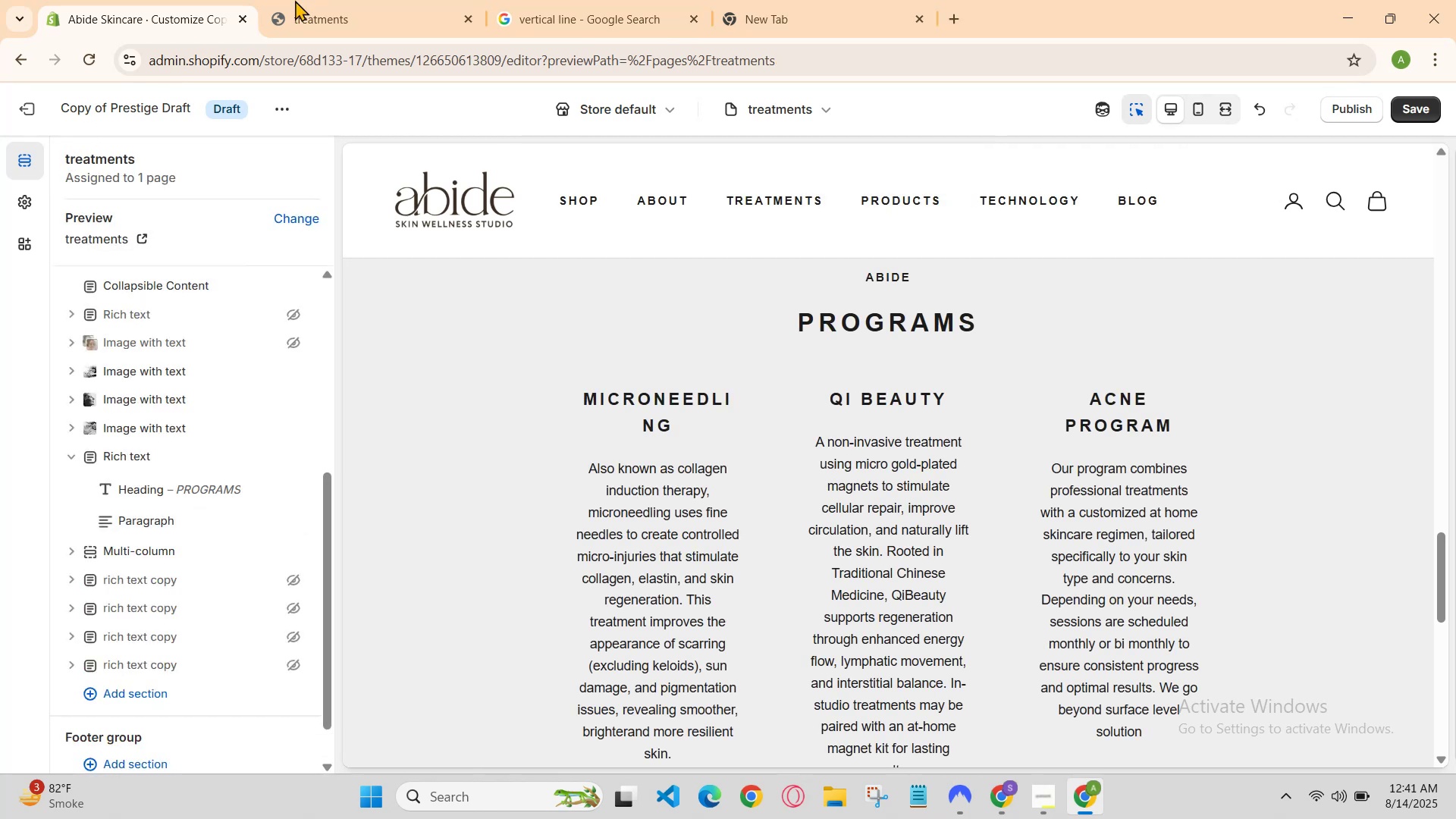 
left_click([354, 0])
 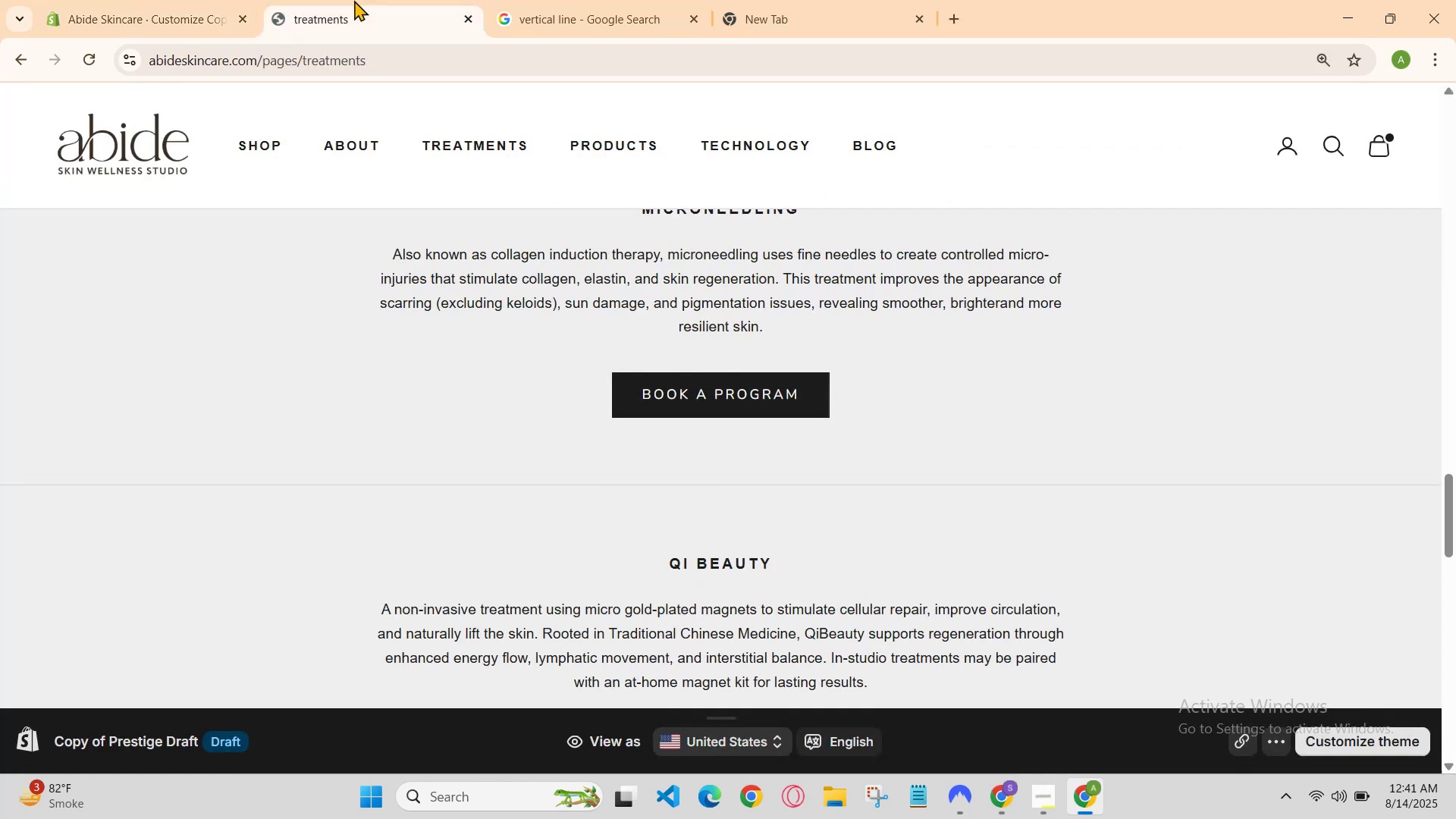 
scroll: coordinate [601, 433], scroll_direction: down, amount: 5.0
 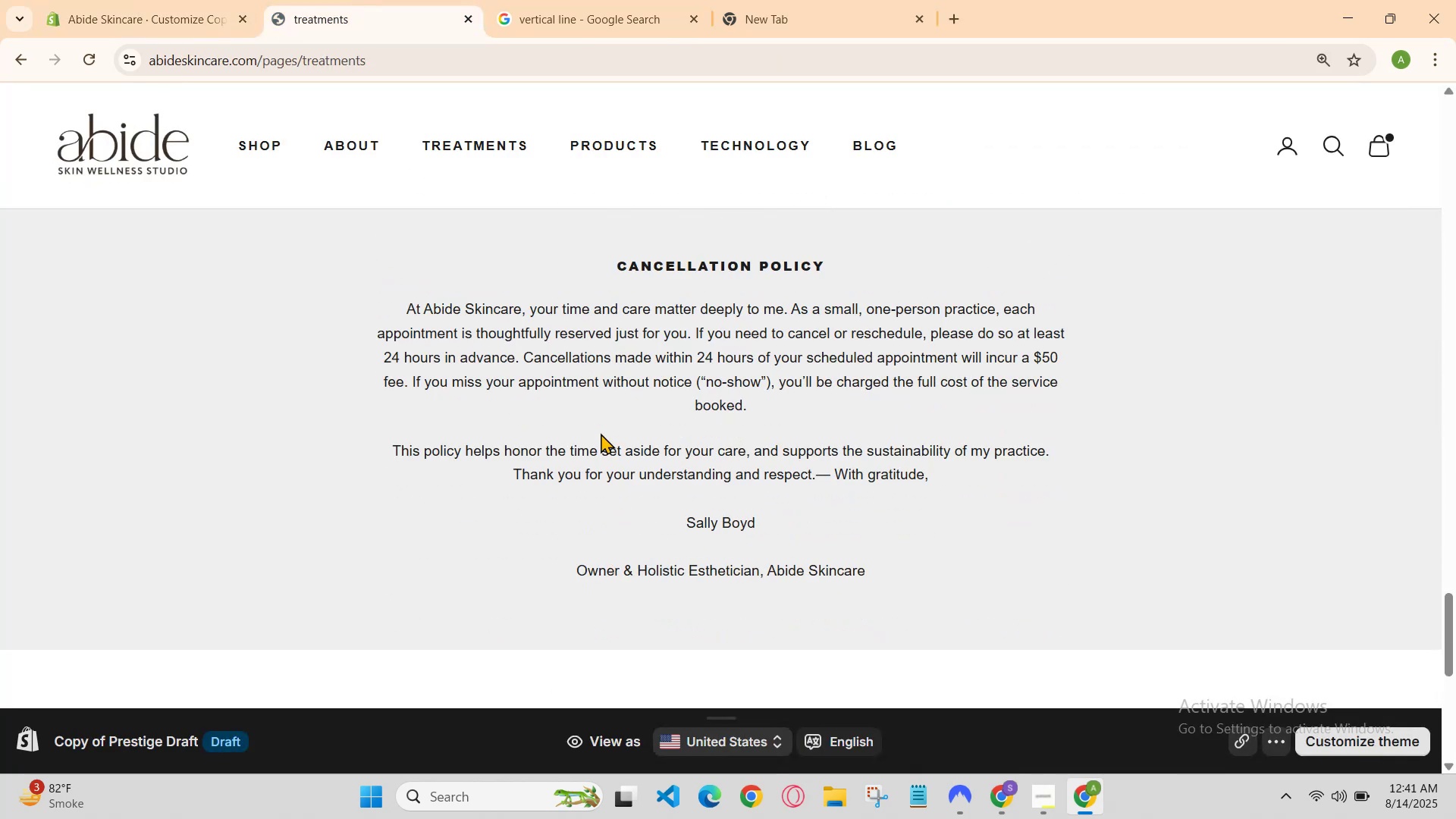 
scroll: coordinate [601, 433], scroll_direction: up, amount: 1.0
 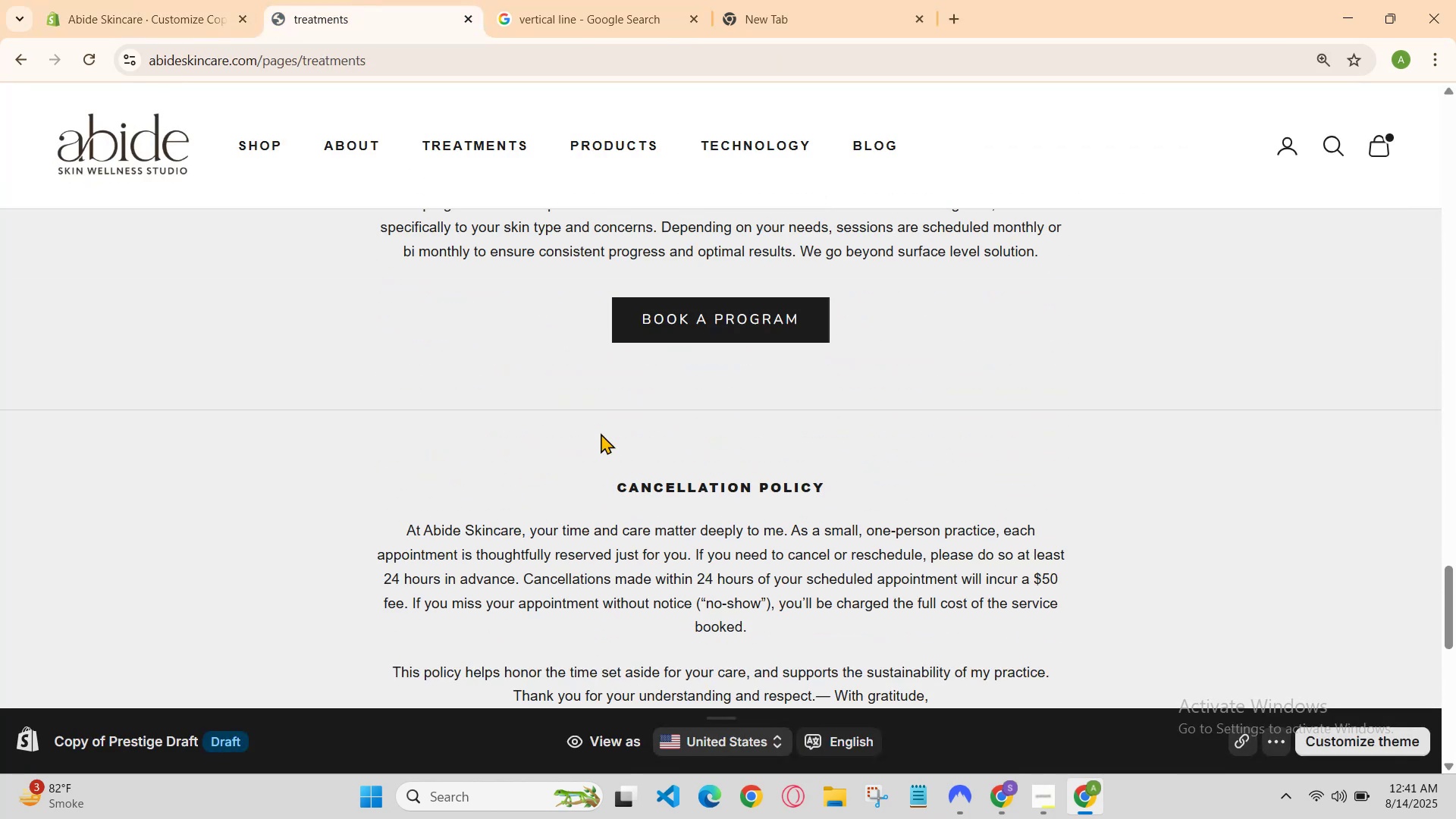 
scroll: coordinate [601, 433], scroll_direction: none, amount: 0.0
 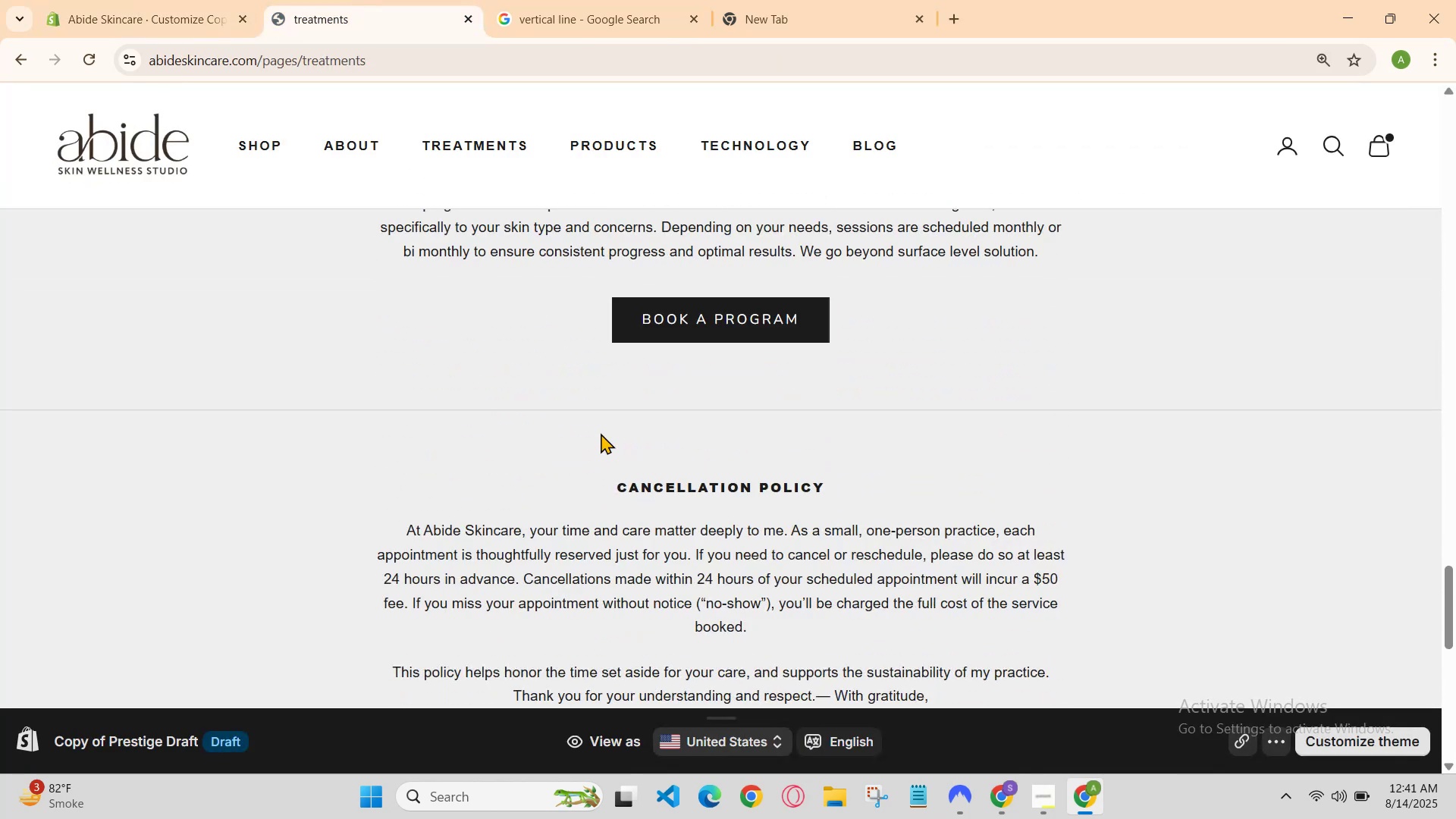 
scroll: coordinate [601, 433], scroll_direction: down, amount: 1.0
 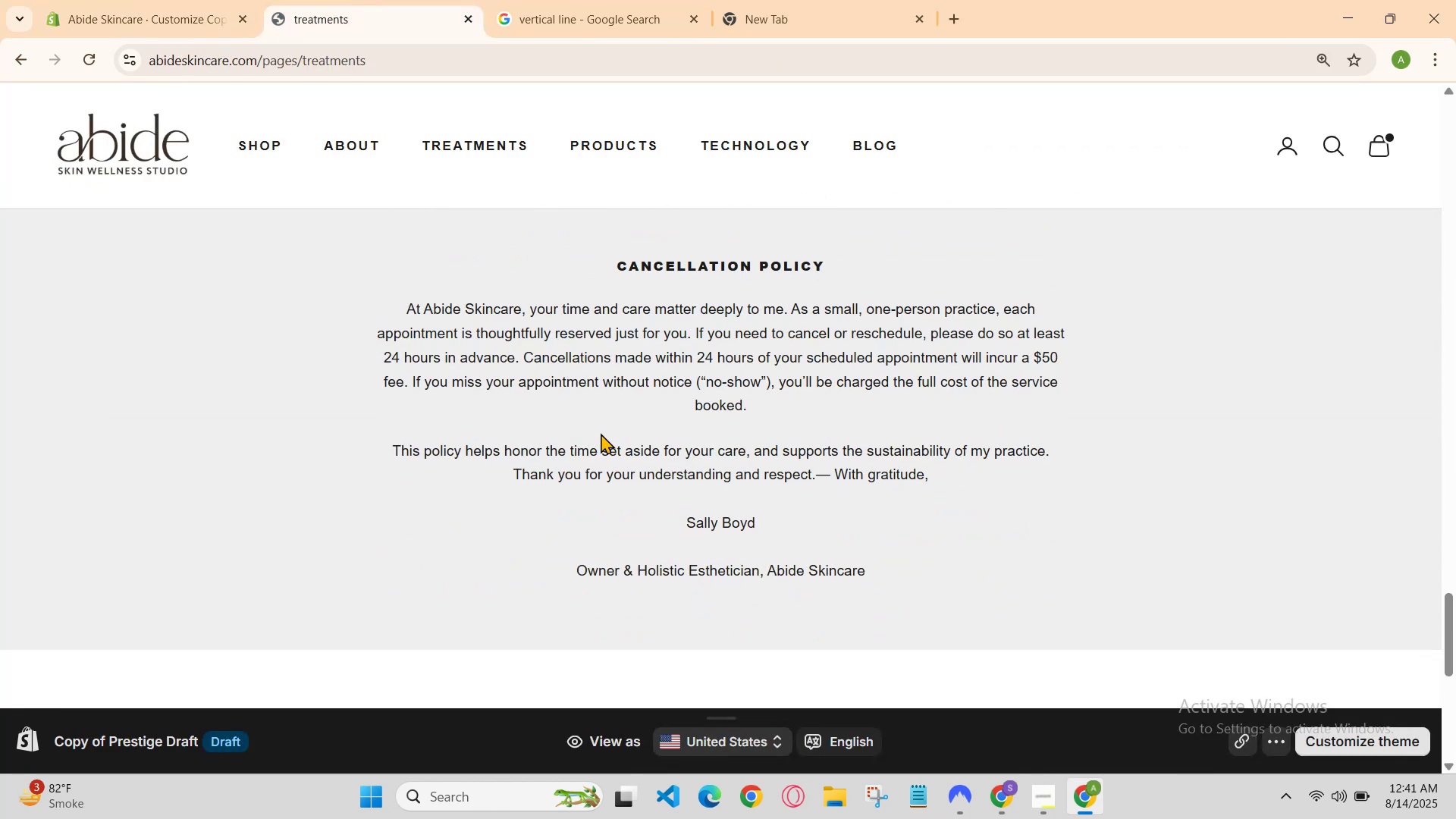 
scroll: coordinate [601, 433], scroll_direction: up, amount: 2.0
 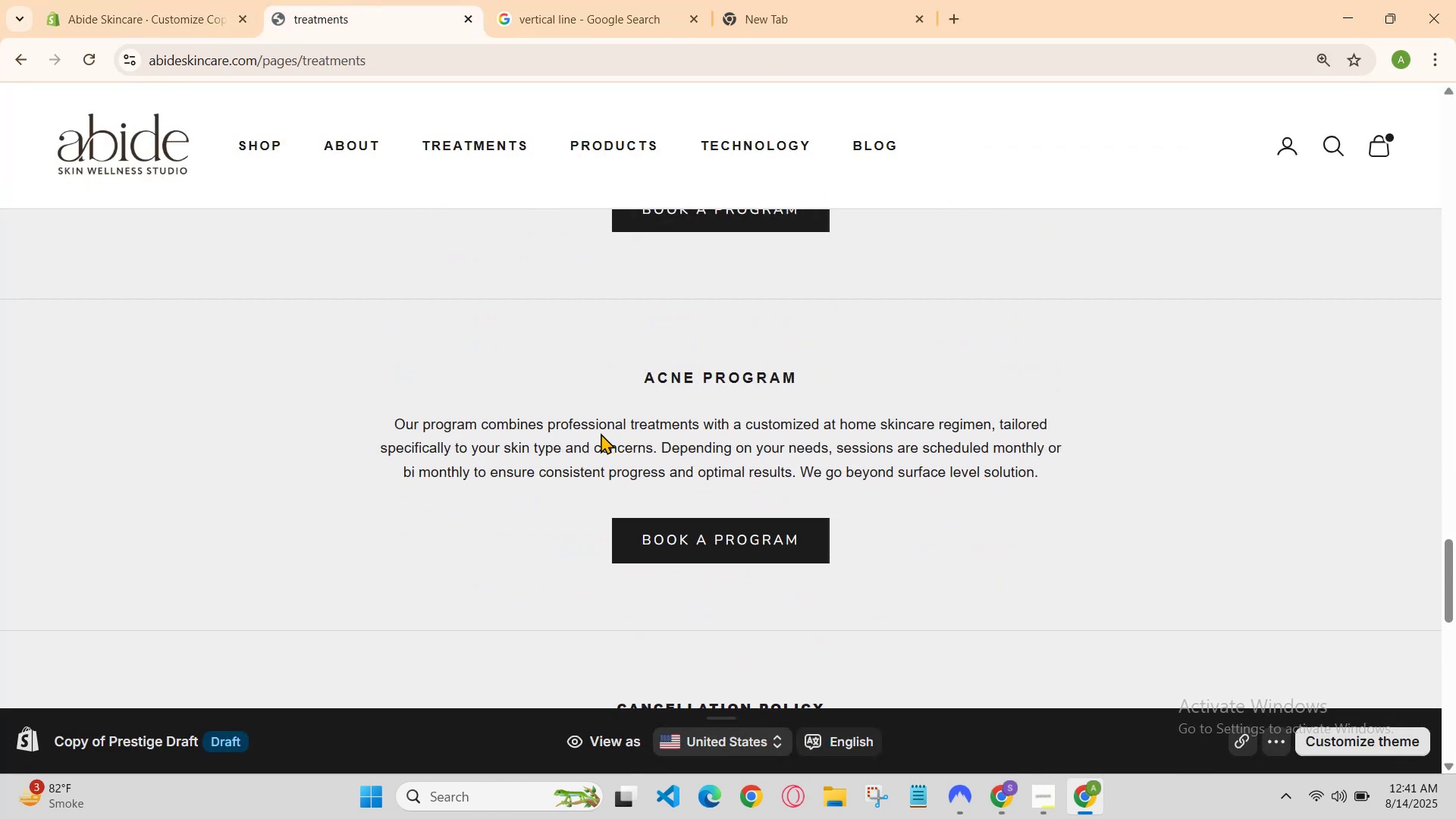 
scroll: coordinate [601, 433], scroll_direction: down, amount: 2.0
 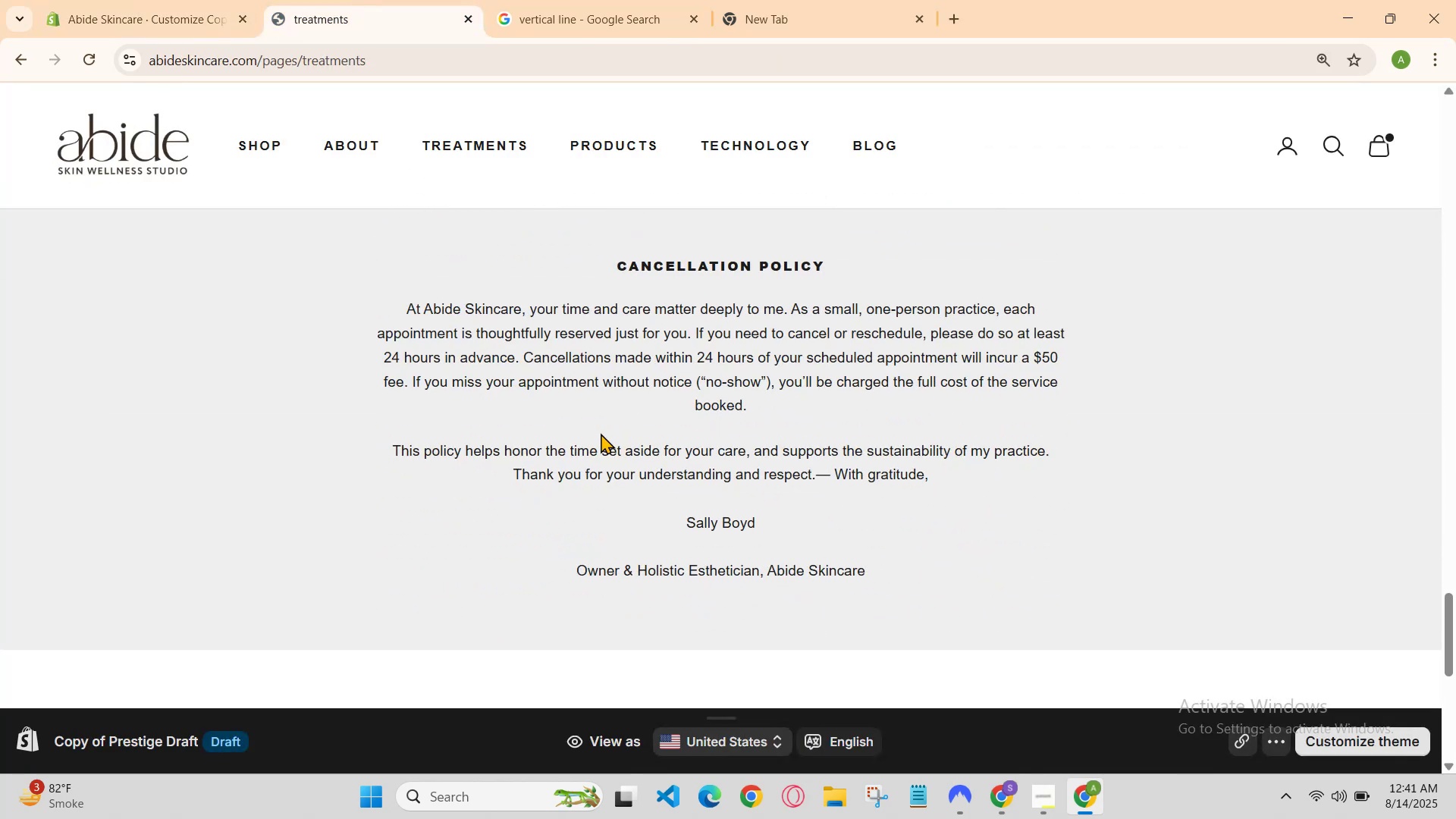 
scroll: coordinate [601, 433], scroll_direction: up, amount: 1.0
 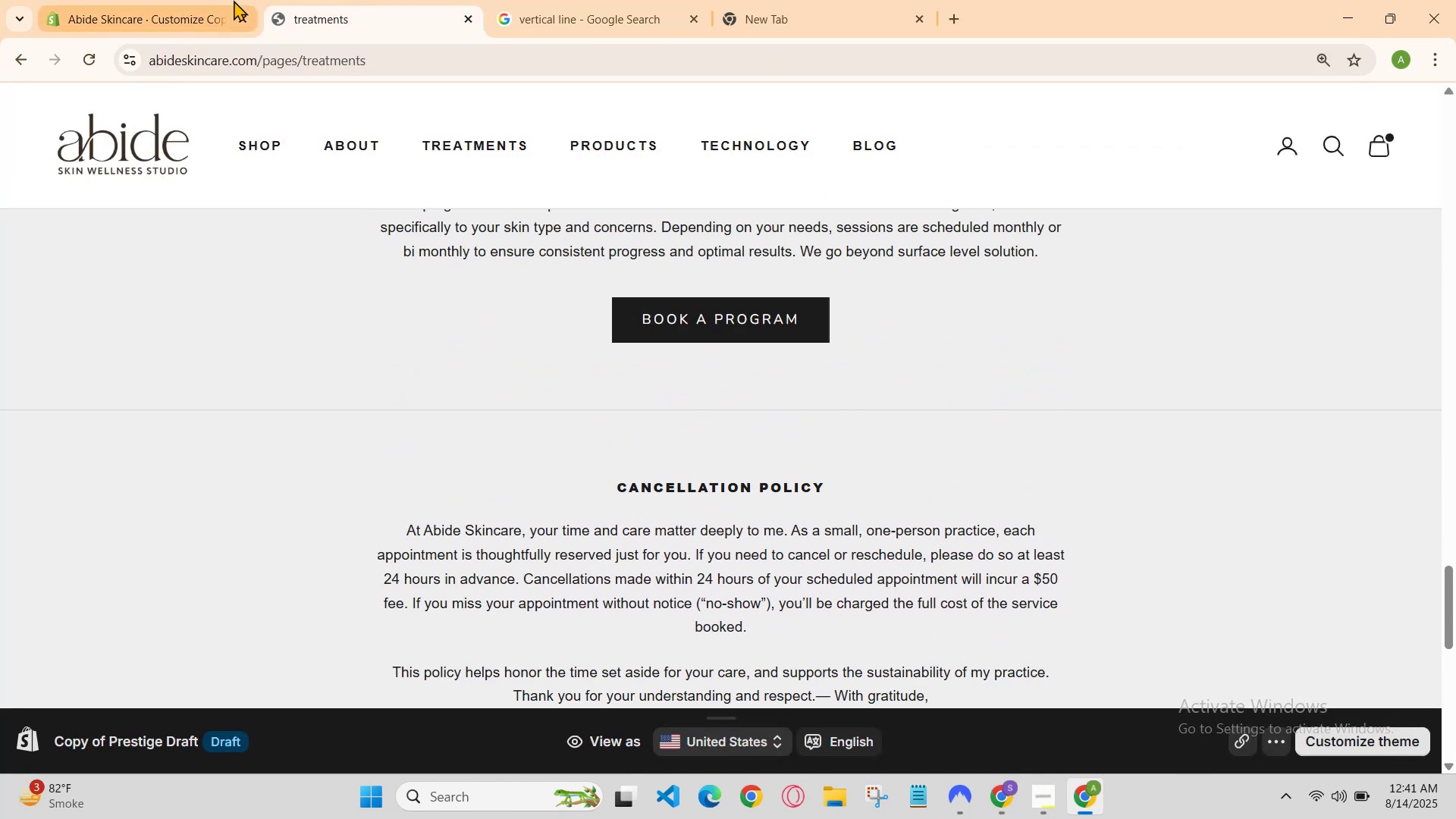 
left_click([213, 0])
 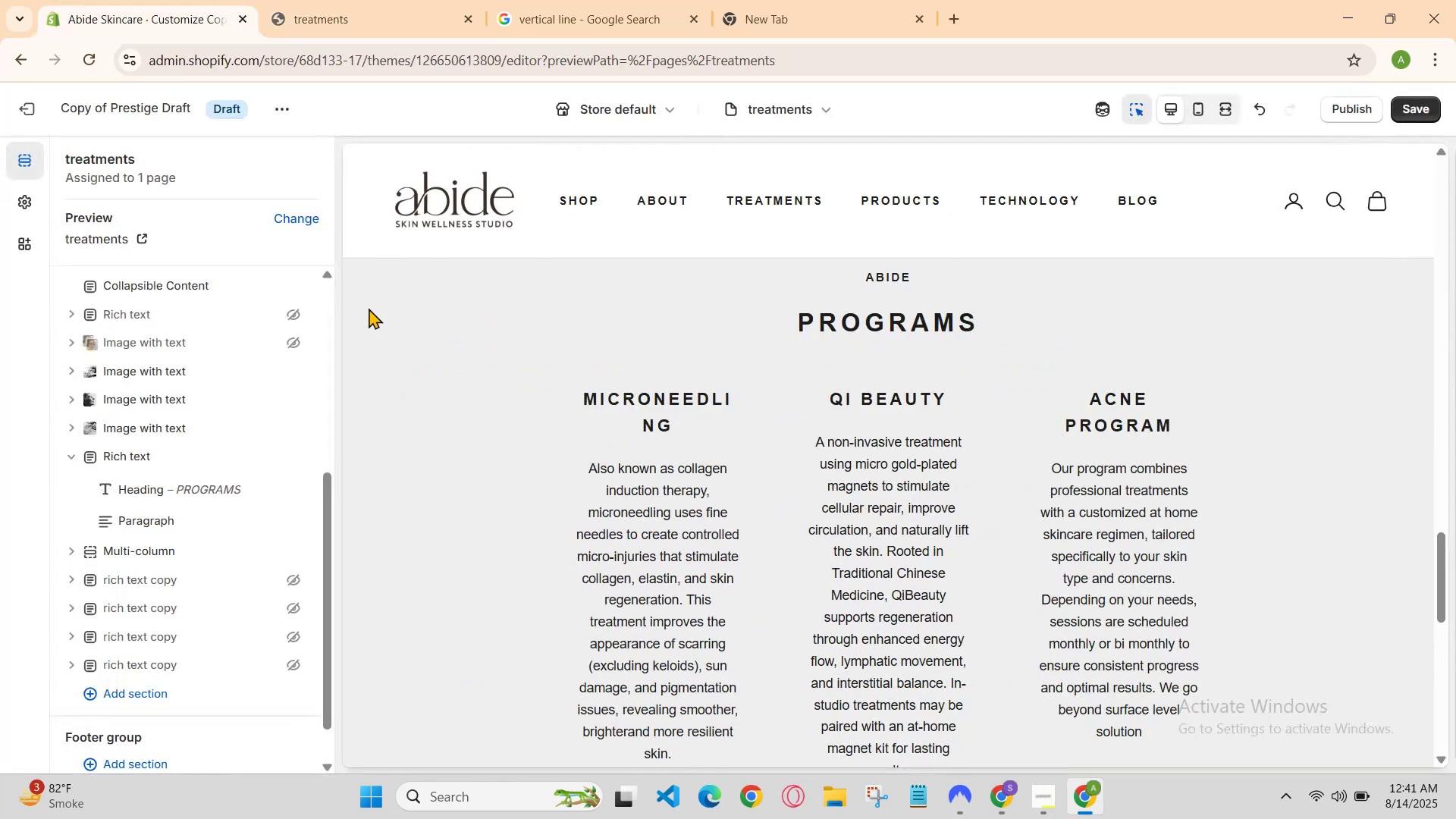 
scroll: coordinate [514, 458], scroll_direction: down, amount: 3.0
 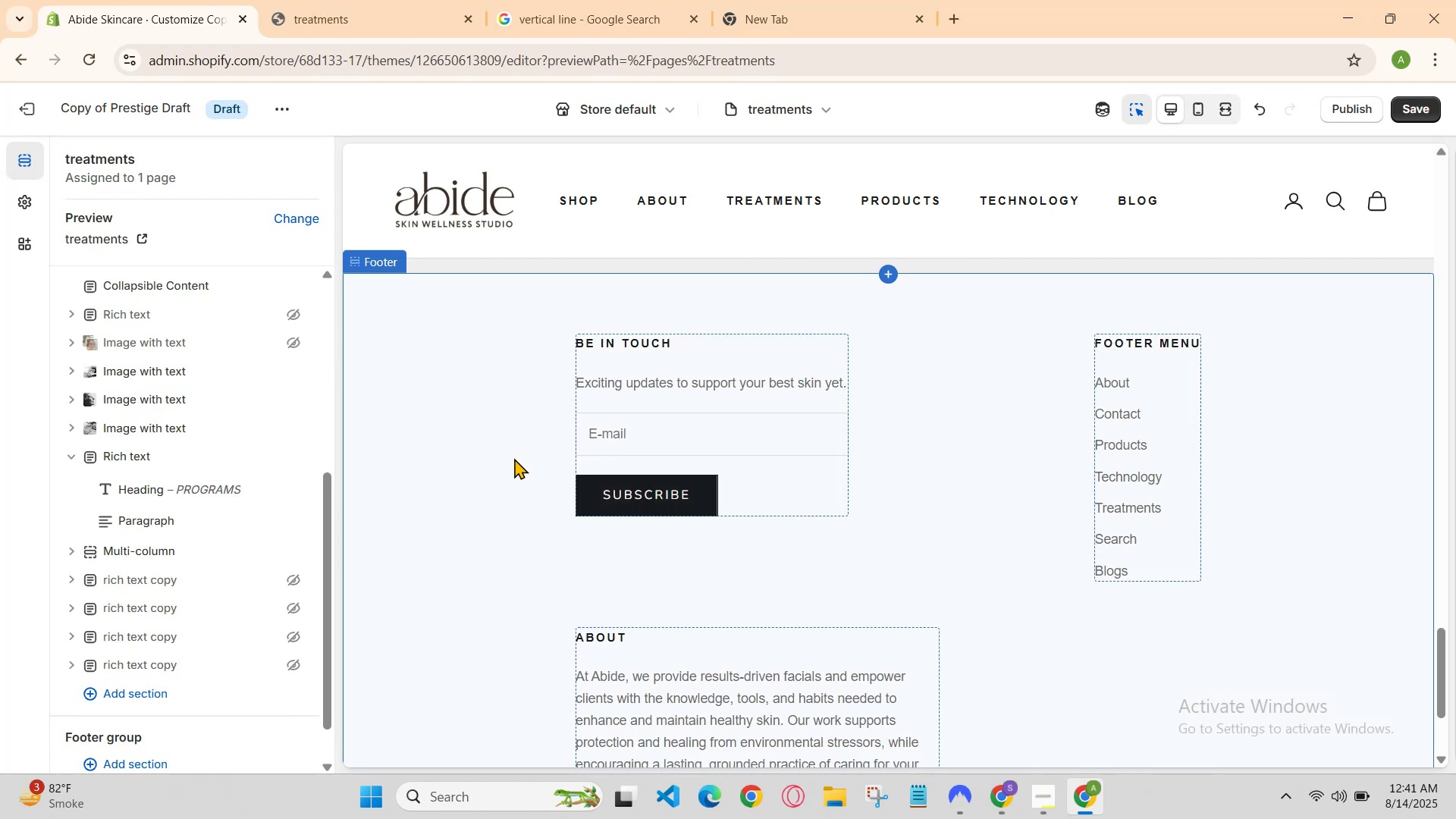 
scroll: coordinate [598, 388], scroll_direction: up, amount: 2.0
 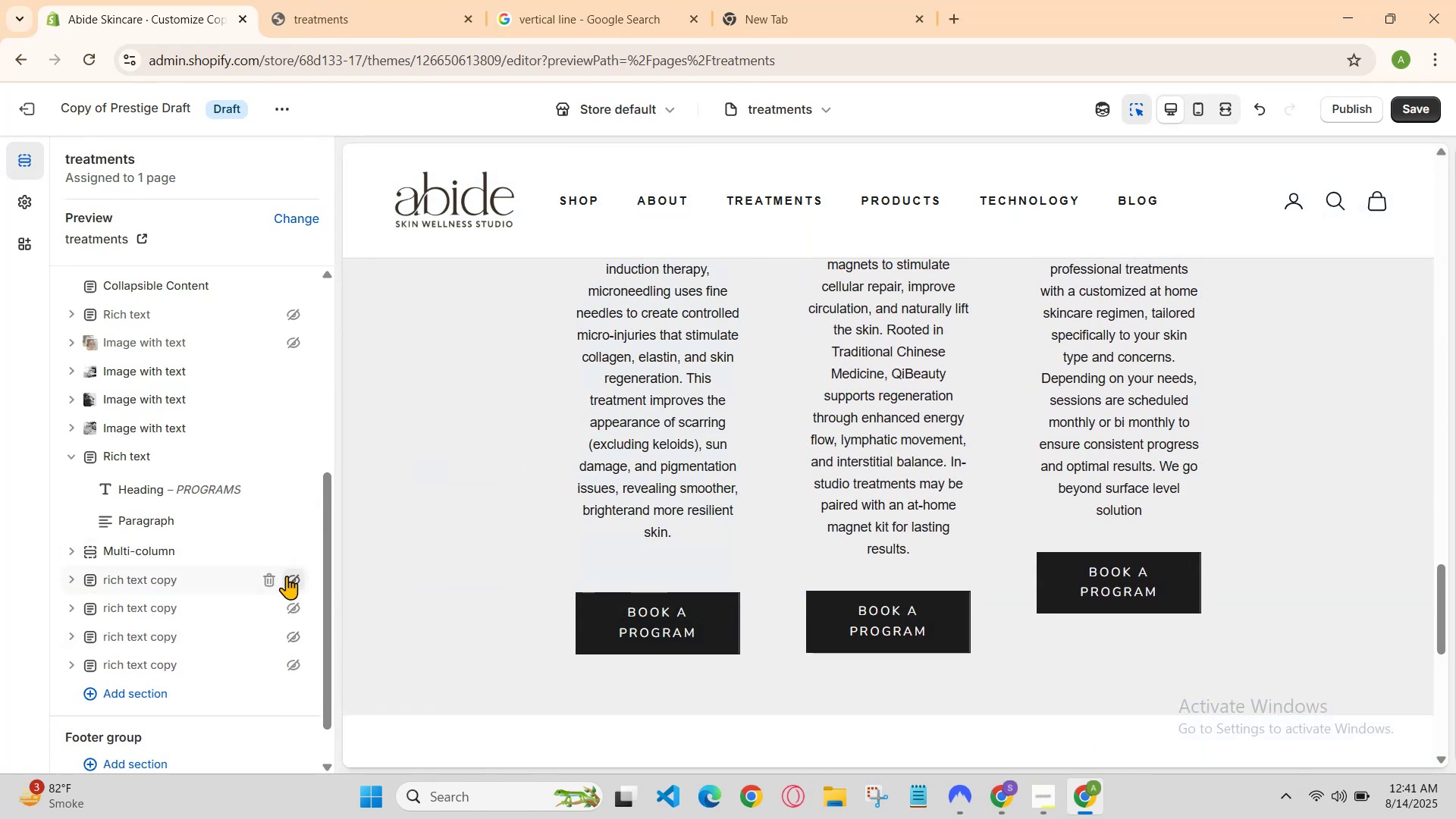 
left_click([291, 575])
 